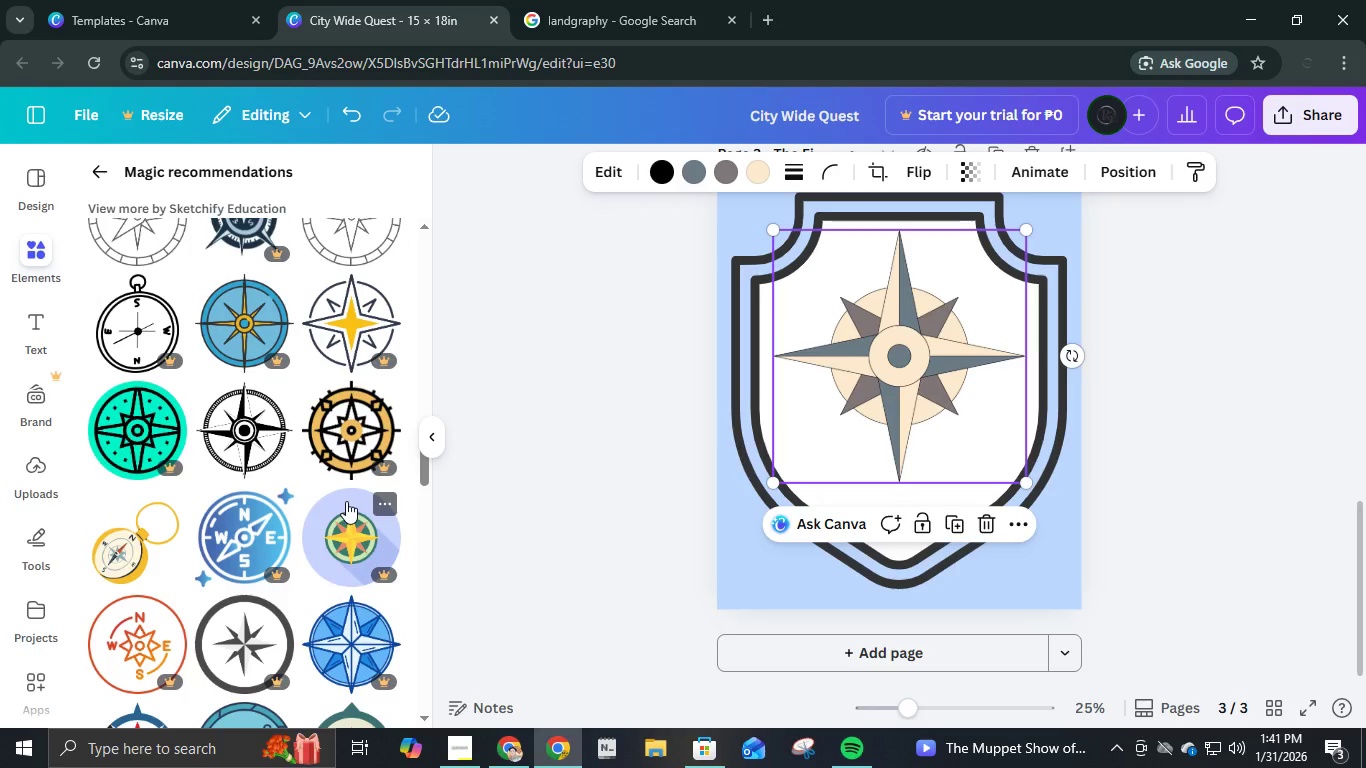 
scroll: coordinate [346, 501], scroll_direction: up, amount: 2.0
 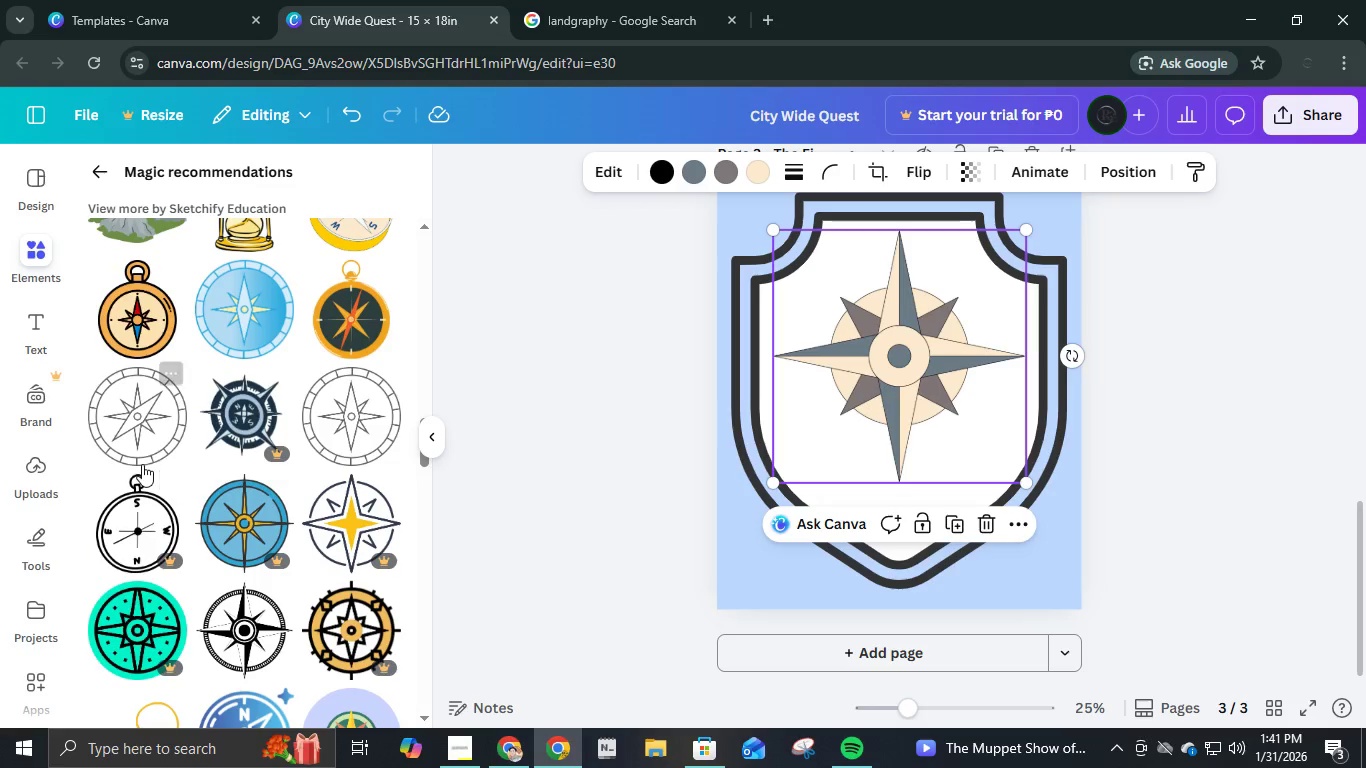 
left_click([105, 180])
 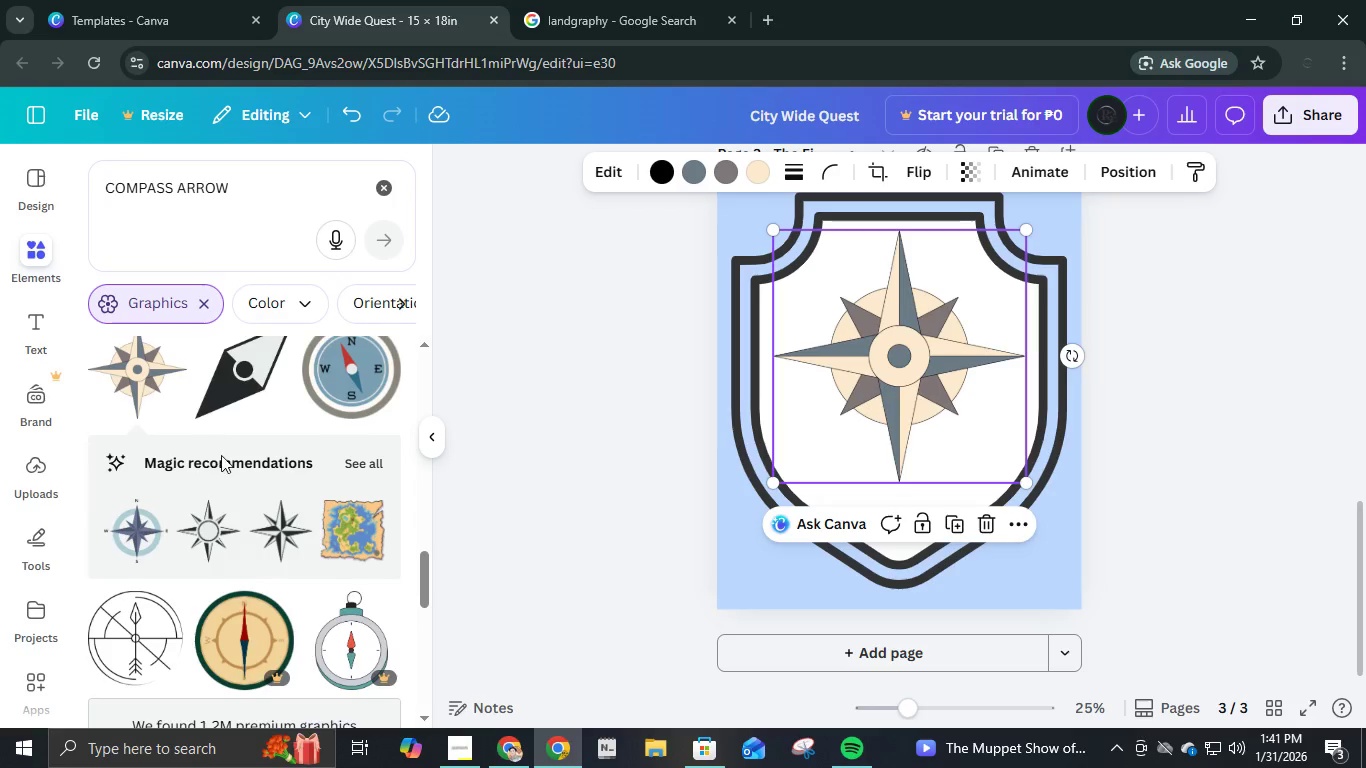 
scroll: coordinate [233, 471], scroll_direction: down, amount: 4.0
 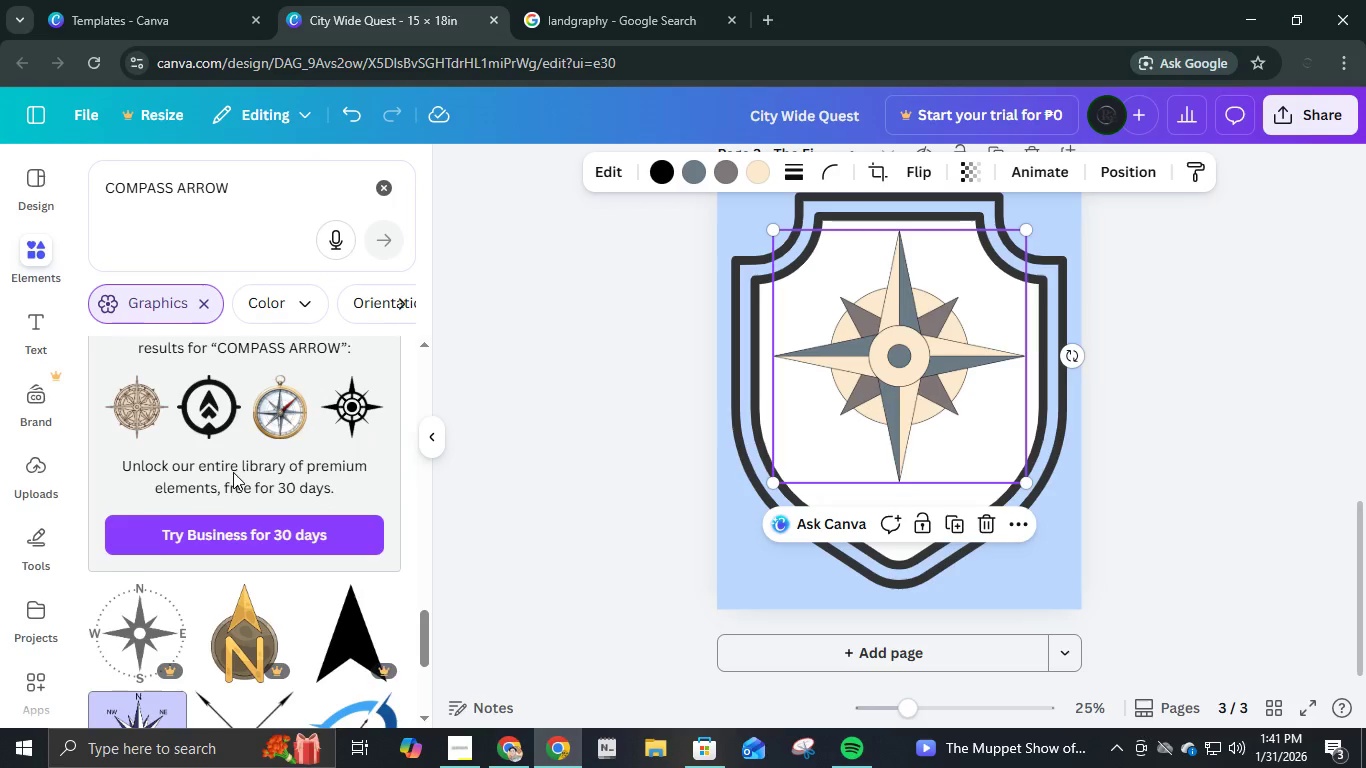 
scroll: coordinate [233, 472], scroll_direction: up, amount: 1.0
 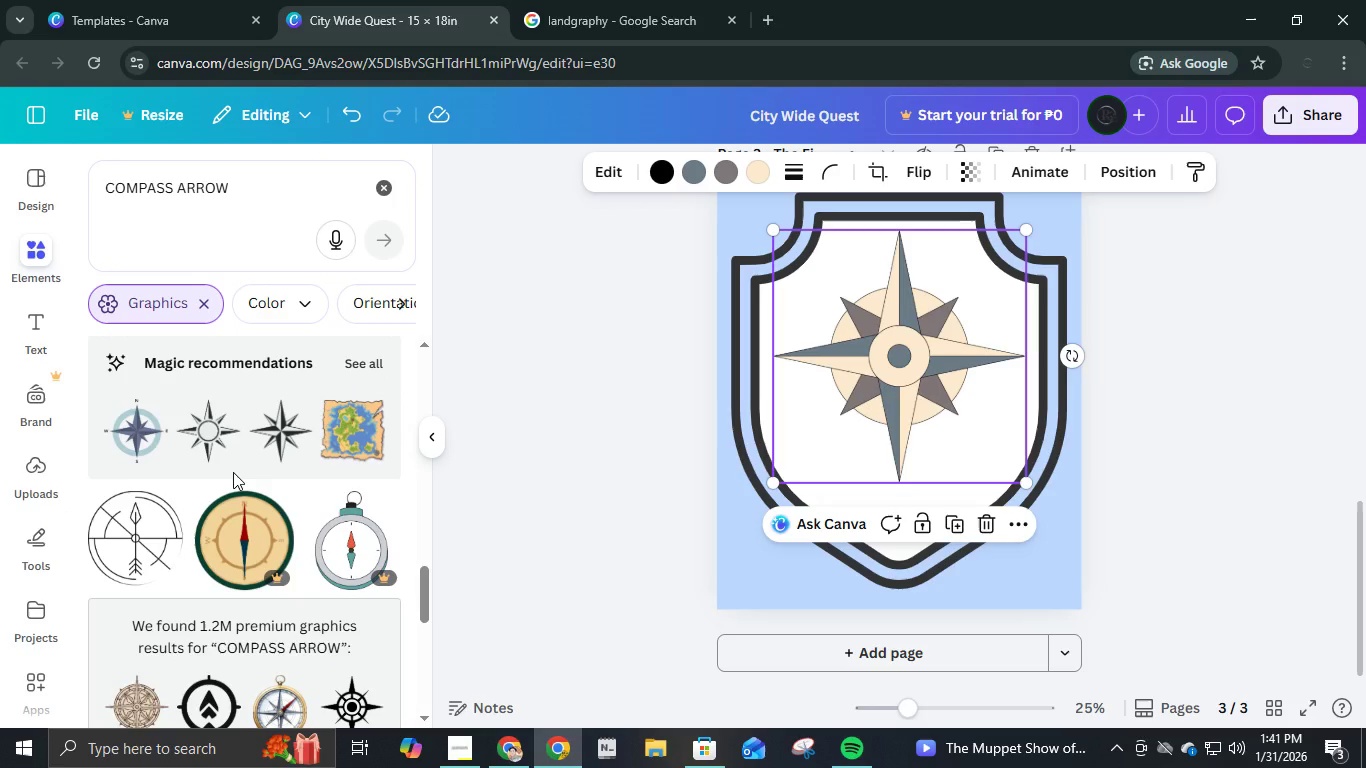 
scroll: coordinate [233, 472], scroll_direction: down, amount: 6.0
 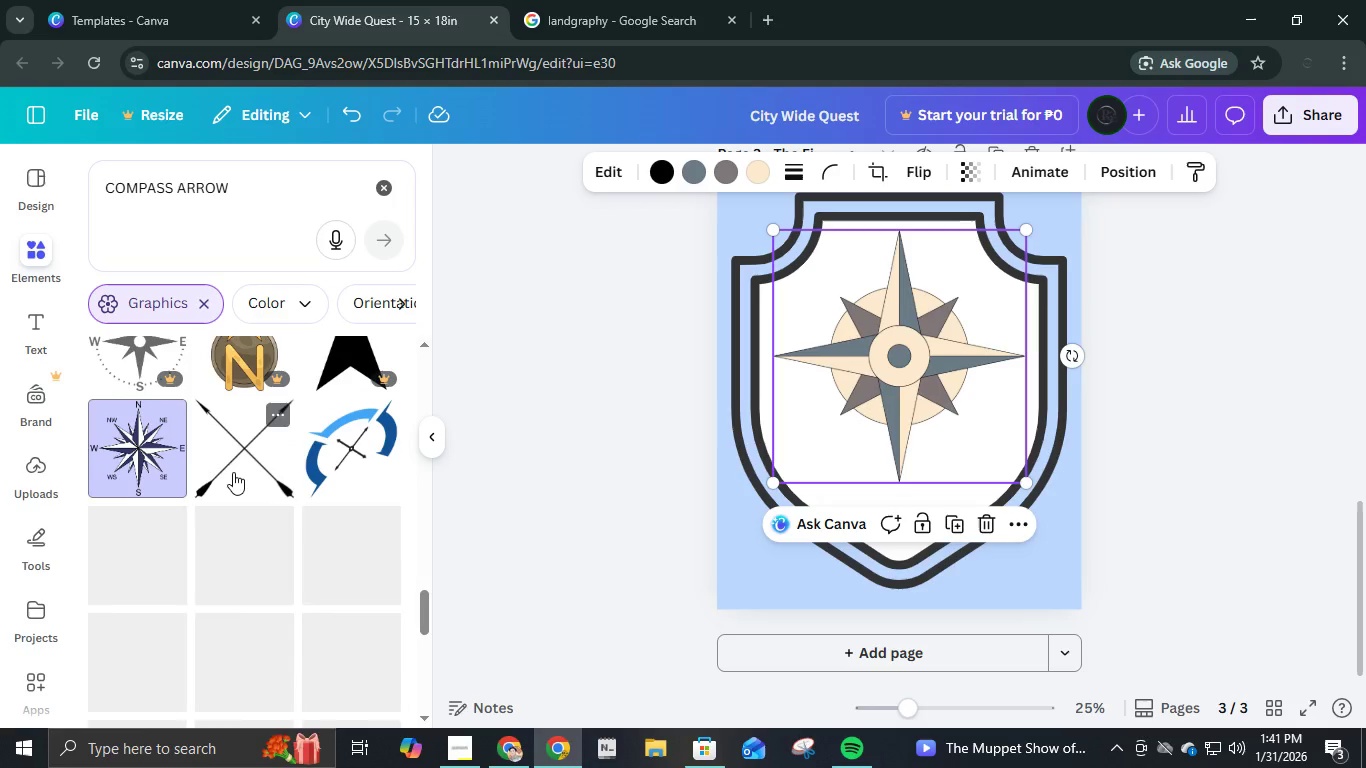 
scroll: coordinate [233, 470], scroll_direction: up, amount: 5.0
 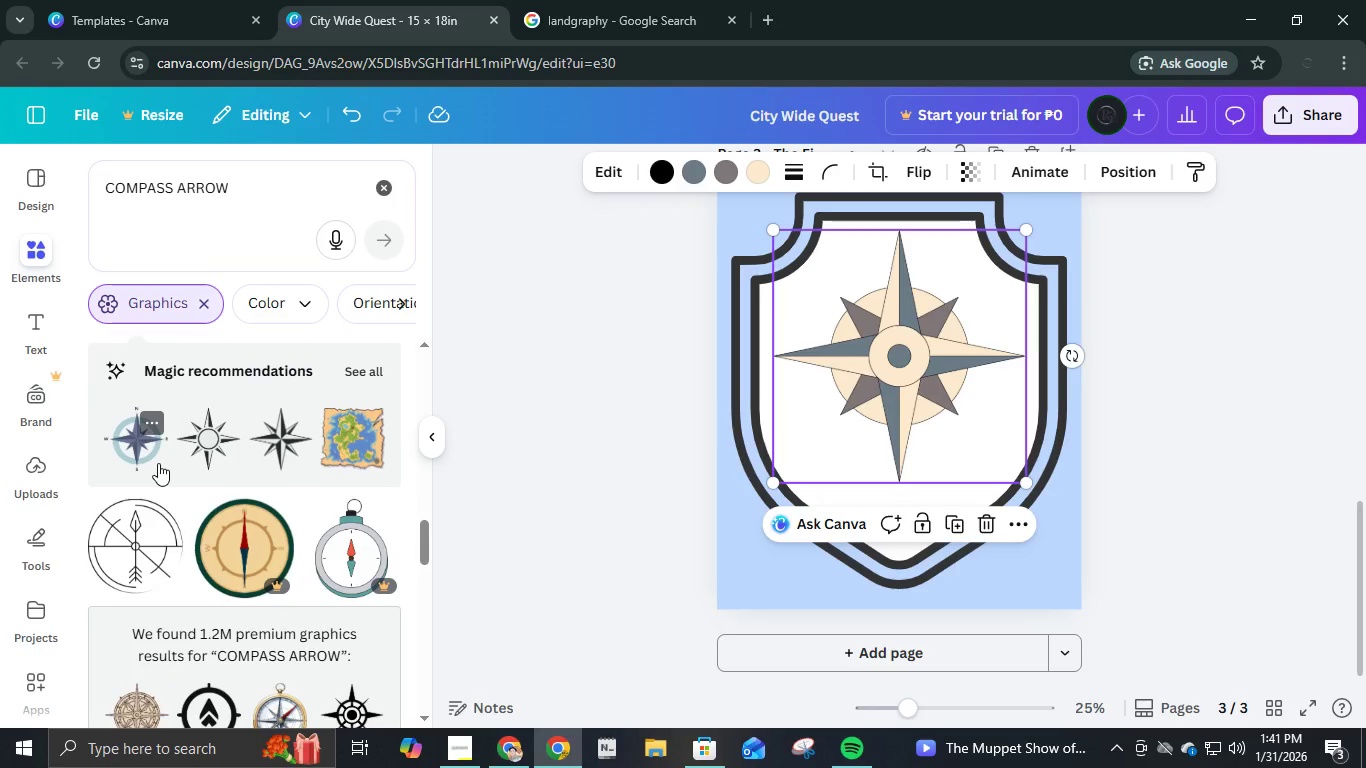 
left_click([158, 463])
 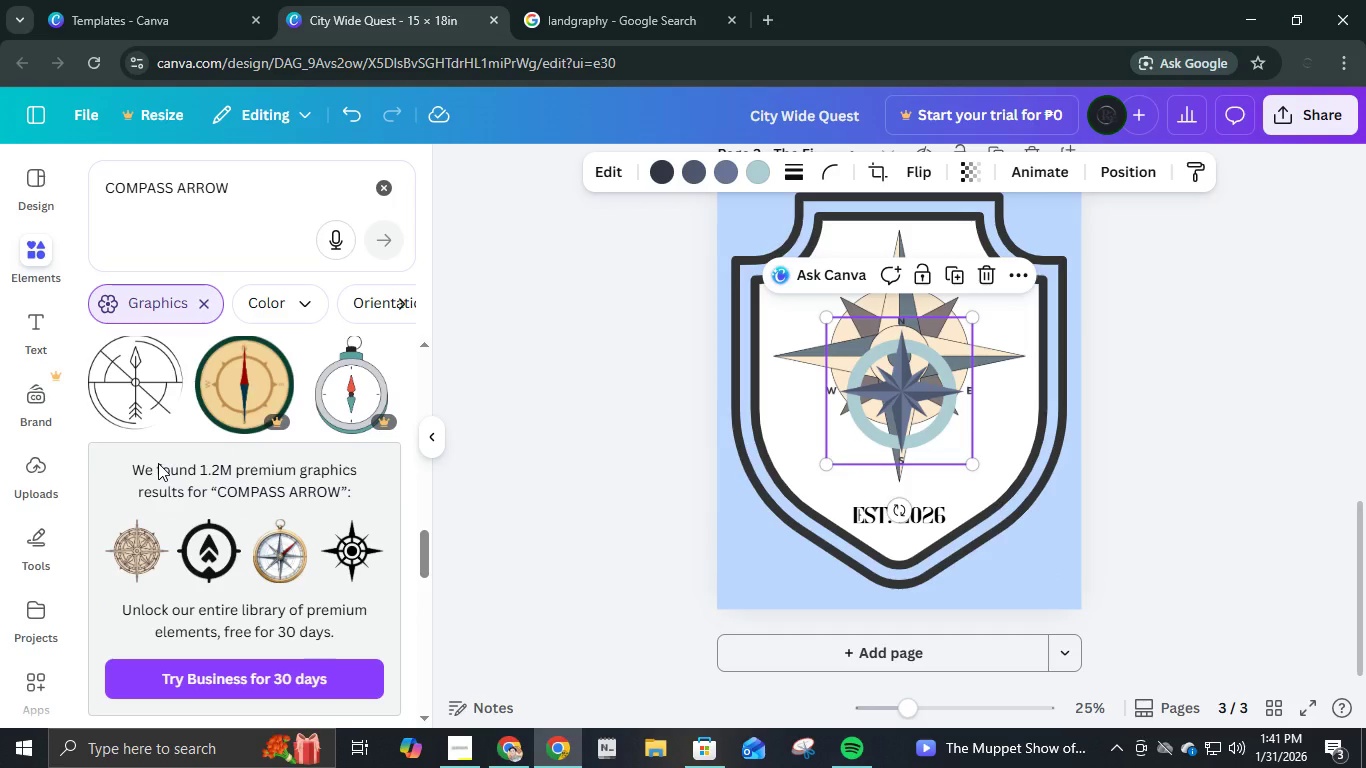 
key(Control+Z)
 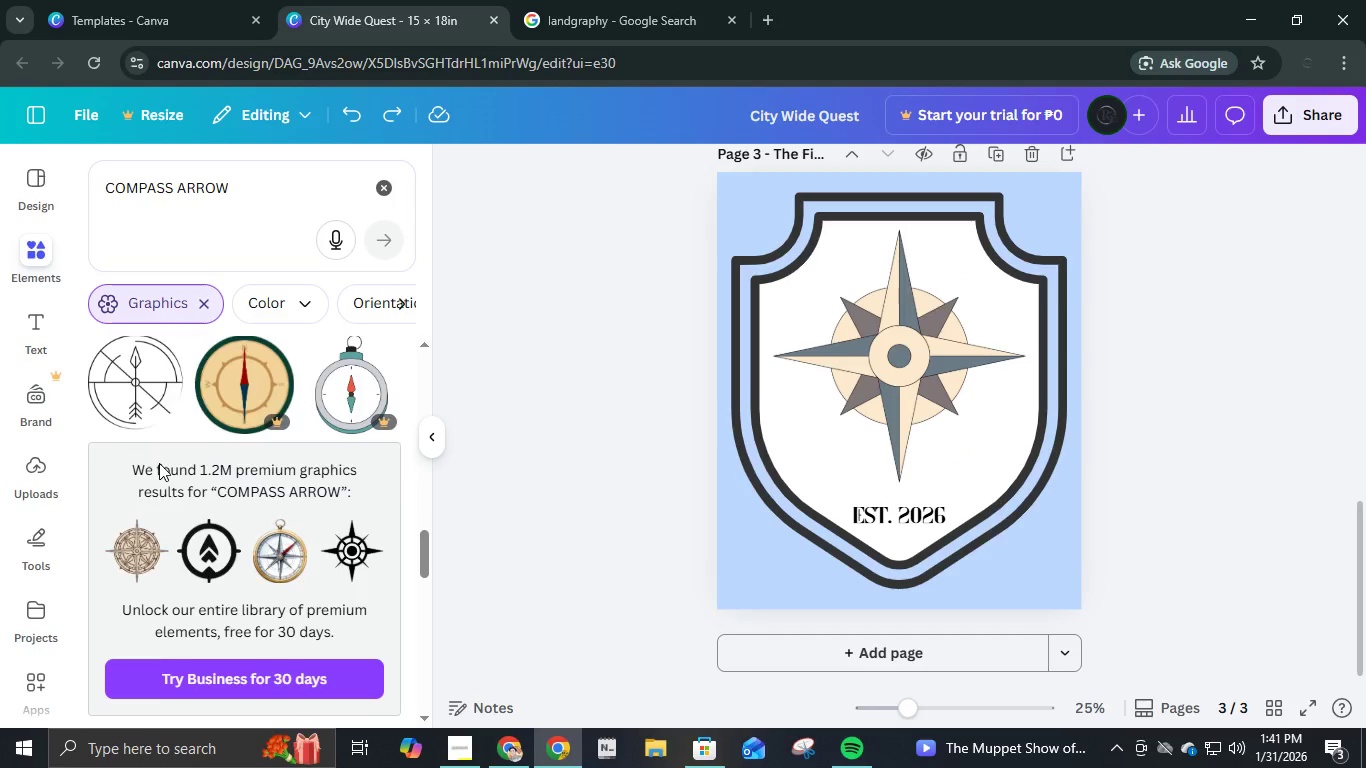 
scroll: coordinate [158, 468], scroll_direction: down, amount: 9.0
 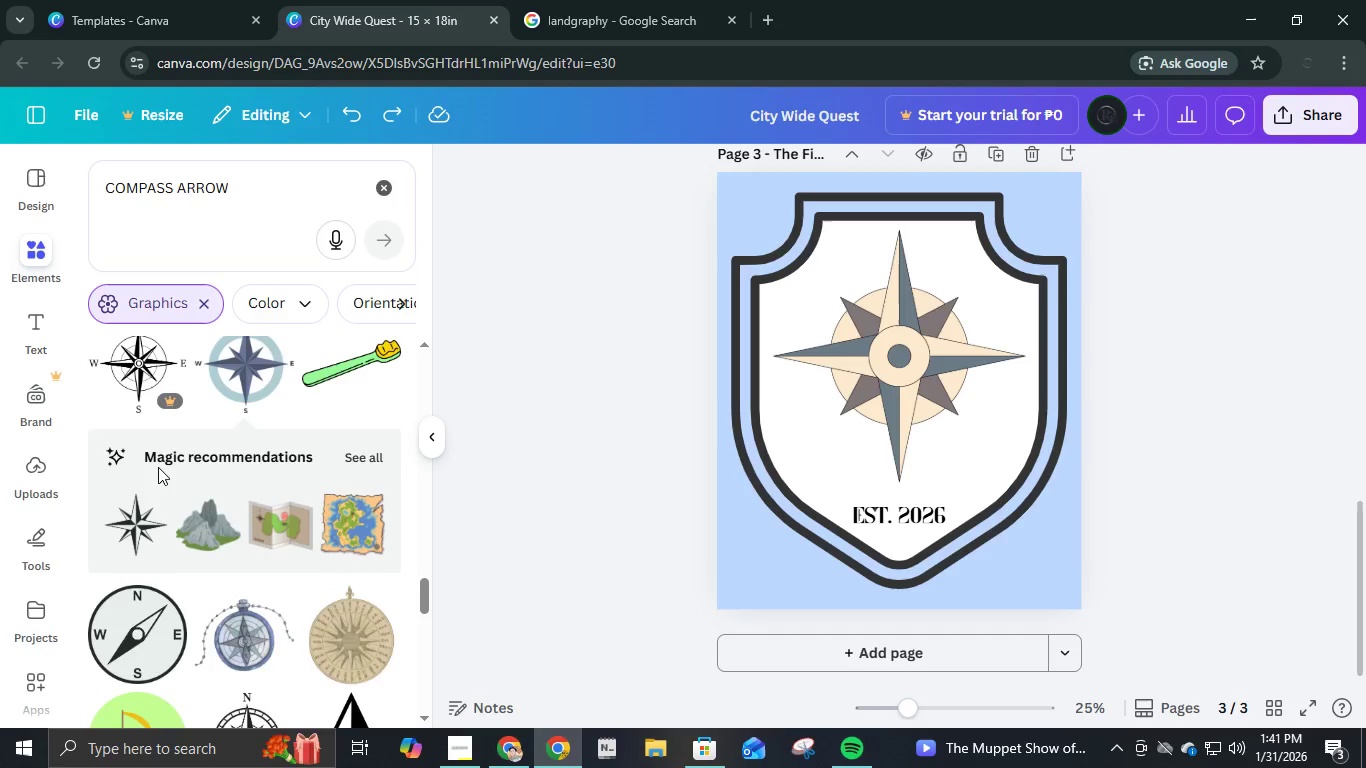 
scroll: coordinate [158, 467], scroll_direction: up, amount: 2.0
 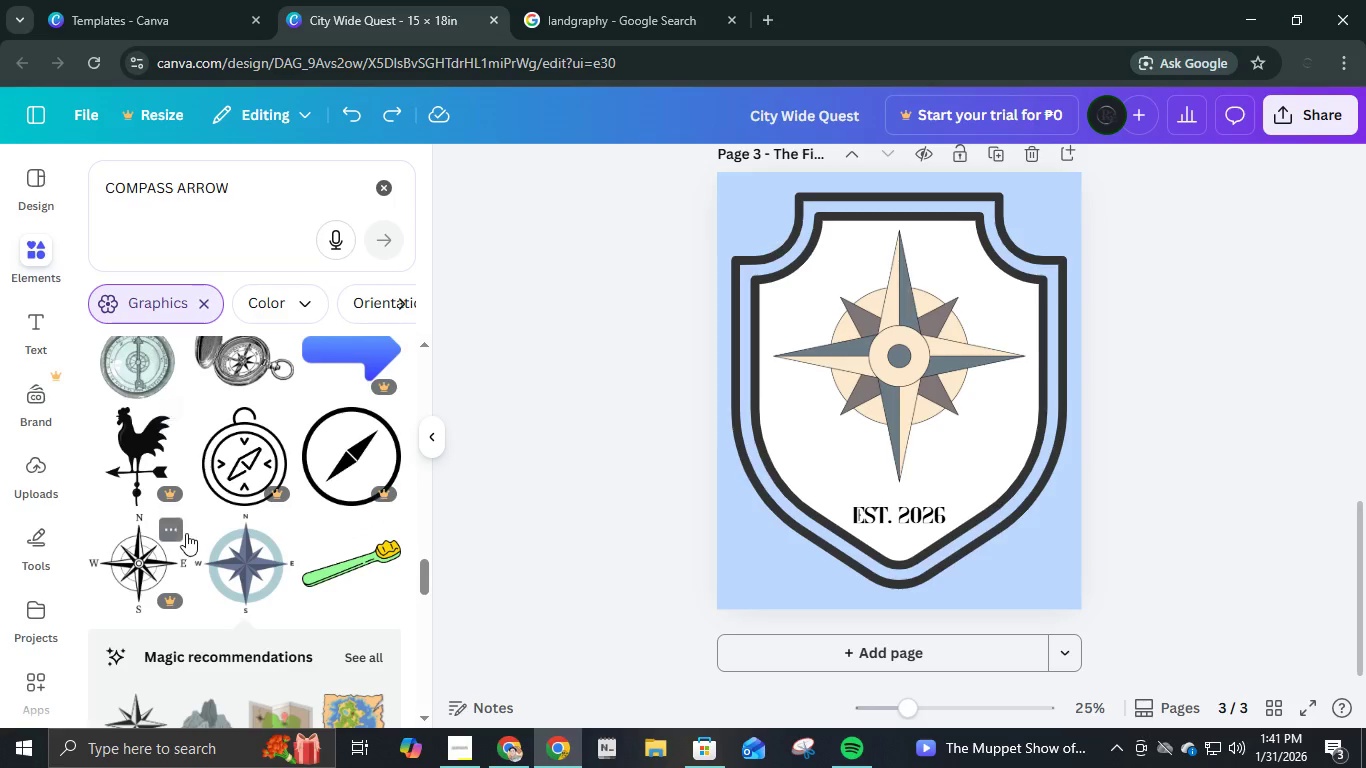 
scroll: coordinate [207, 481], scroll_direction: down, amount: 5.0
 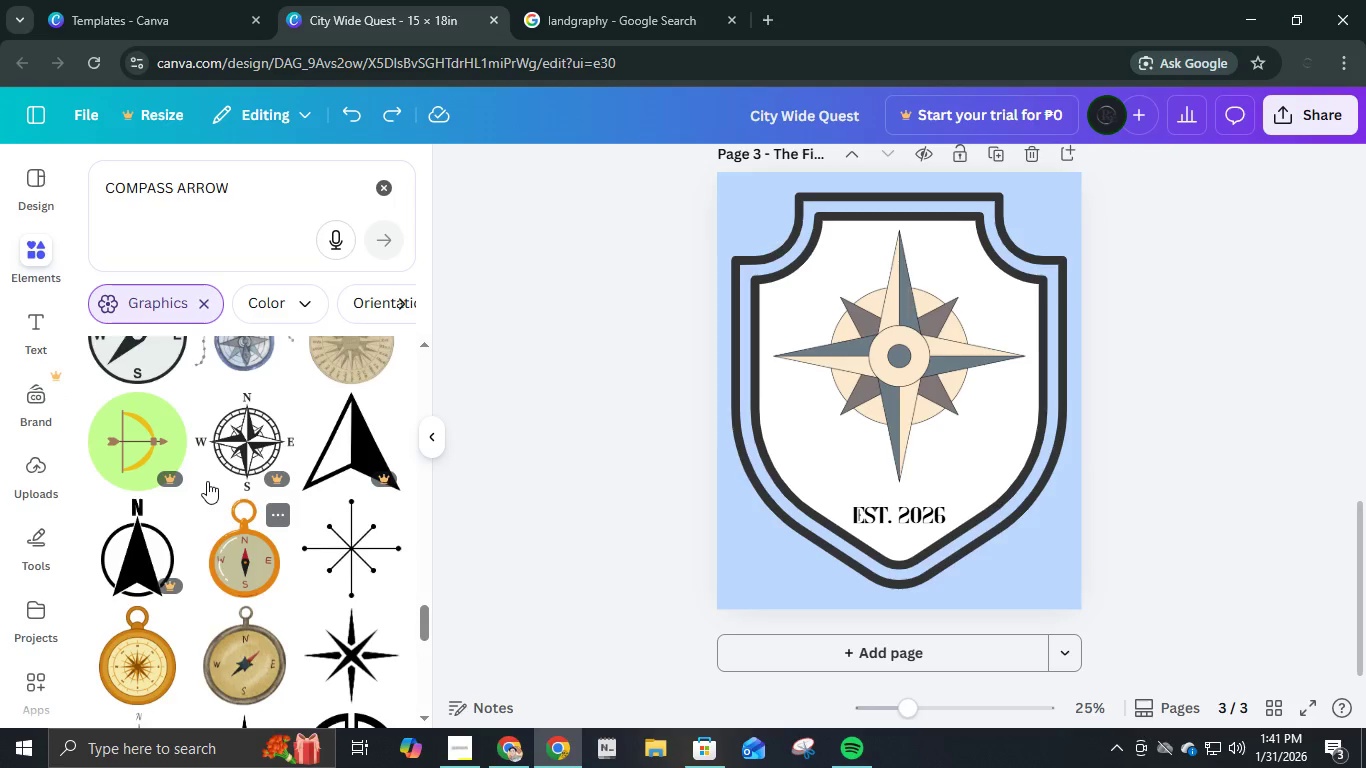 
scroll: coordinate [207, 481], scroll_direction: none, amount: 0.0
 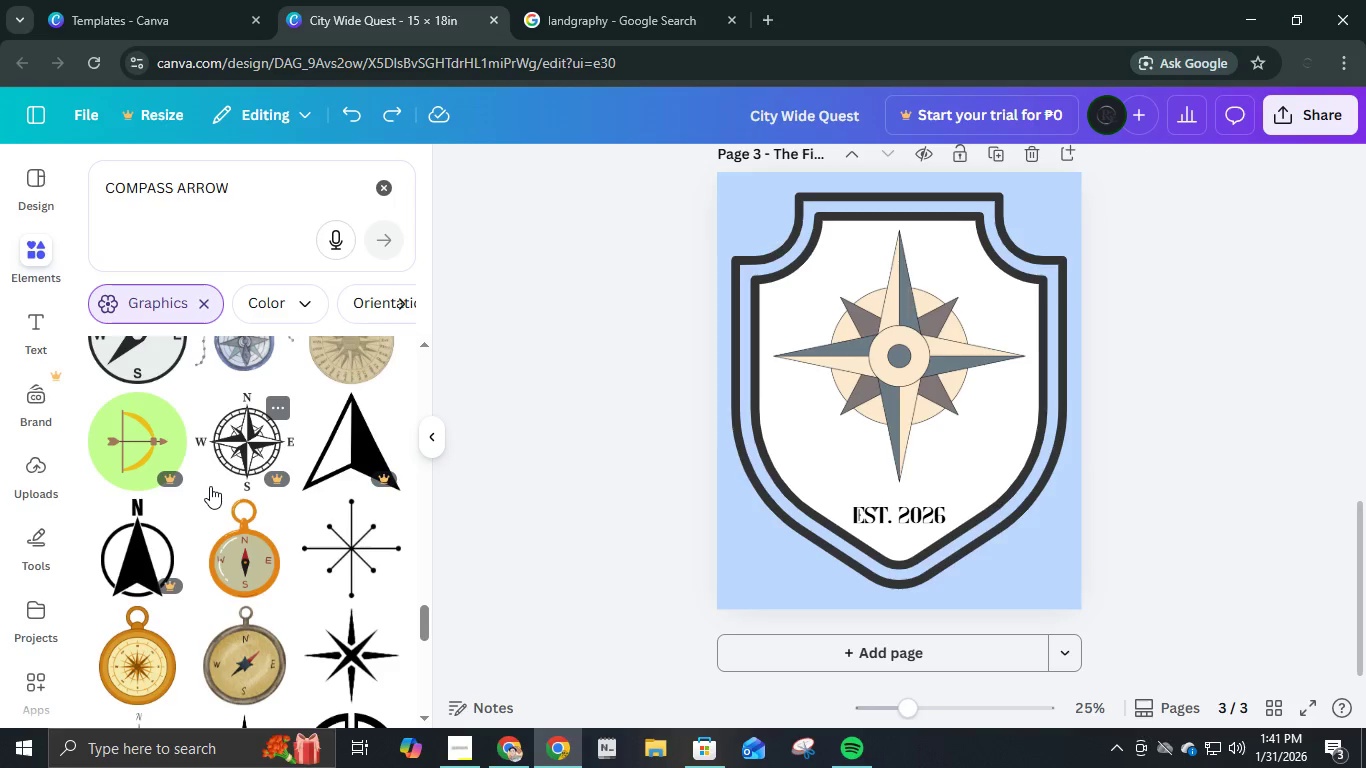 
scroll: coordinate [387, 556], scroll_direction: down, amount: 10.0
 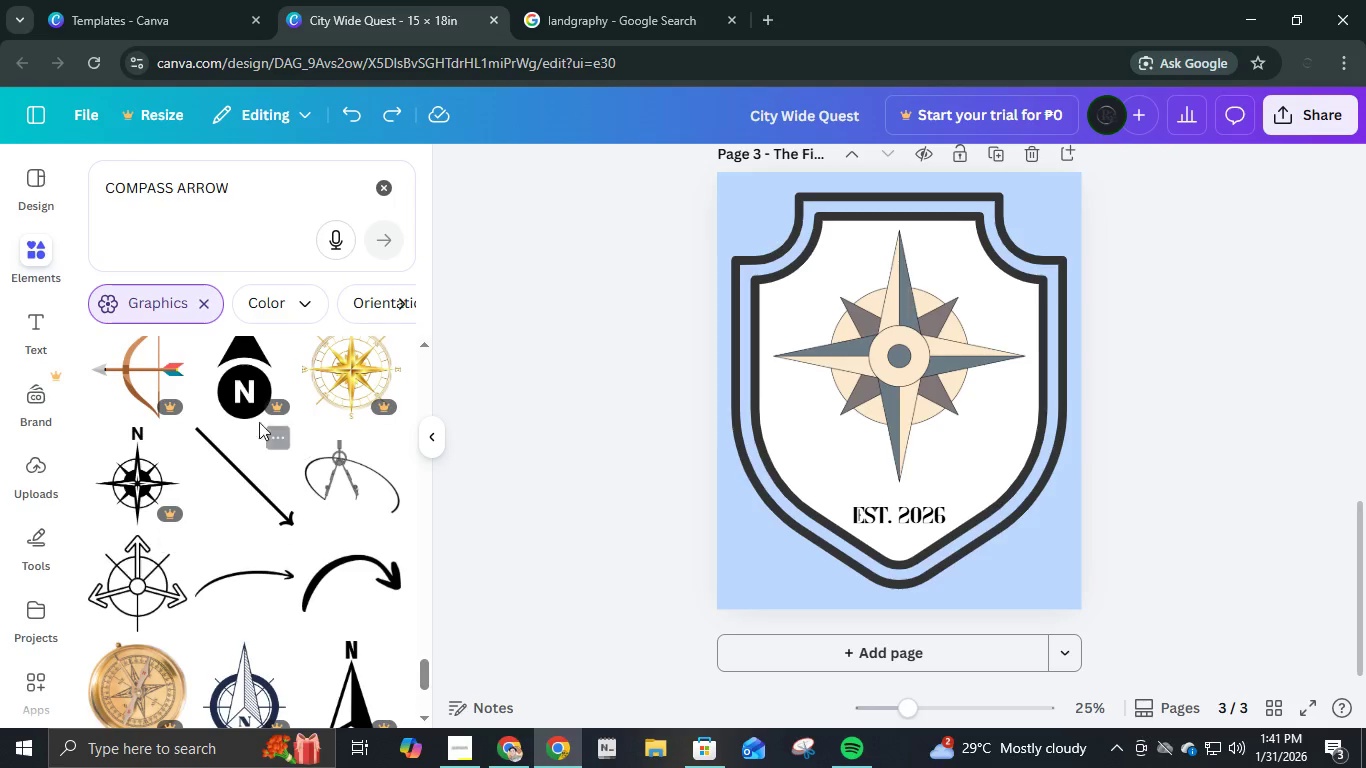 
scroll: coordinate [262, 520], scroll_direction: down, amount: 10.0
 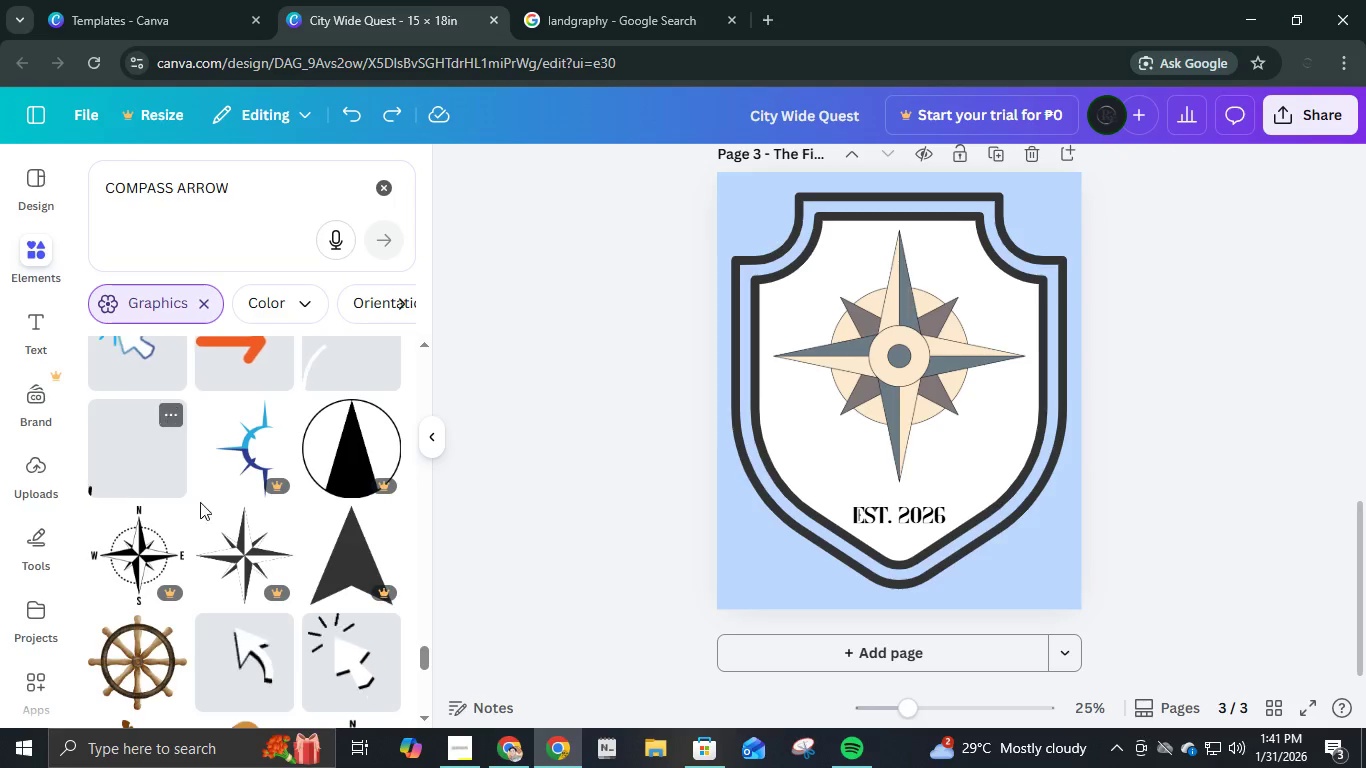 
scroll: coordinate [308, 507], scroll_direction: up, amount: 2.0
 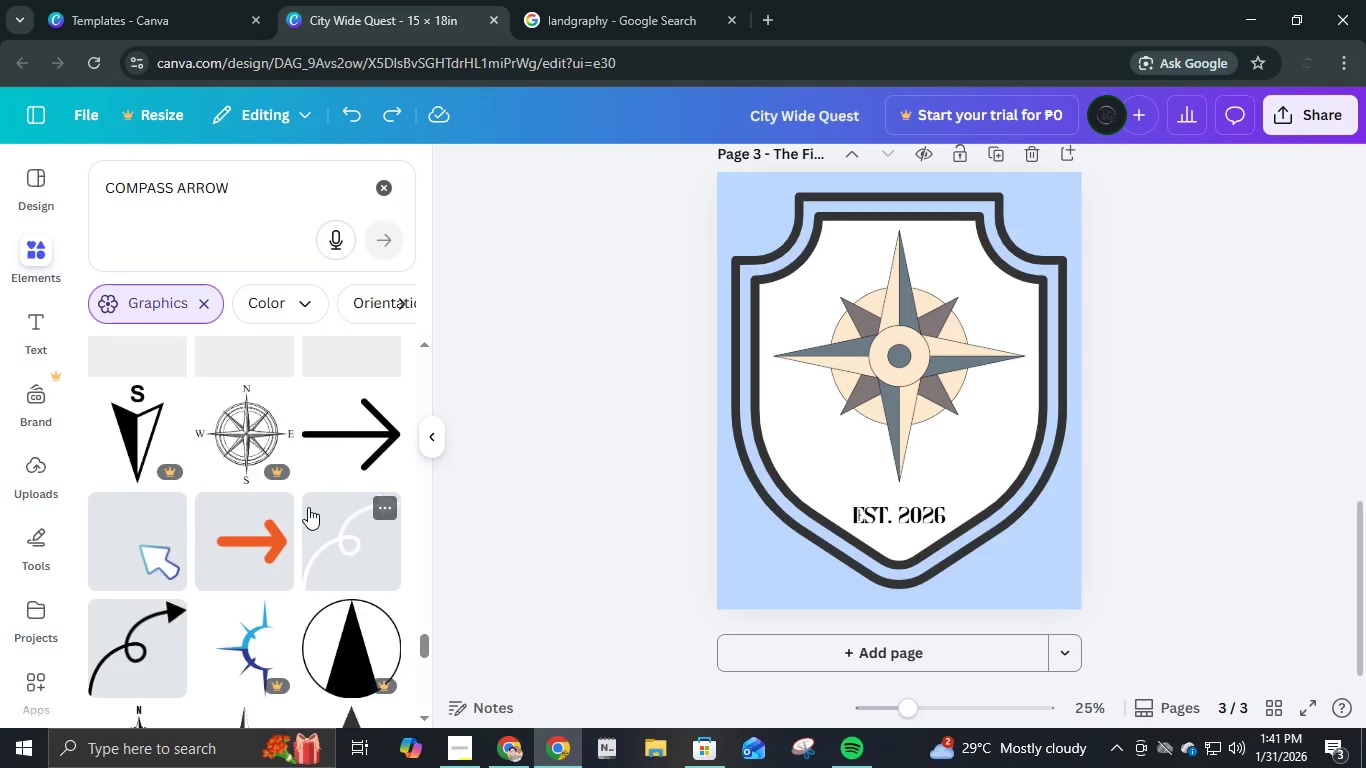 
scroll: coordinate [309, 515], scroll_direction: down, amount: 15.0
 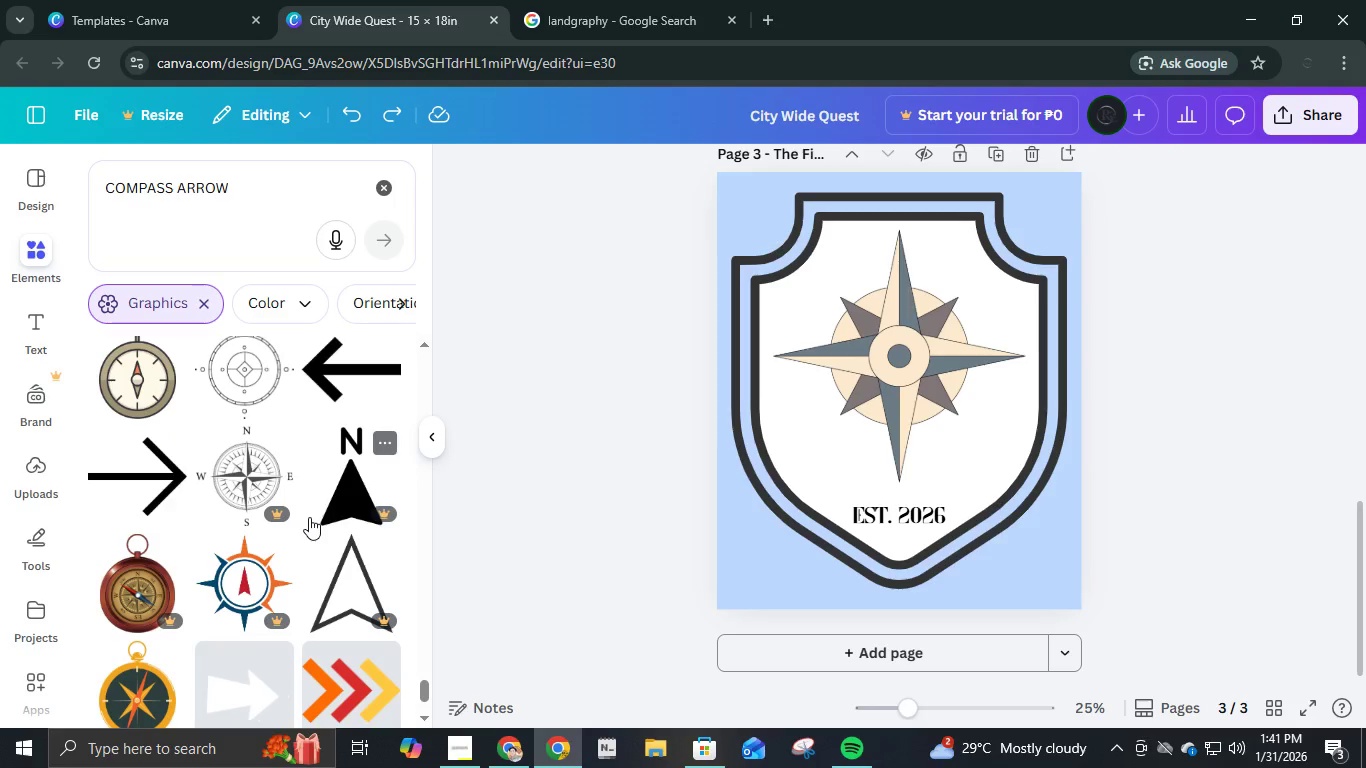 
scroll: coordinate [309, 517], scroll_direction: up, amount: 1.0
 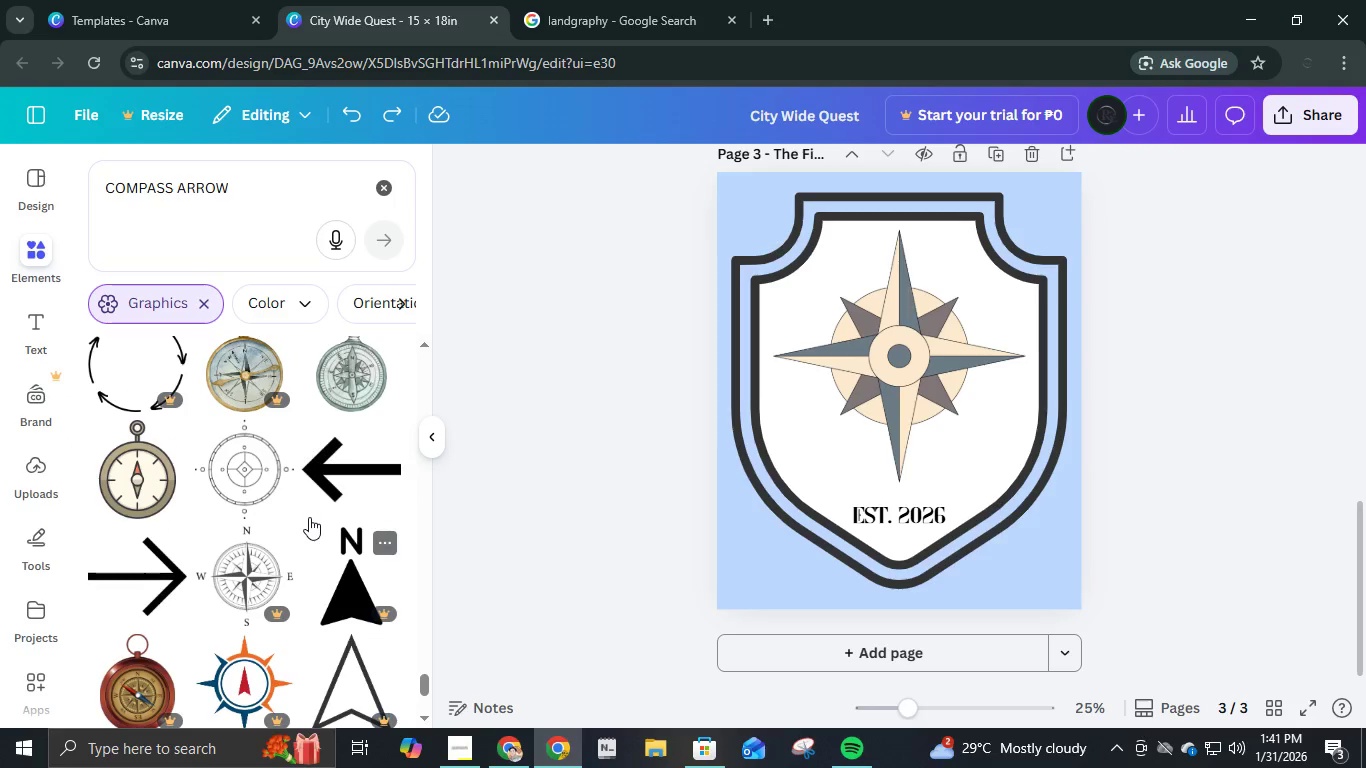 
scroll: coordinate [349, 510], scroll_direction: down, amount: 13.0
 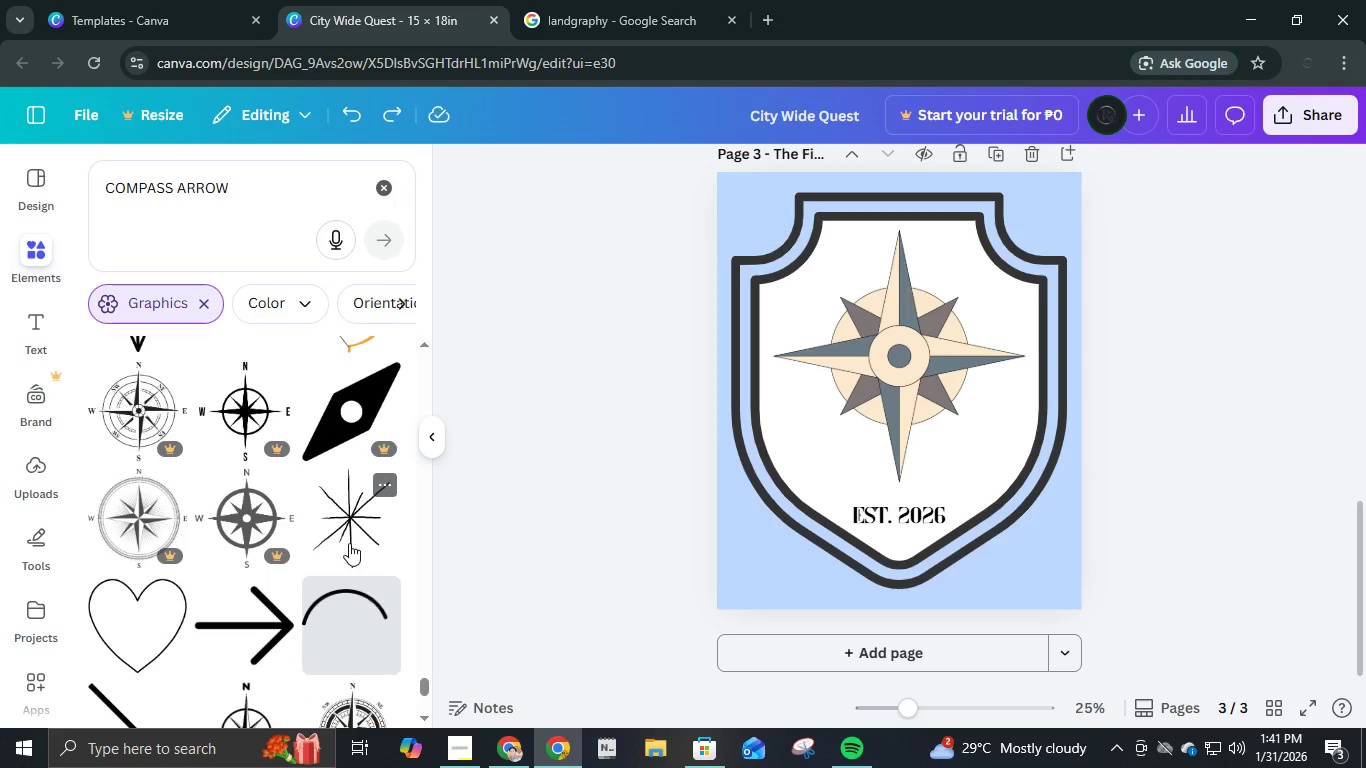 
scroll: coordinate [353, 565], scroll_direction: up, amount: 3.0
 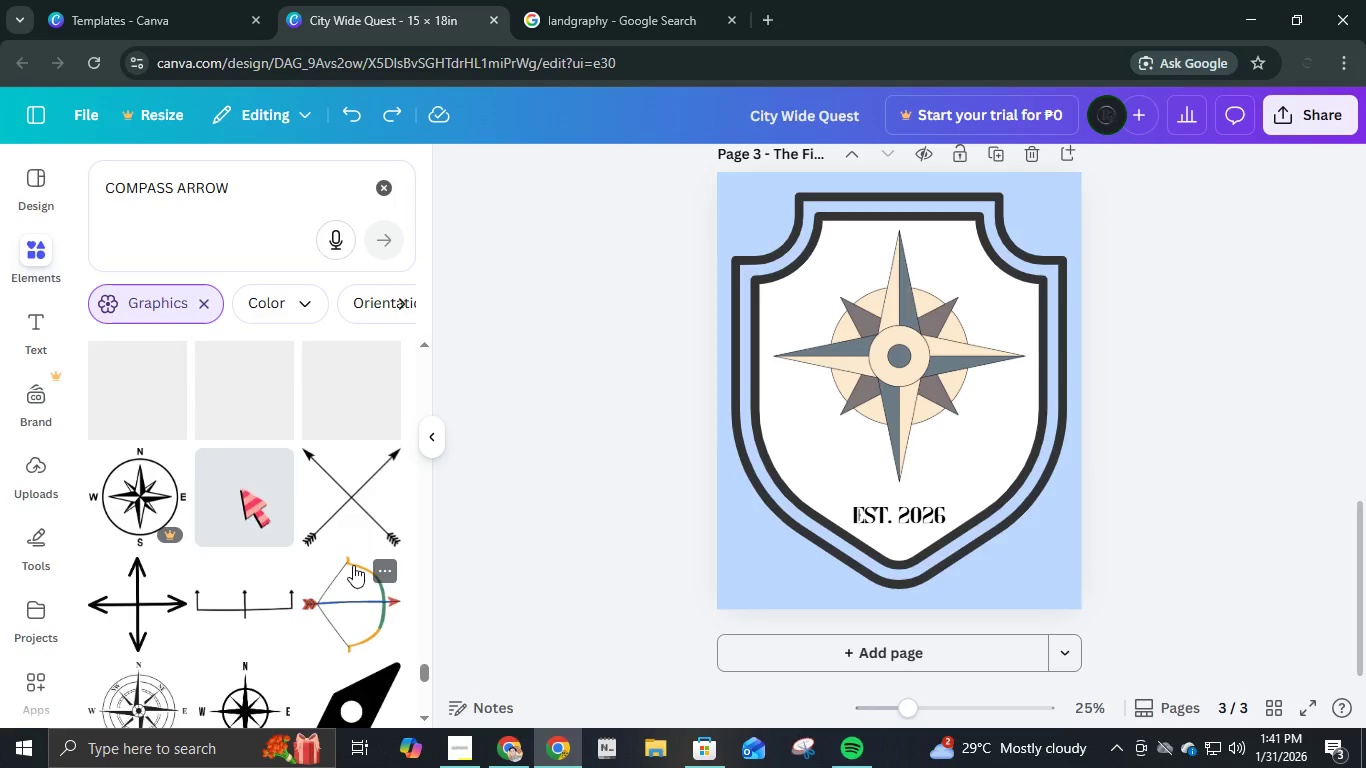 
scroll: coordinate [347, 591], scroll_direction: down, amount: 12.0
 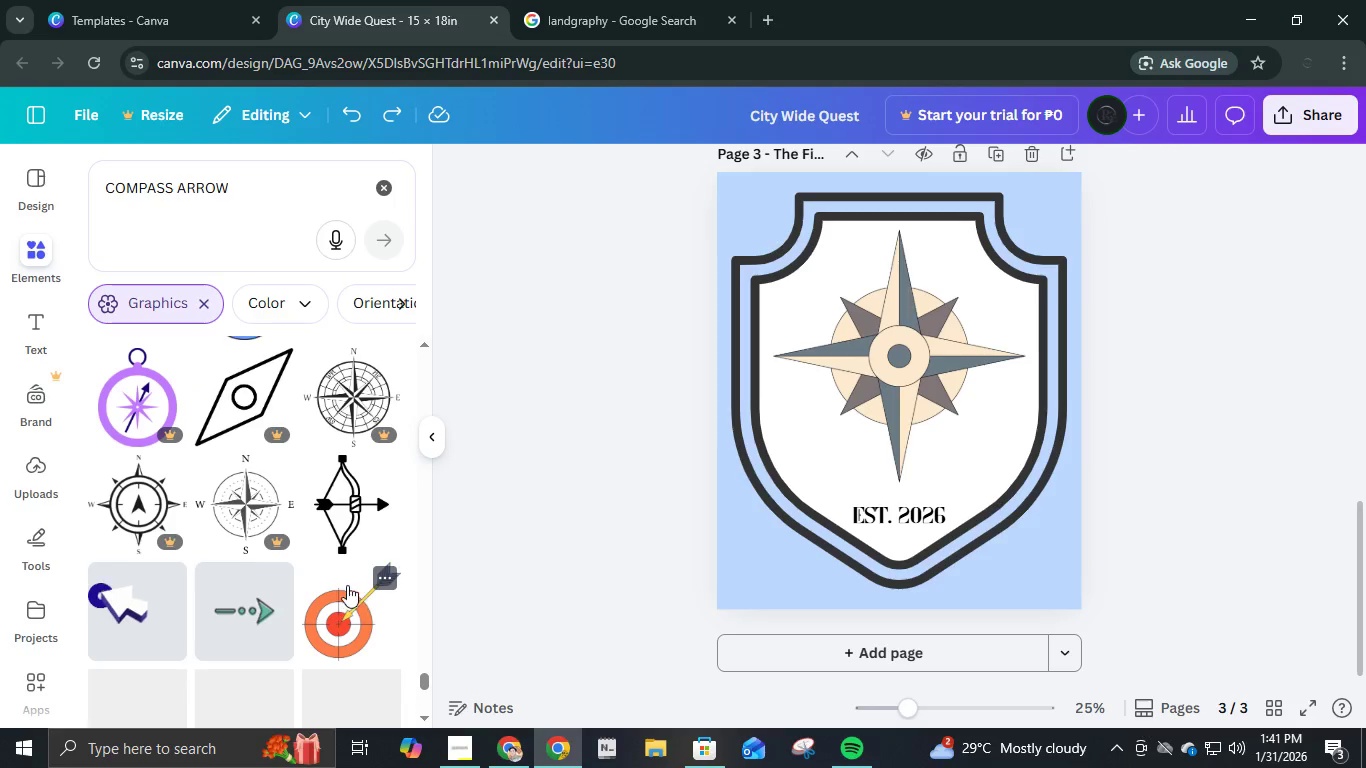 
scroll: coordinate [348, 586], scroll_direction: down, amount: 7.0
 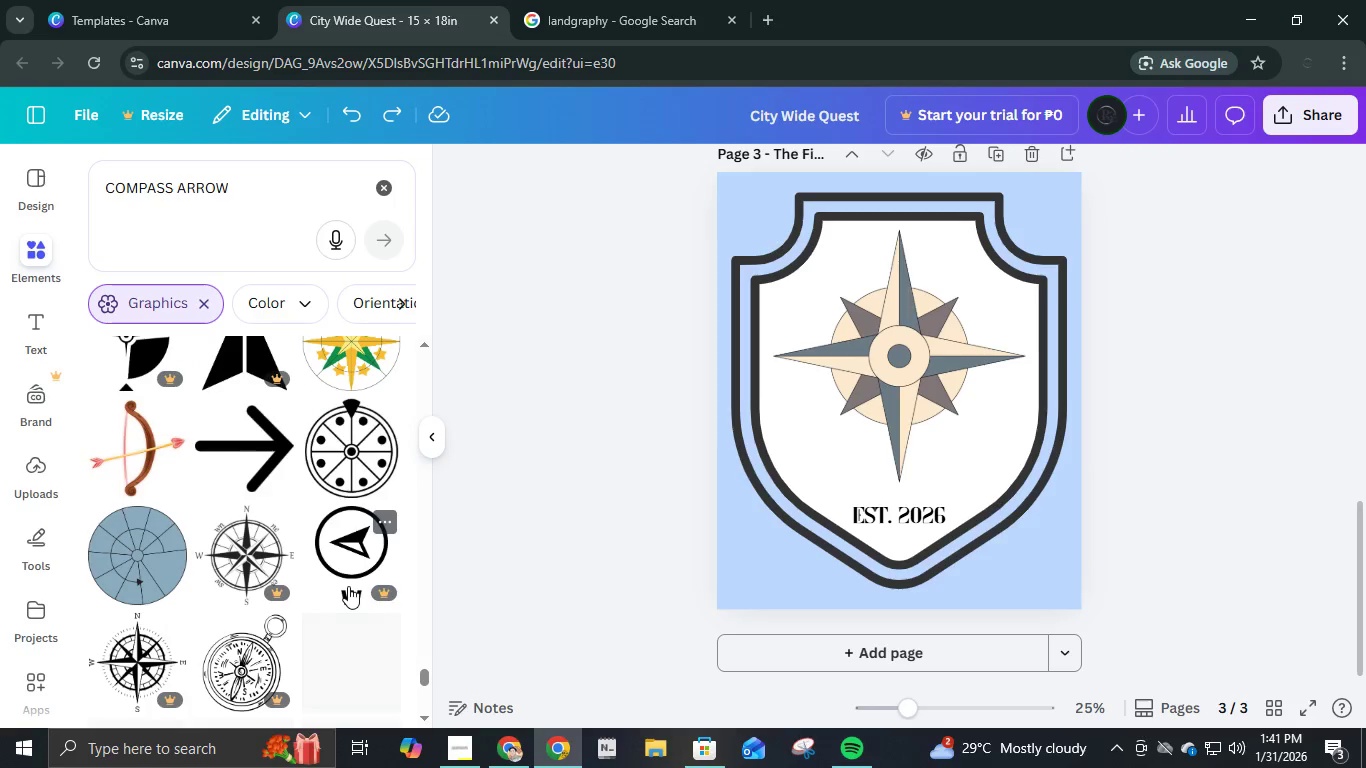 
scroll: coordinate [348, 586], scroll_direction: up, amount: 2.0
 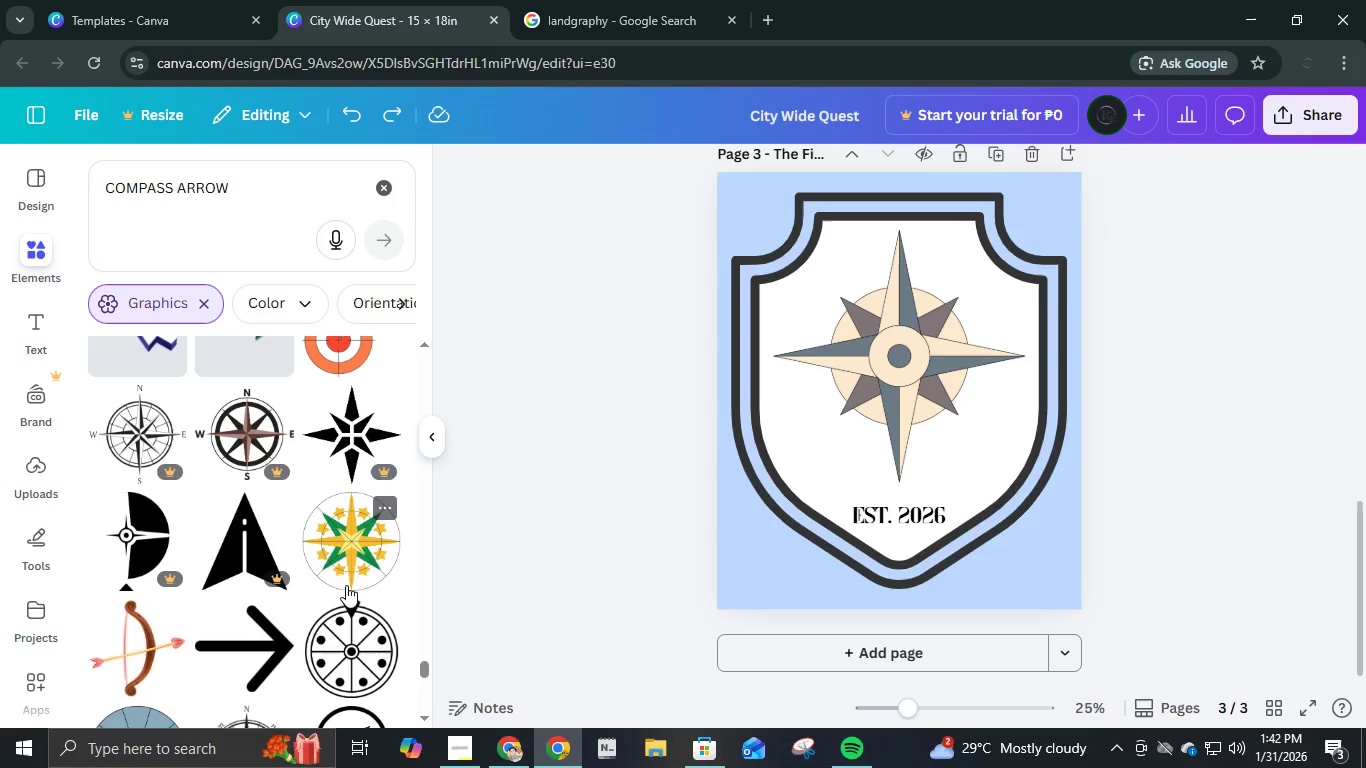 
scroll: coordinate [344, 579], scroll_direction: down, amount: 14.0
 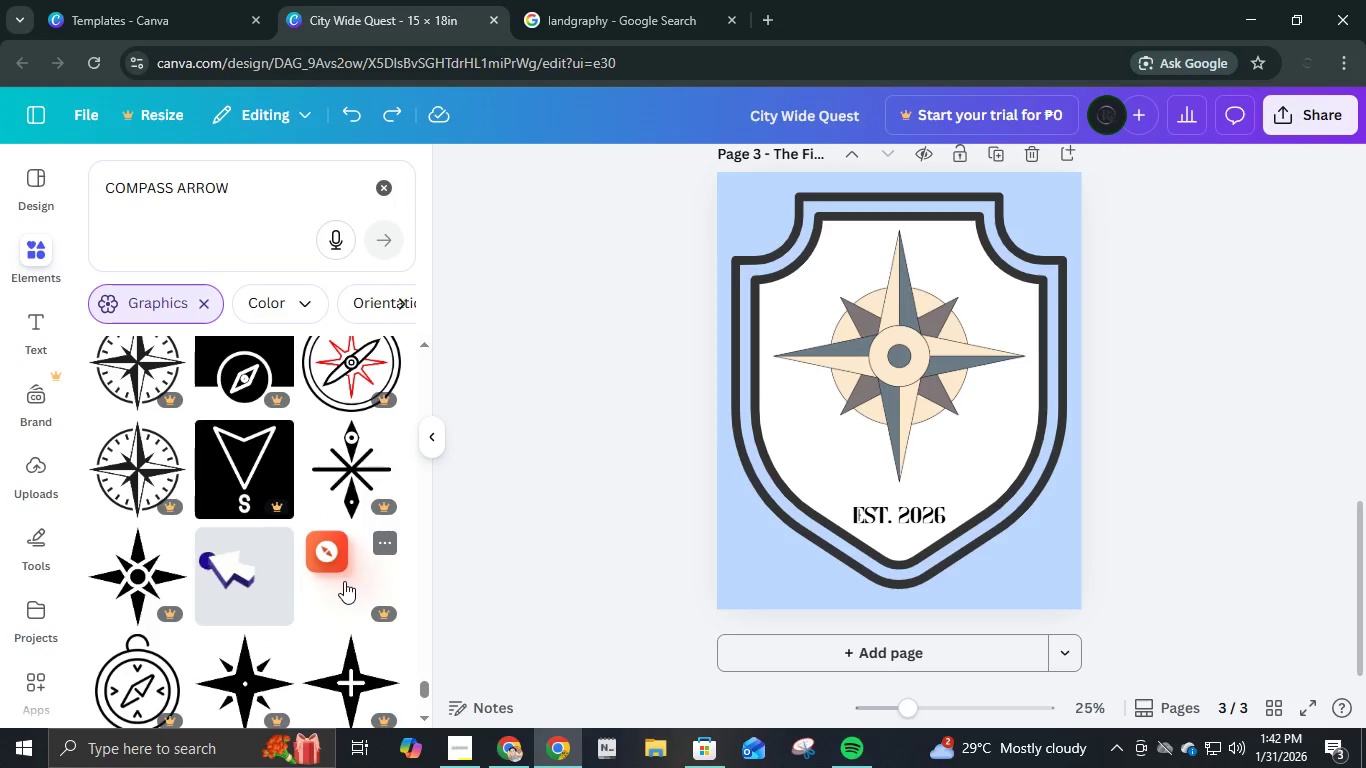 
scroll: coordinate [342, 579], scroll_direction: down, amount: 16.0
 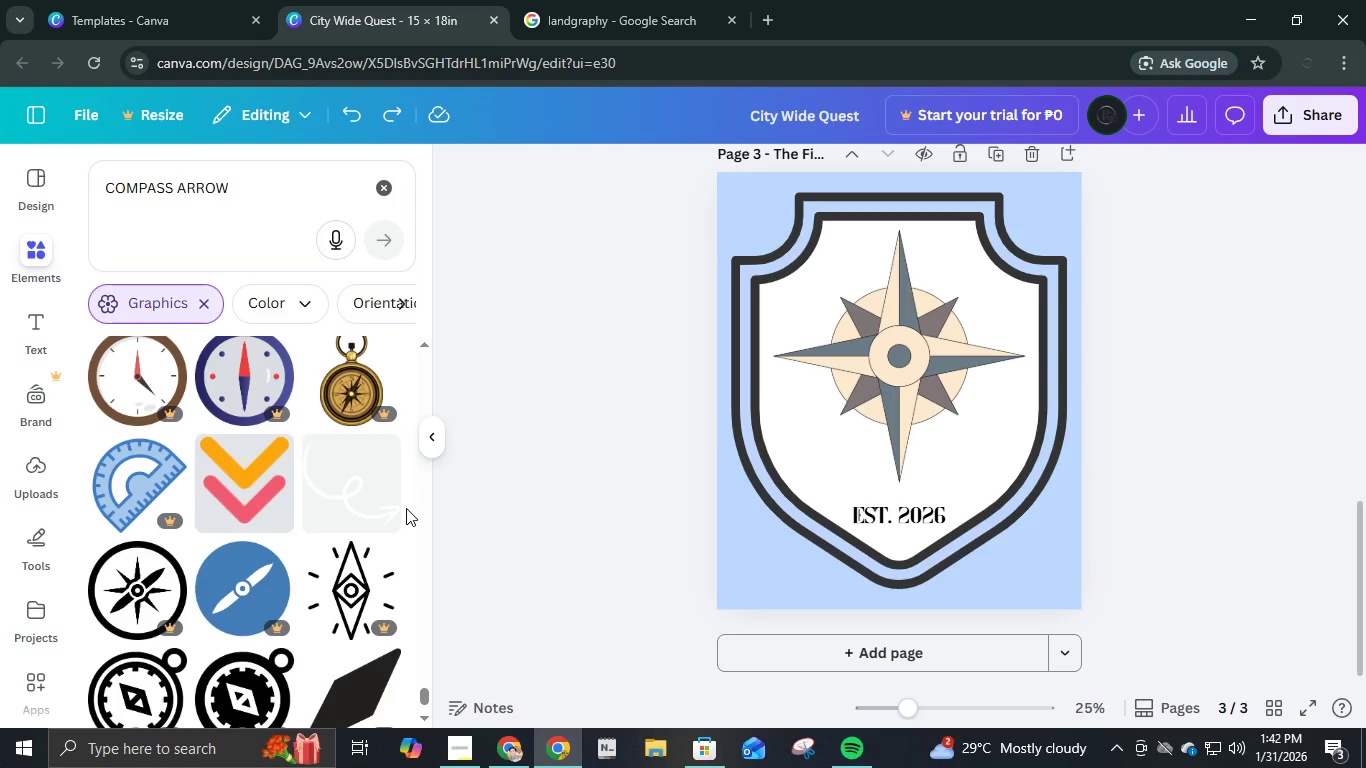 
scroll: coordinate [157, 538], scroll_direction: down, amount: 12.0
 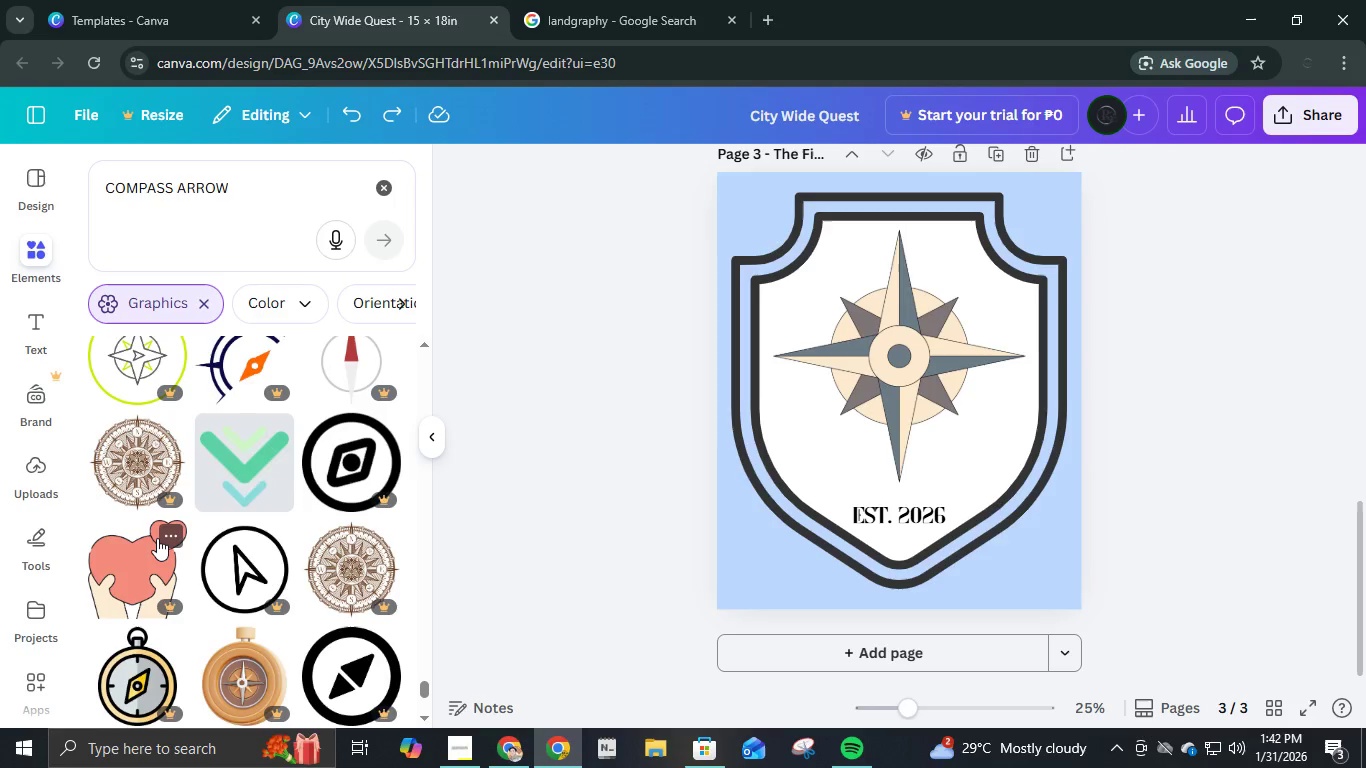 
scroll: coordinate [145, 565], scroll_direction: down, amount: 14.0
 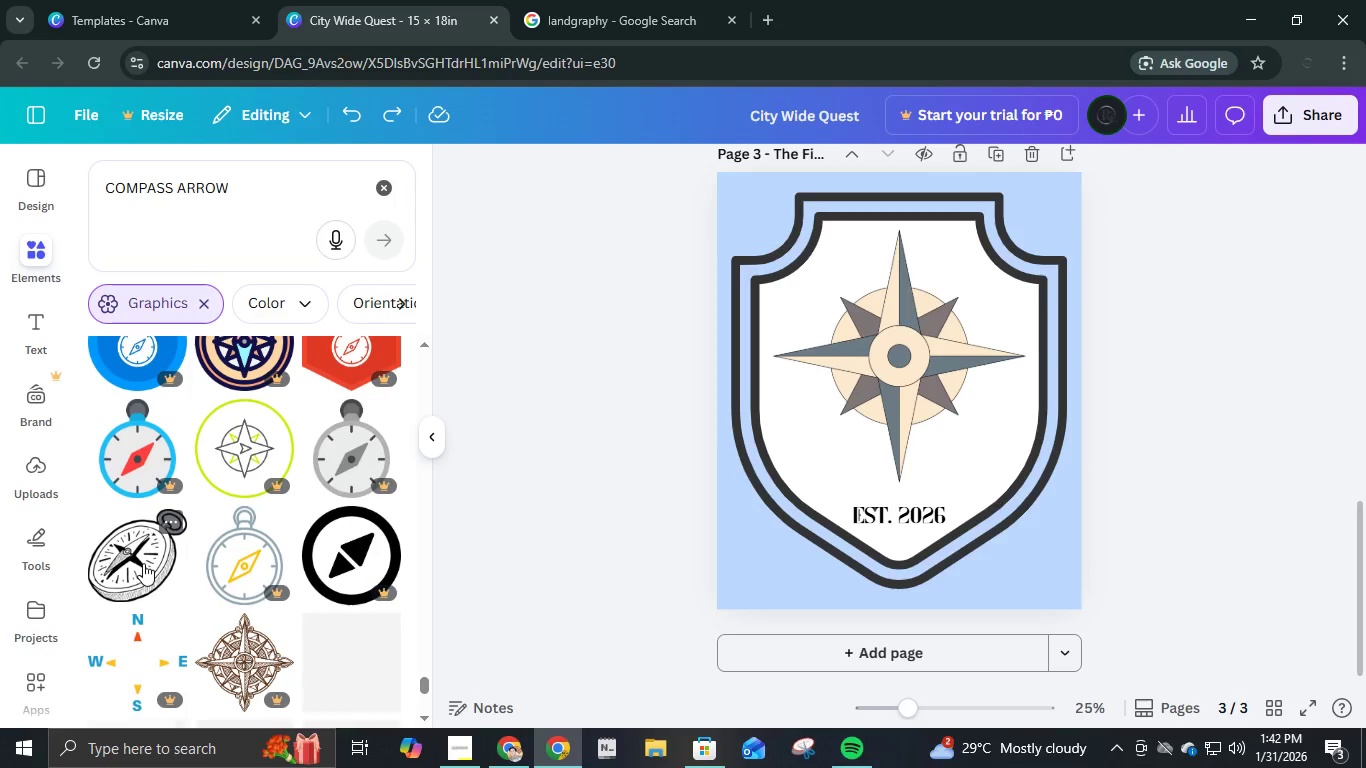 
right_click([140, 575])
 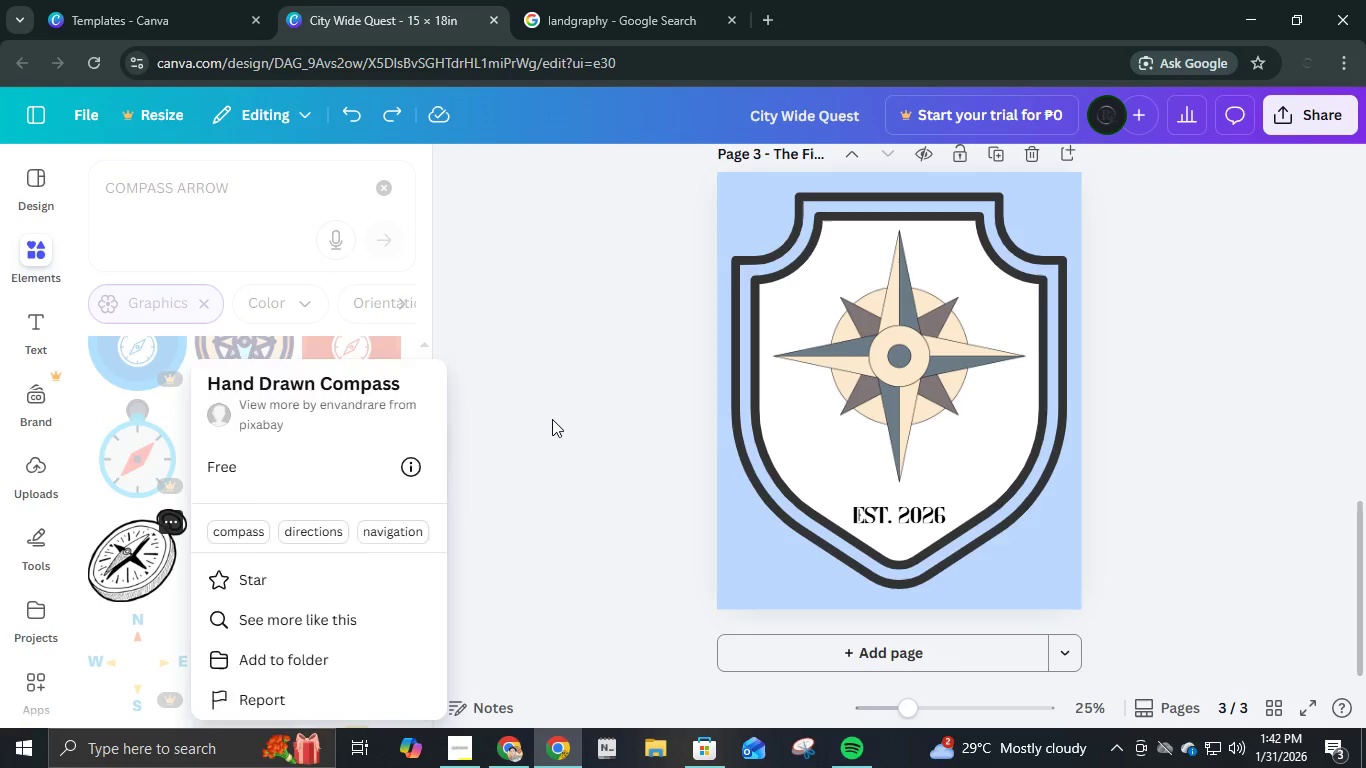 
scroll: coordinate [272, 571], scroll_direction: down, amount: 25.0
 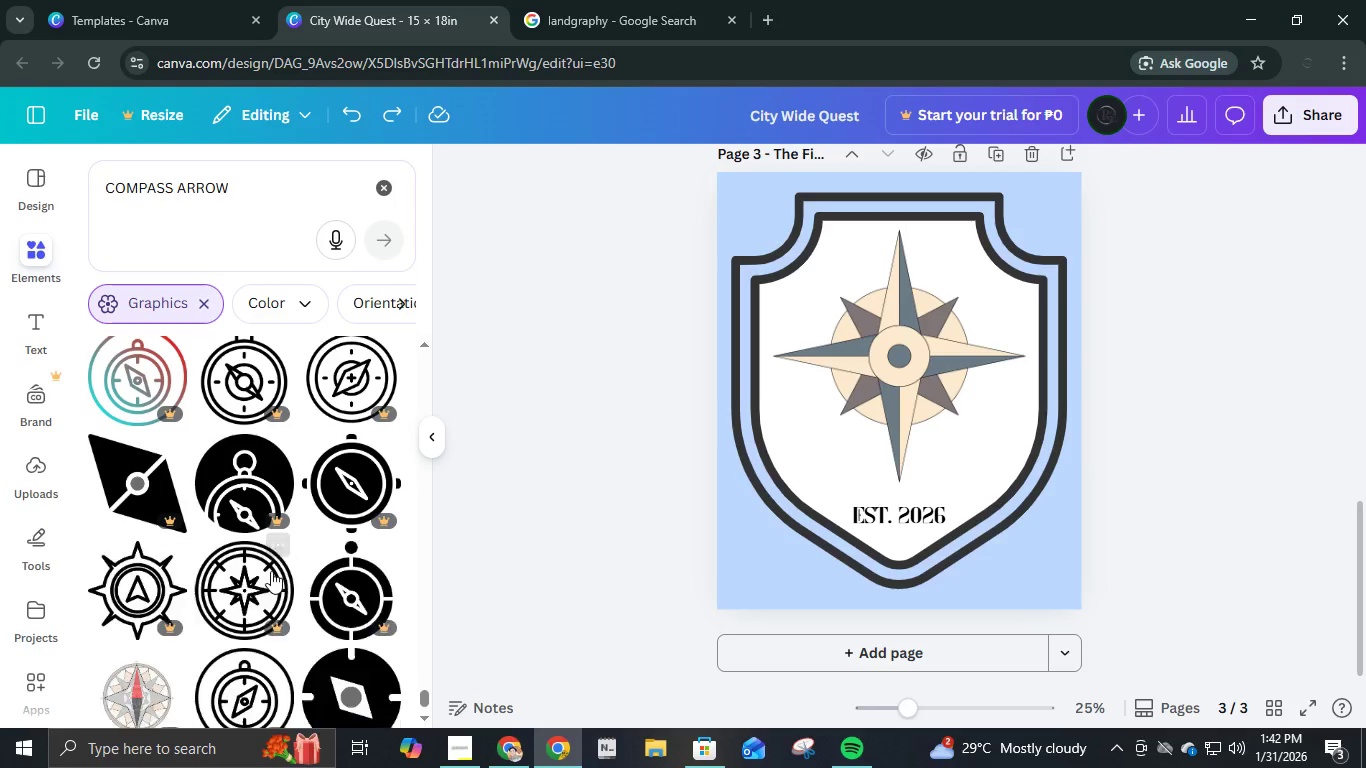 
scroll: coordinate [370, 554], scroll_direction: down, amount: 20.0
 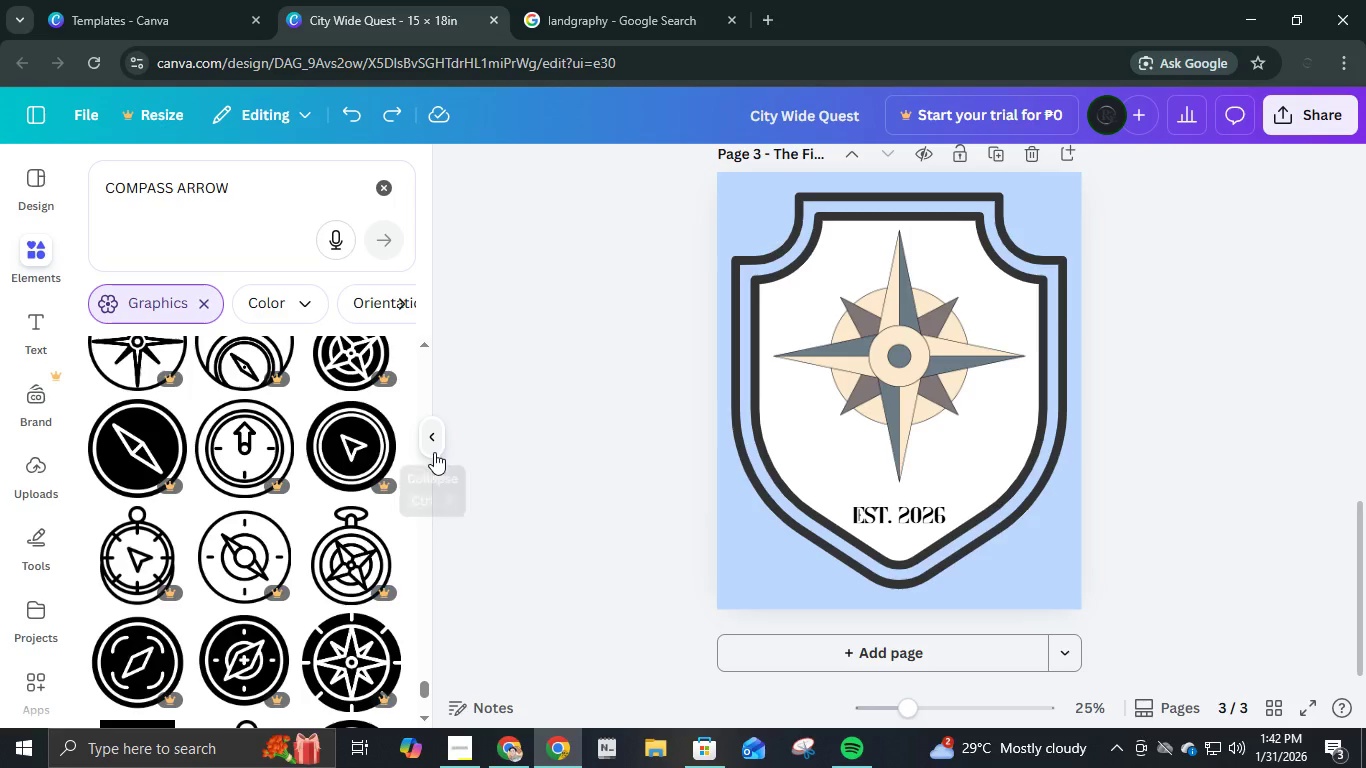 
left_click([949, 391])
 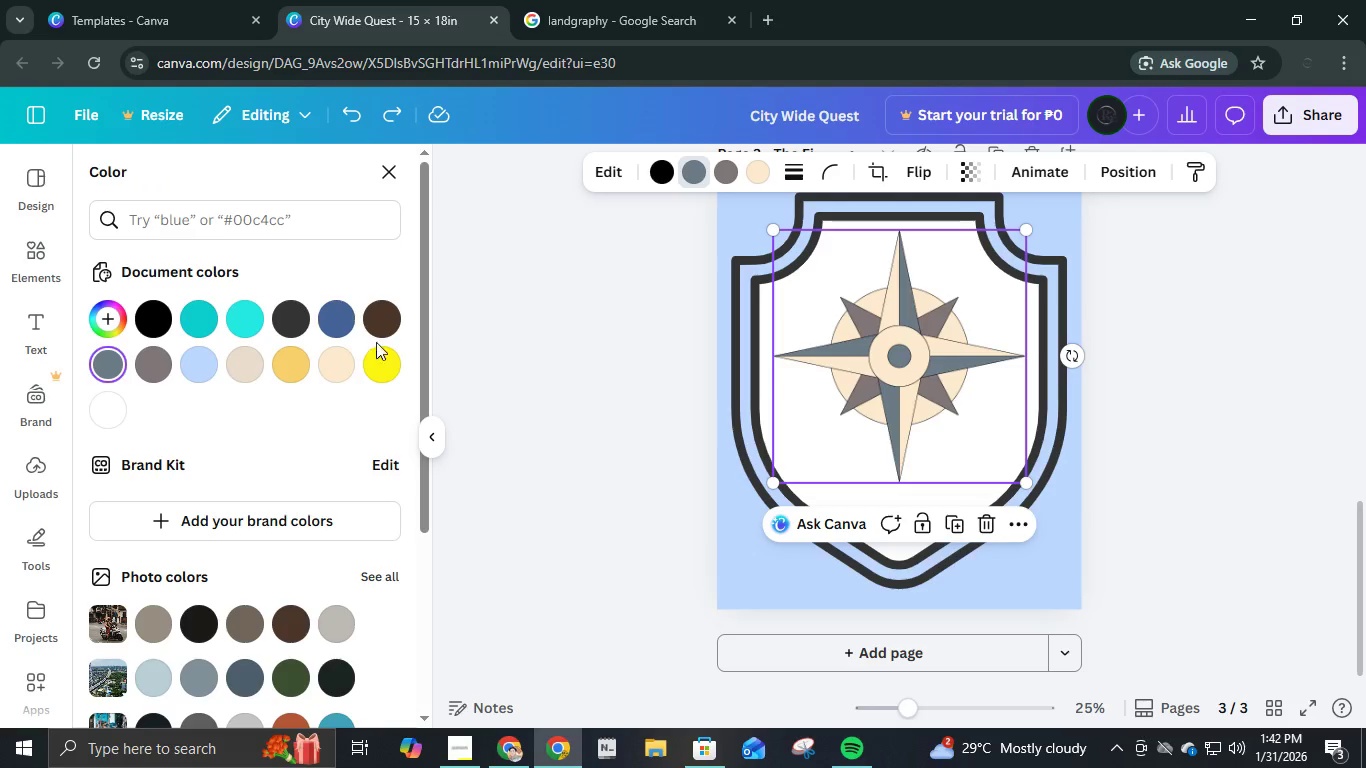 
left_click([296, 318])
 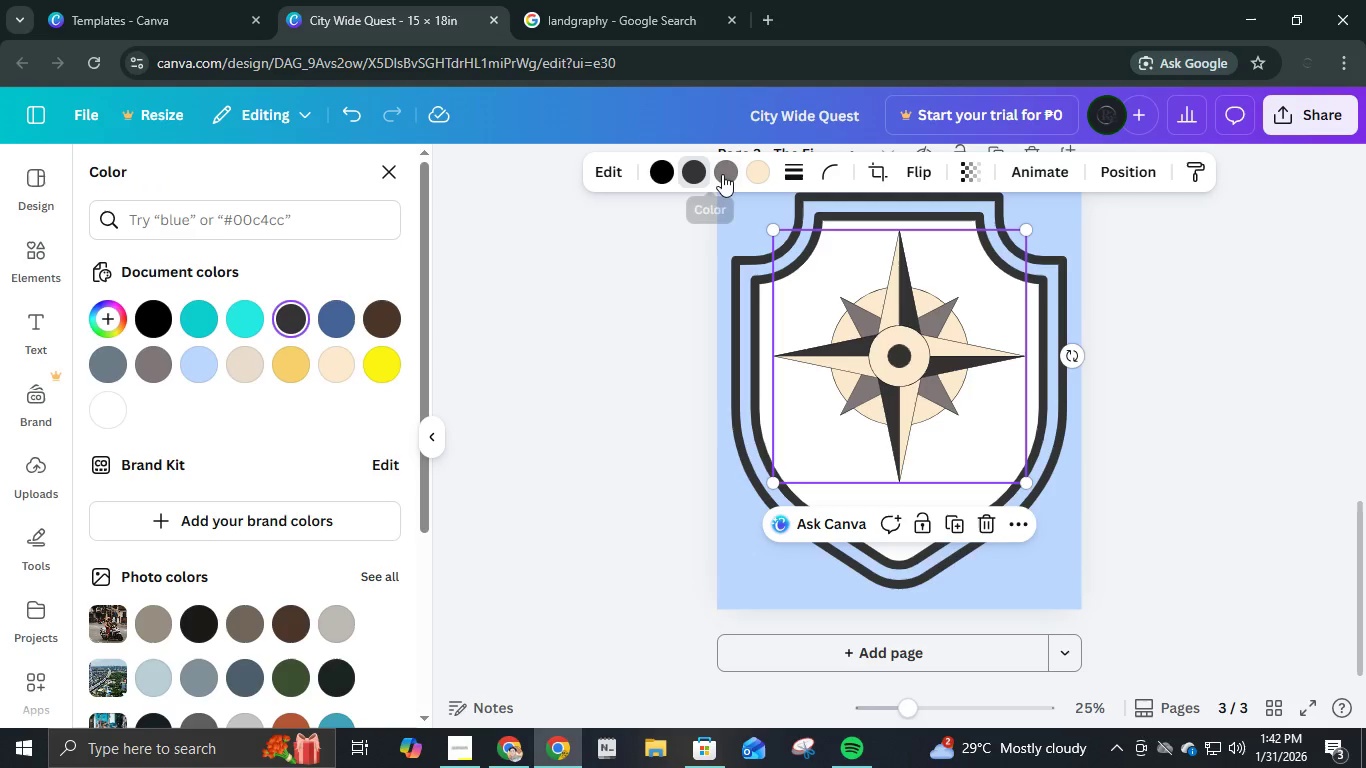 
left_click([657, 170])
 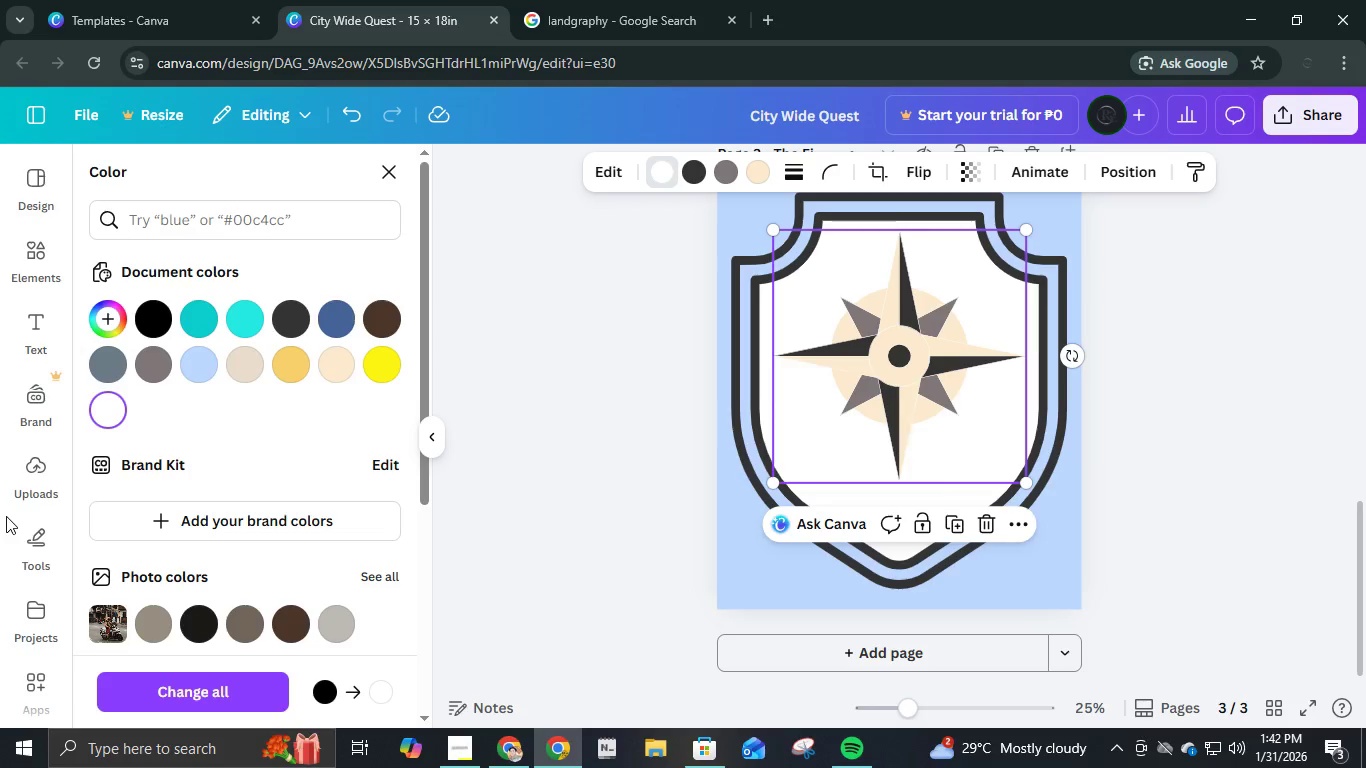 
left_click([726, 177])
 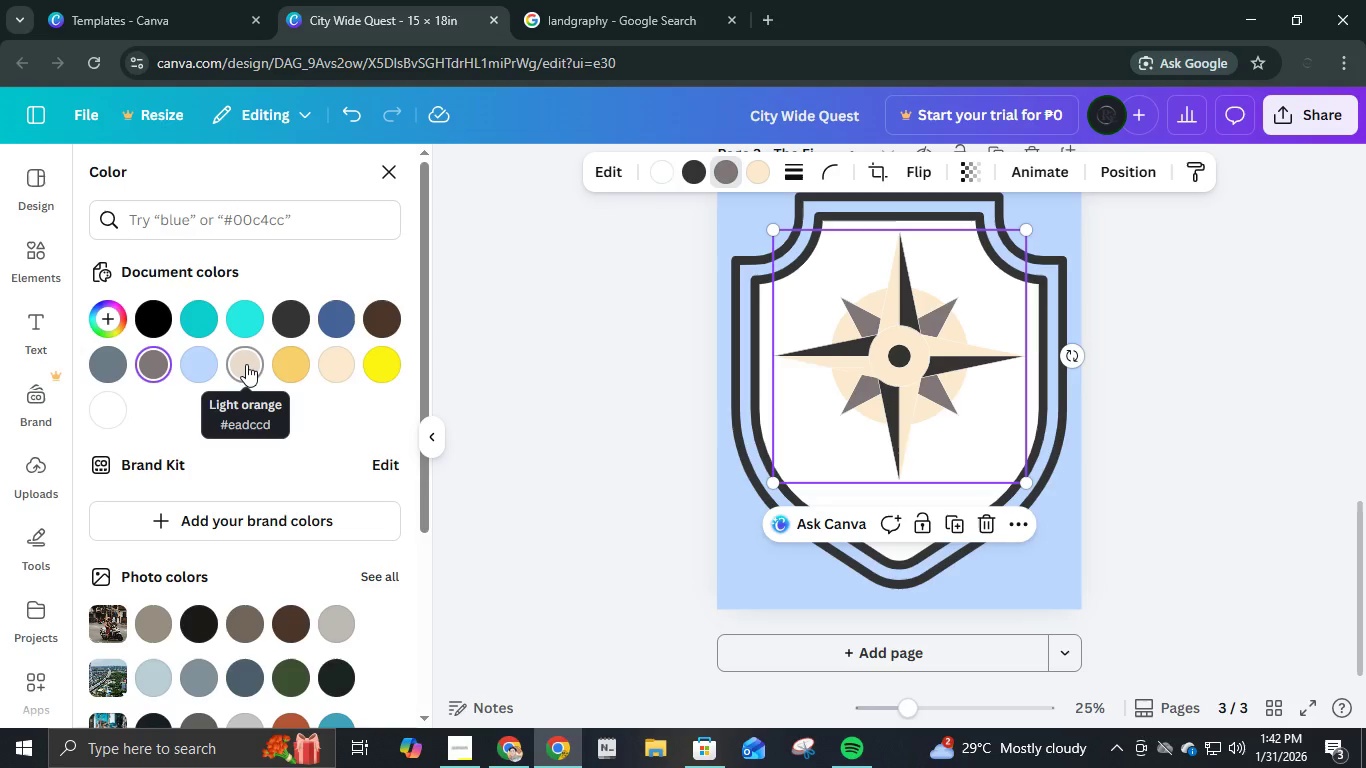 
left_click([246, 364])
 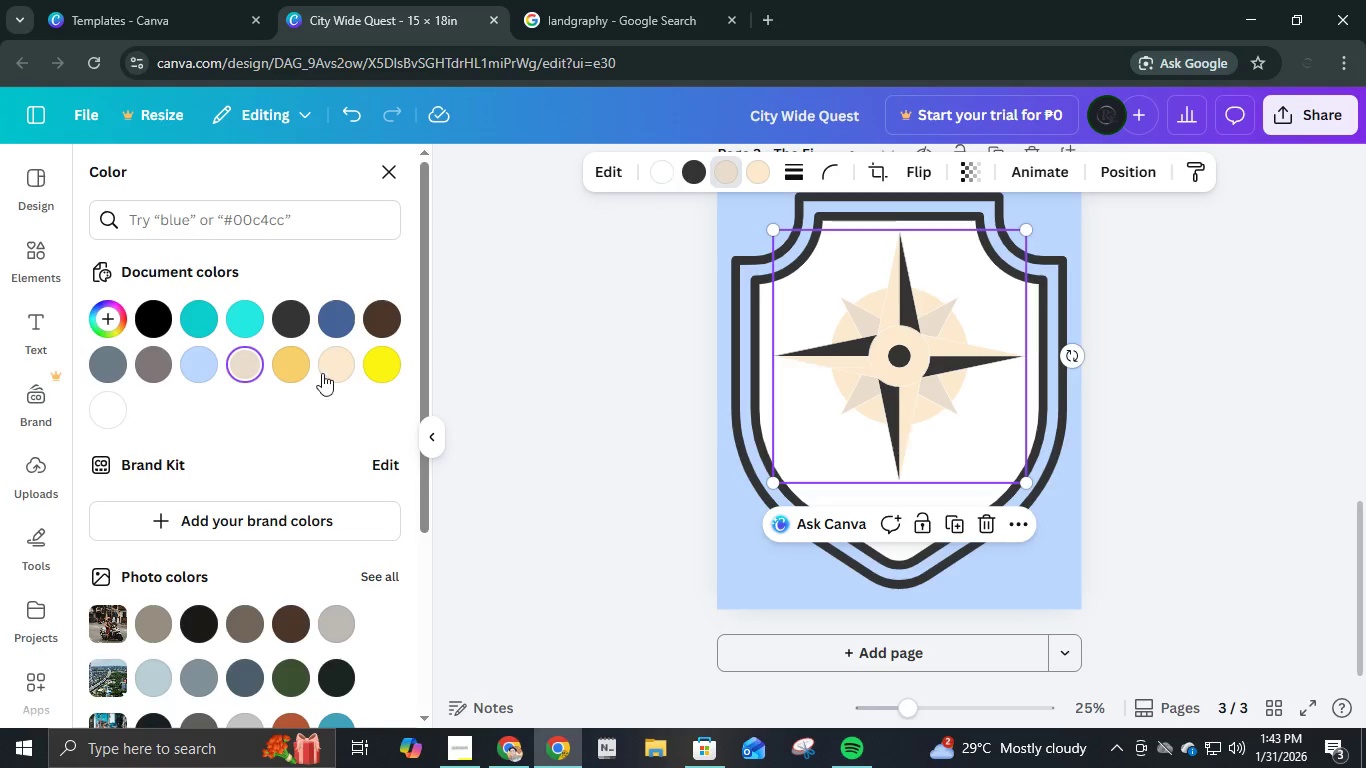 
left_click([380, 315])
 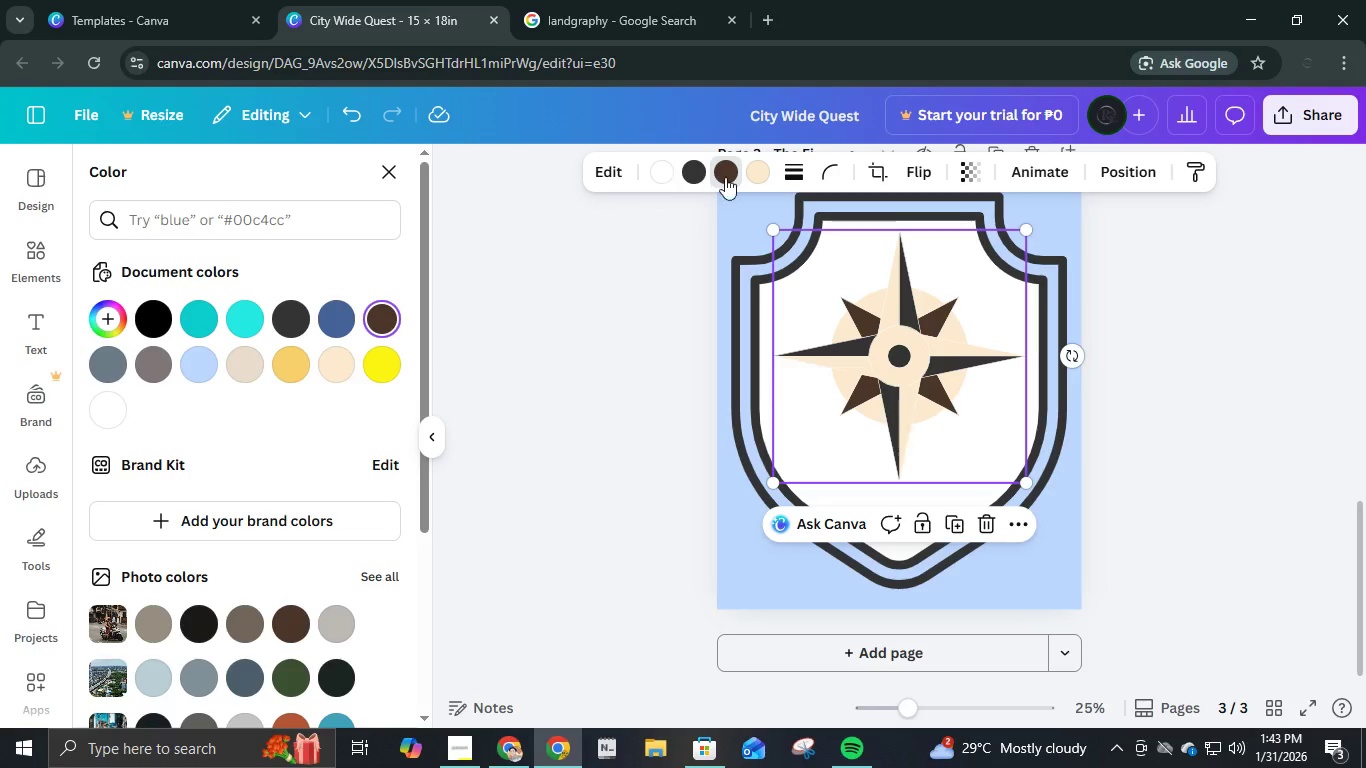 
left_click([756, 172])
 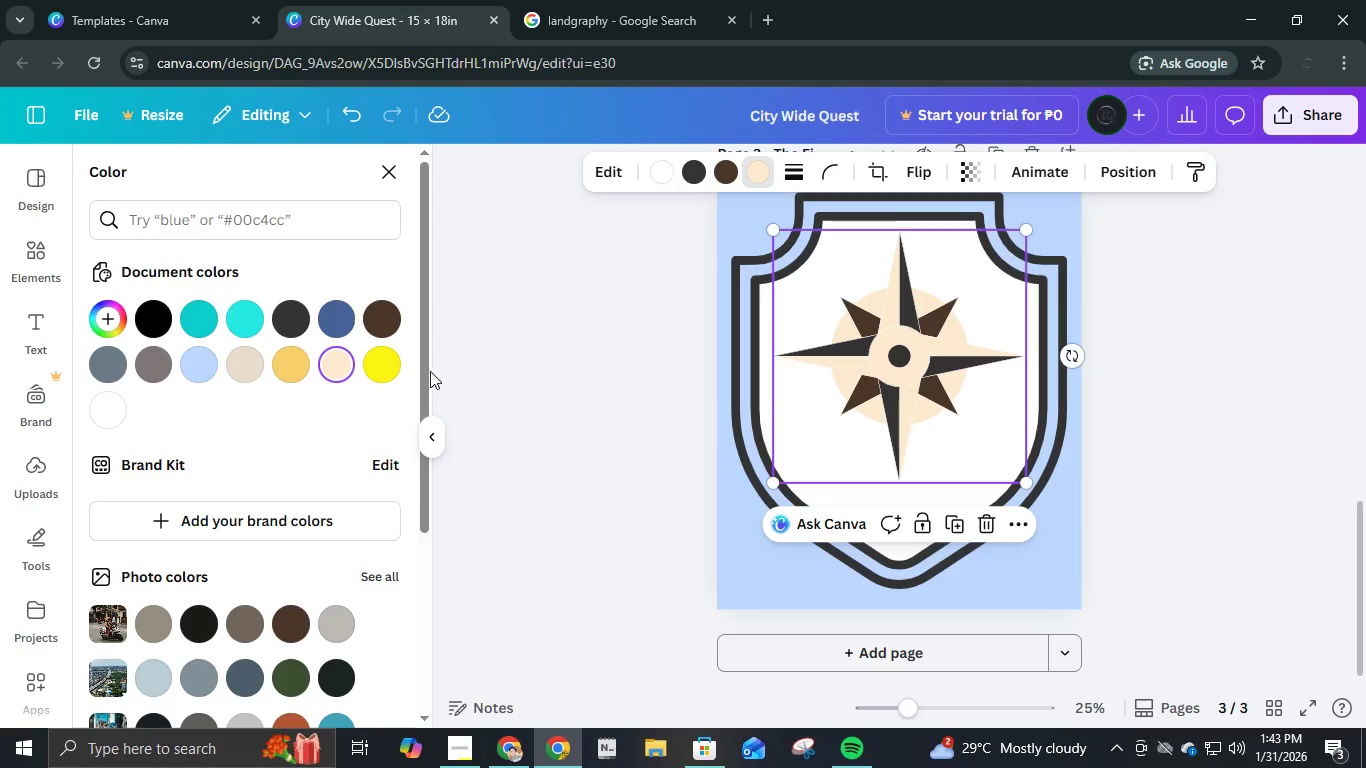 
left_click([393, 359])
 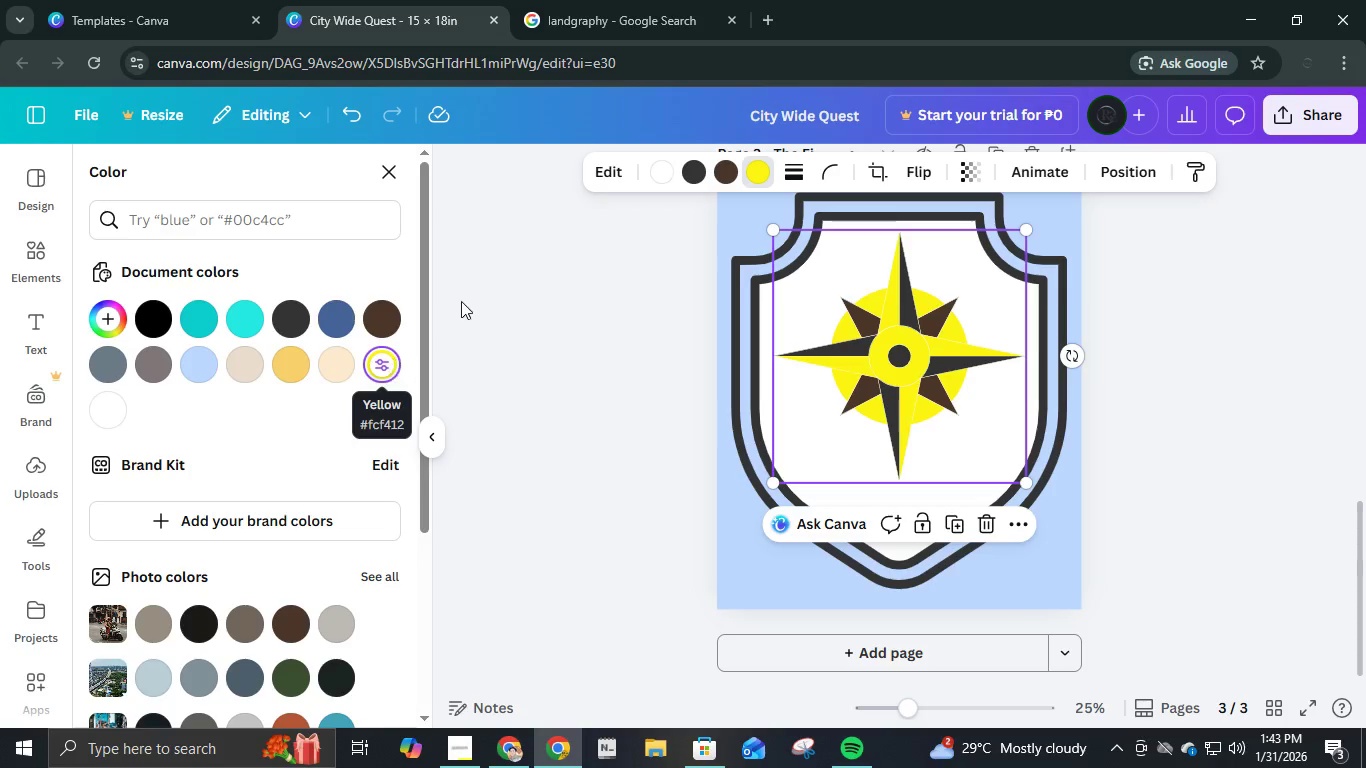 
left_click([726, 174])
 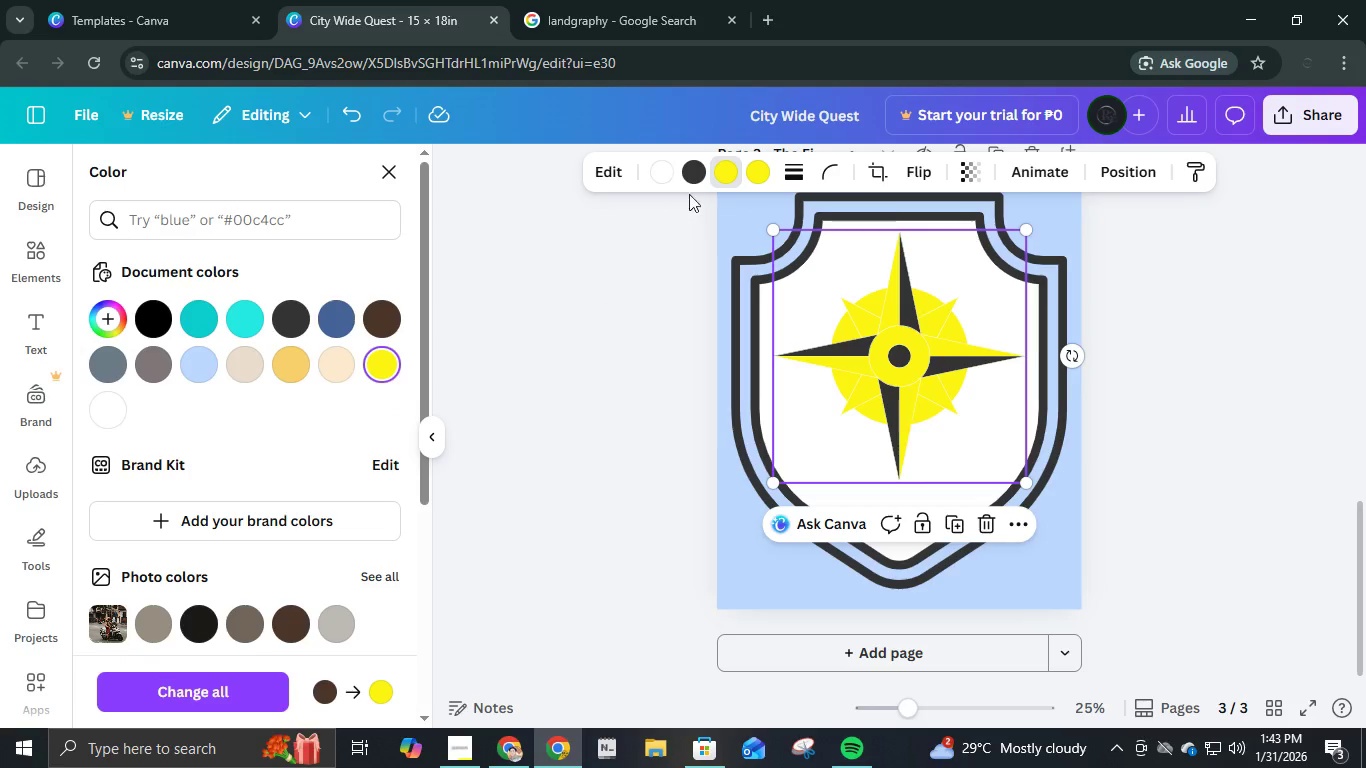 
left_click([757, 173])
 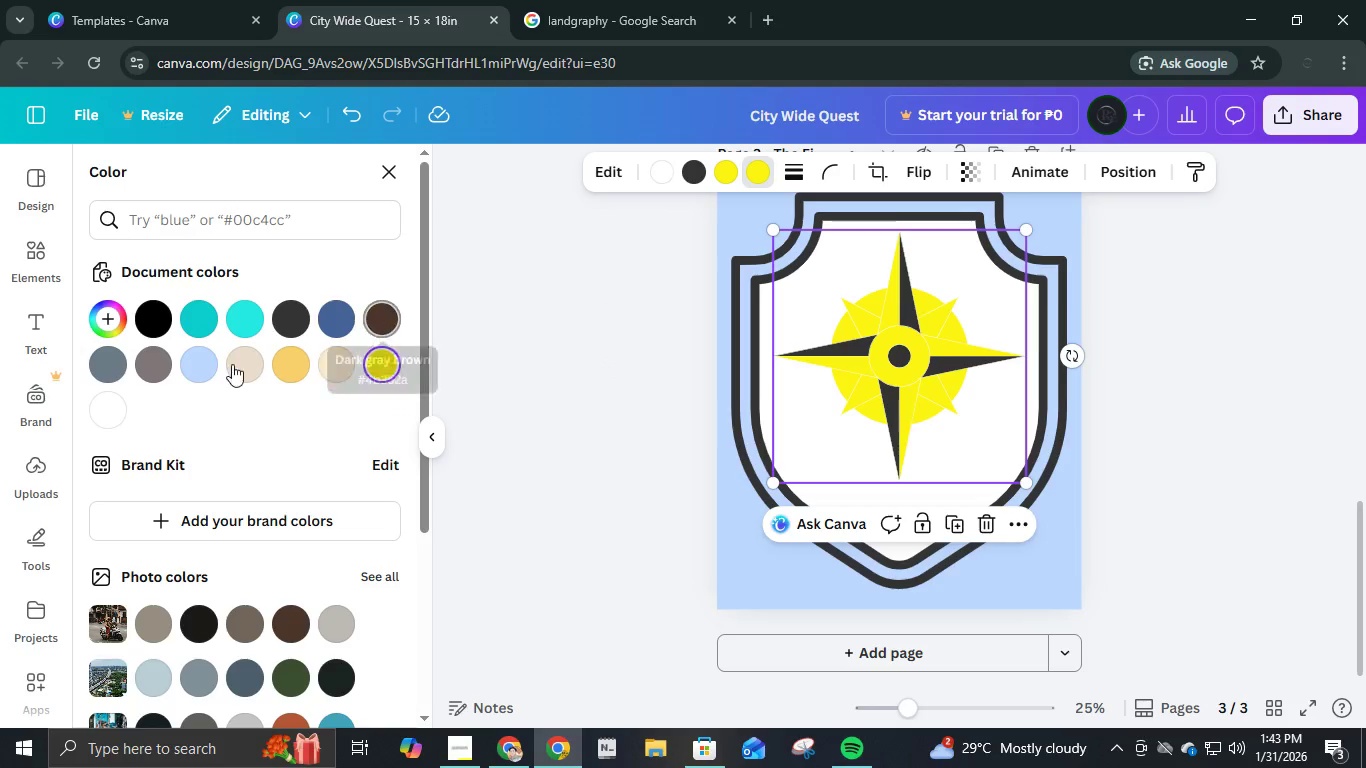 
left_click([249, 368])
 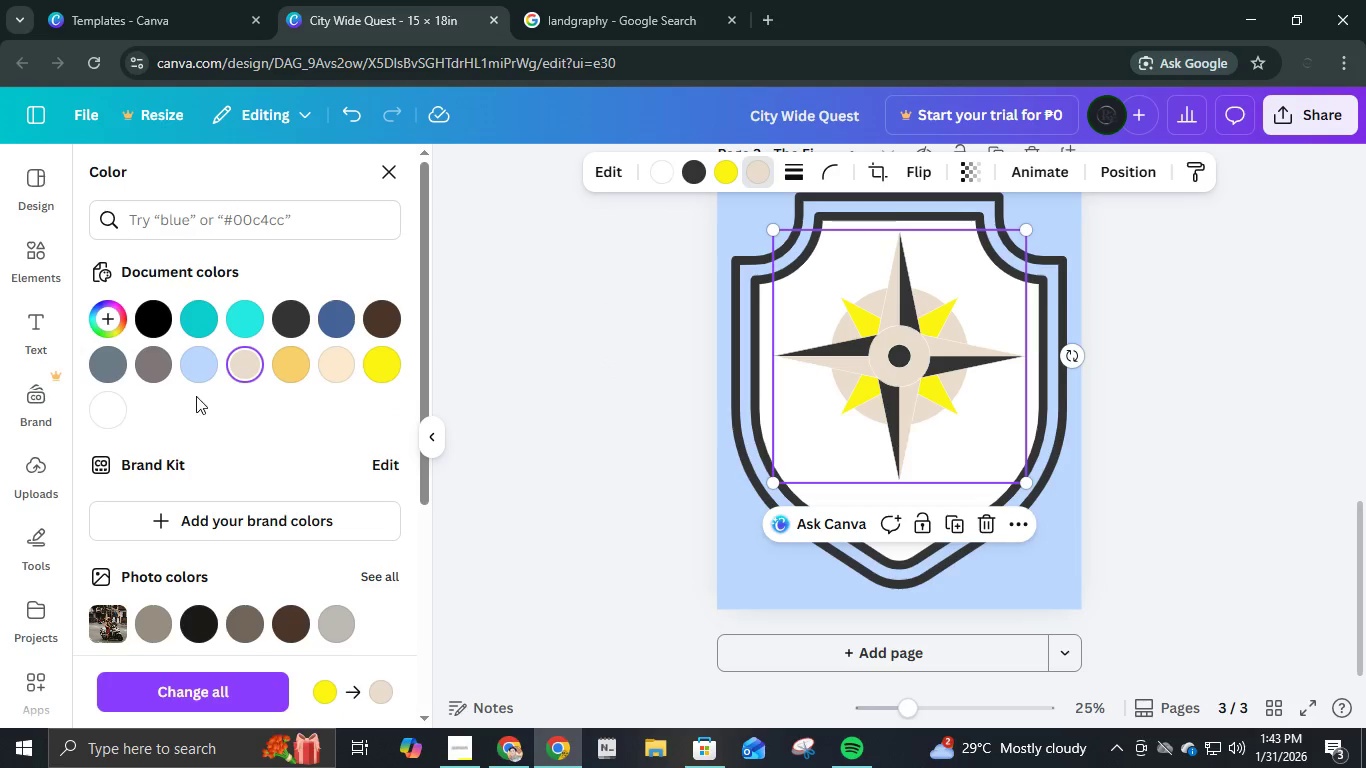 
left_click([338, 372])
 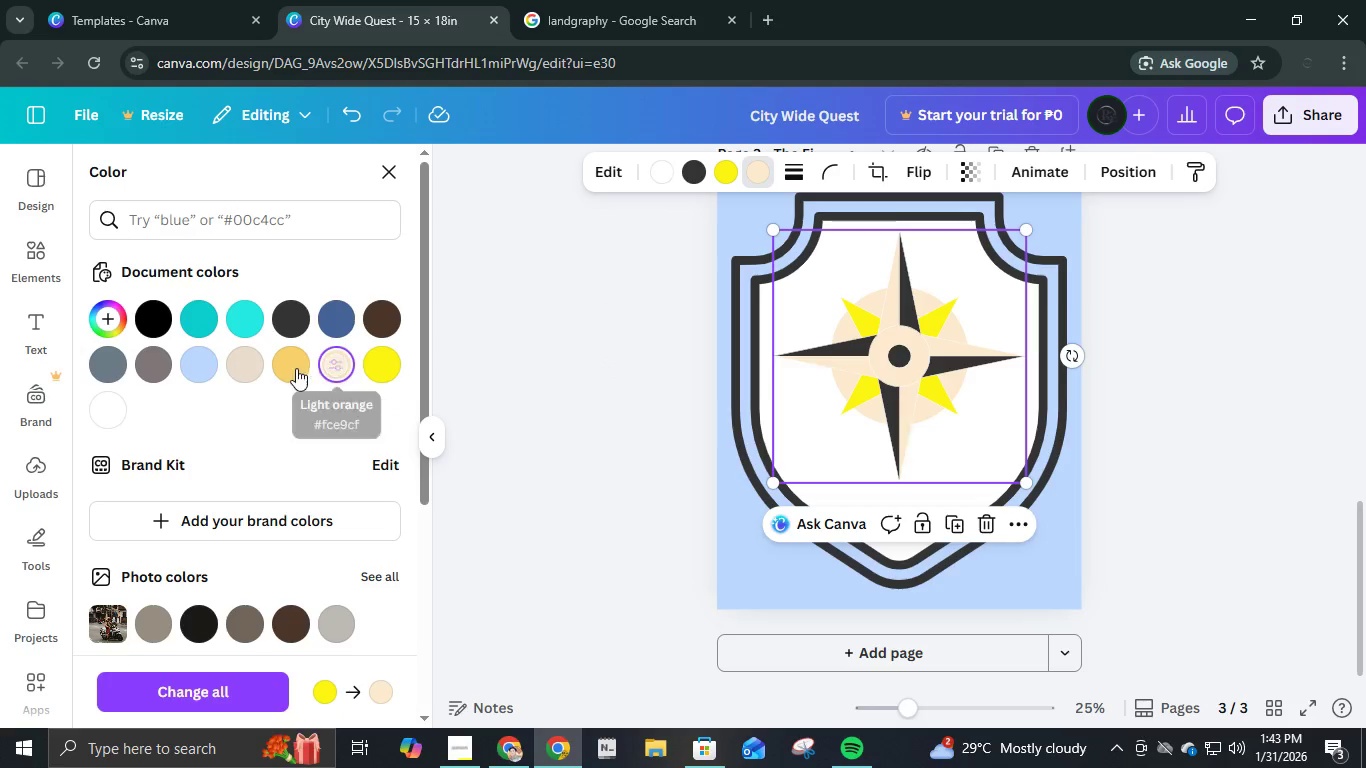 
left_click([246, 369])
 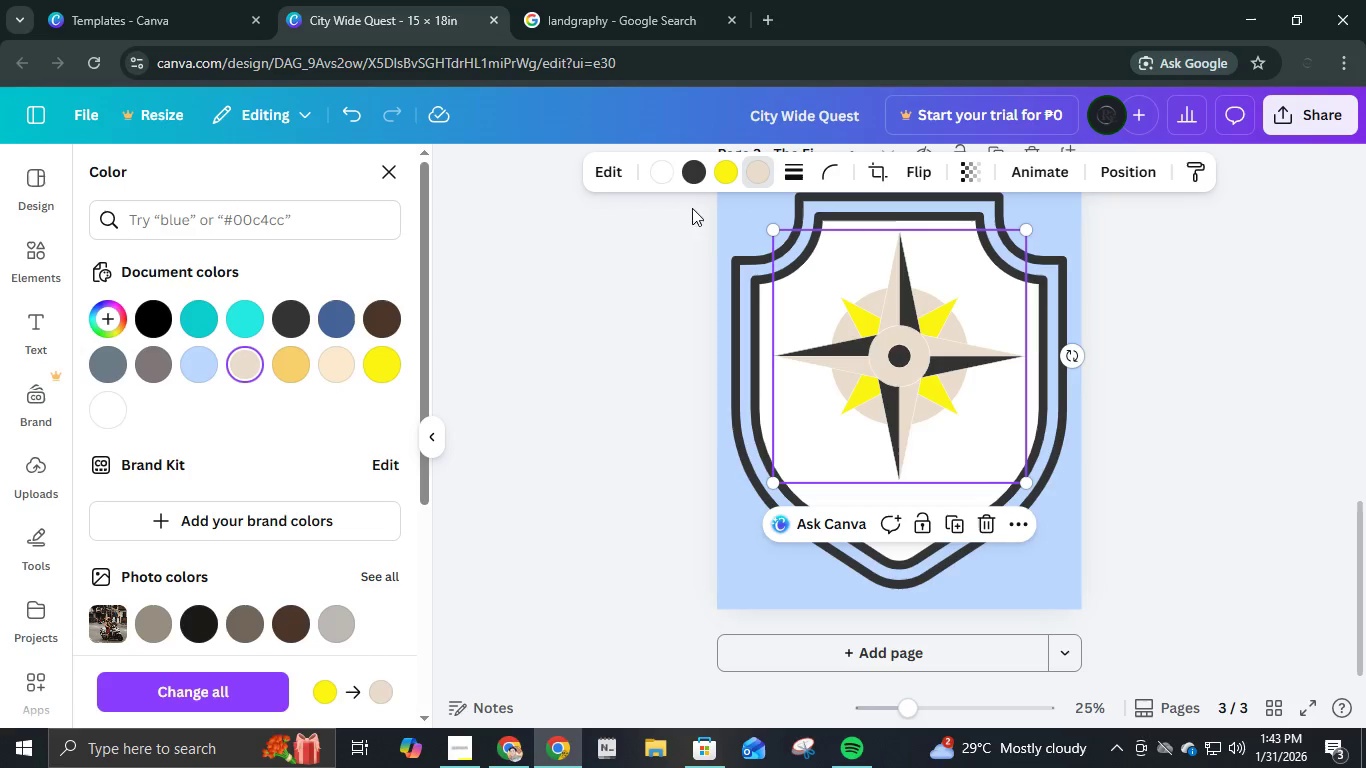 
left_click([699, 178])
 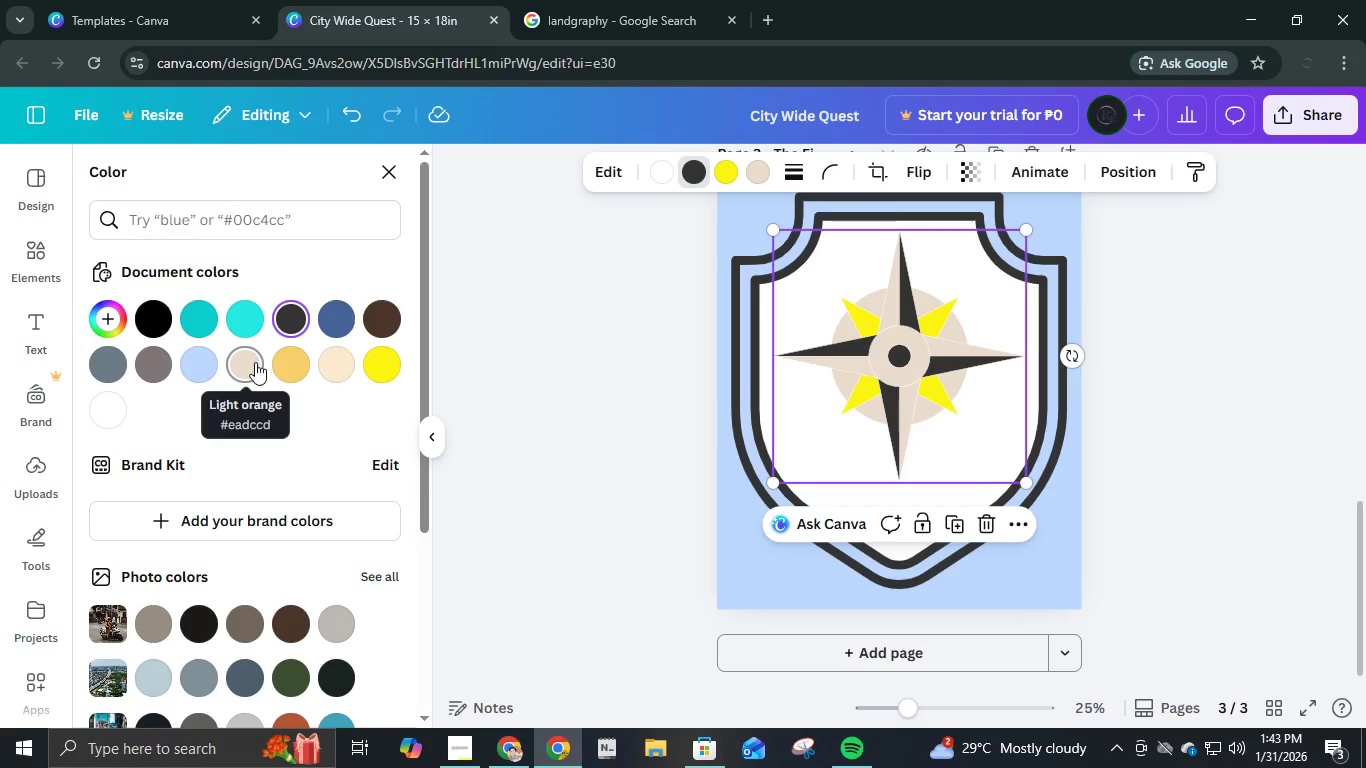 
left_click([383, 363])
 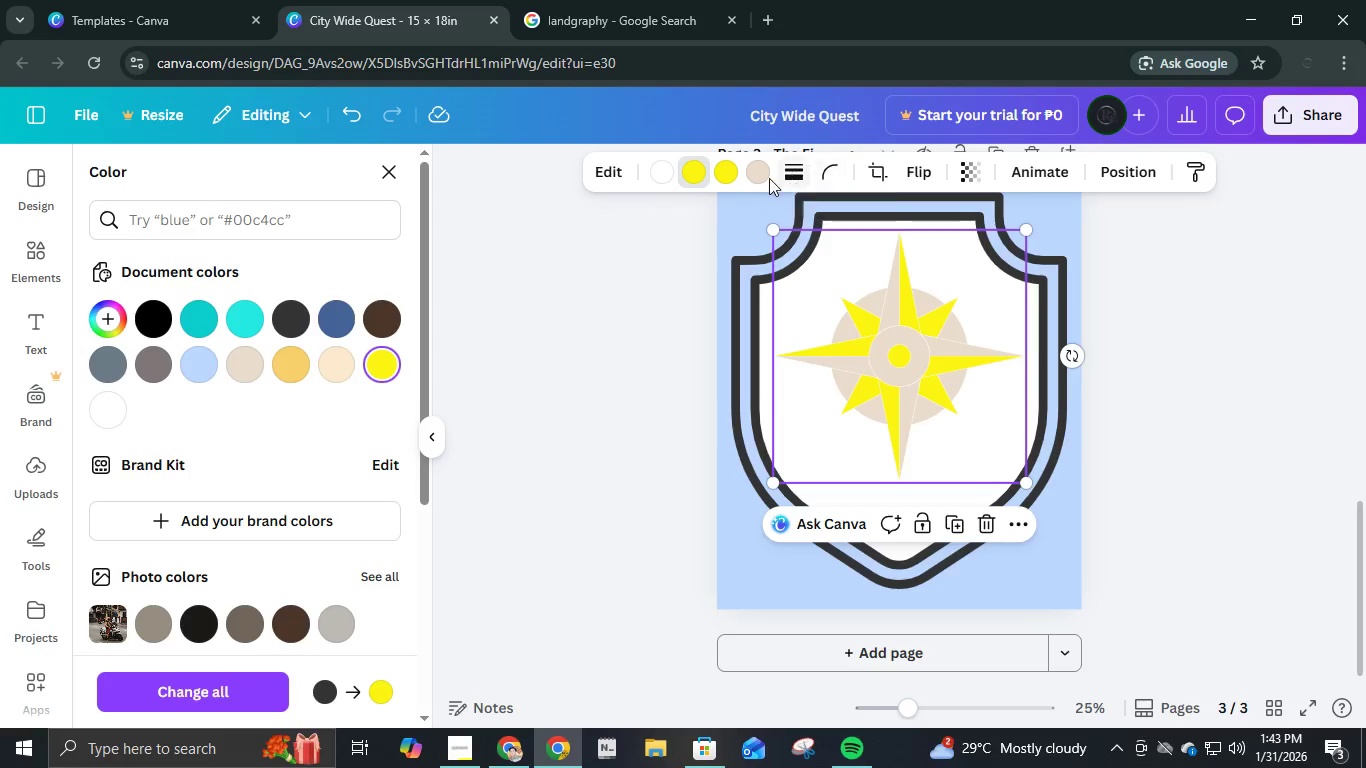 
left_click([738, 178])
 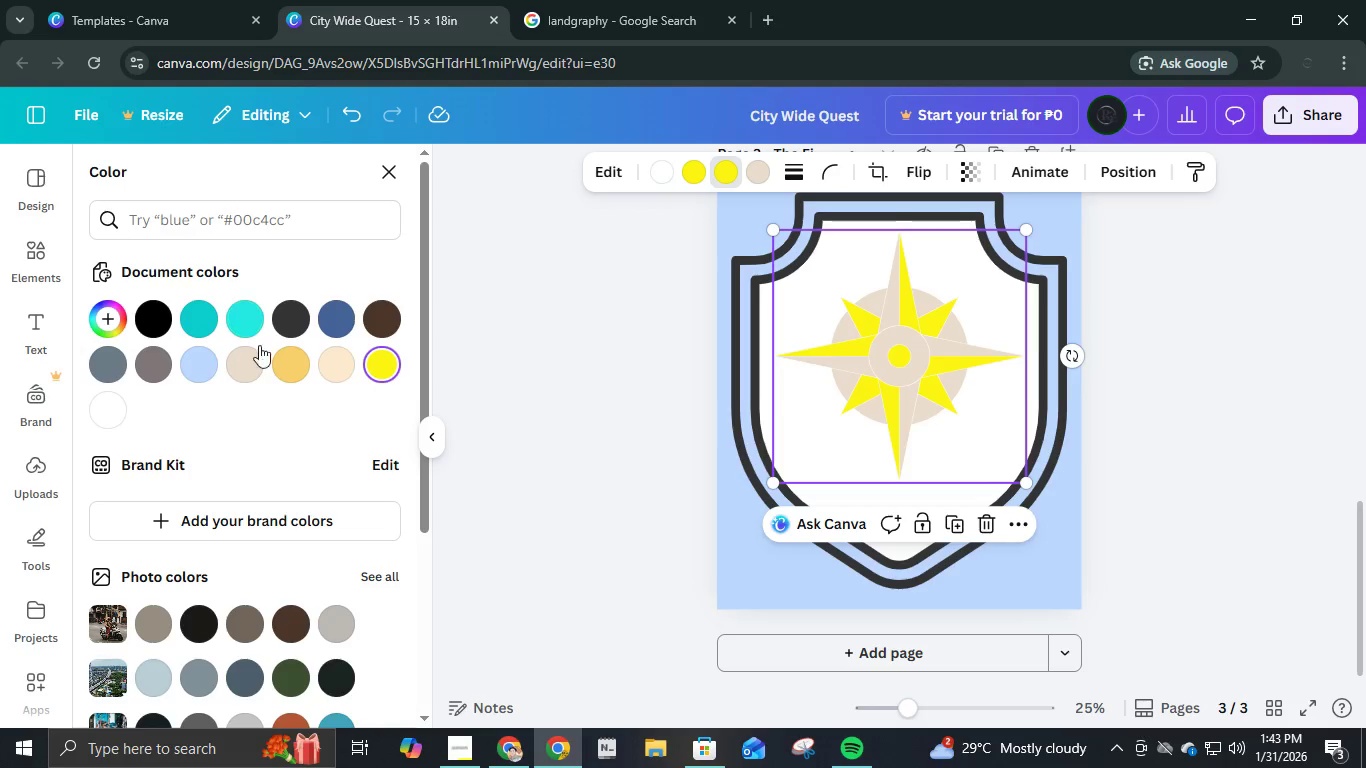 
left_click([295, 326])
 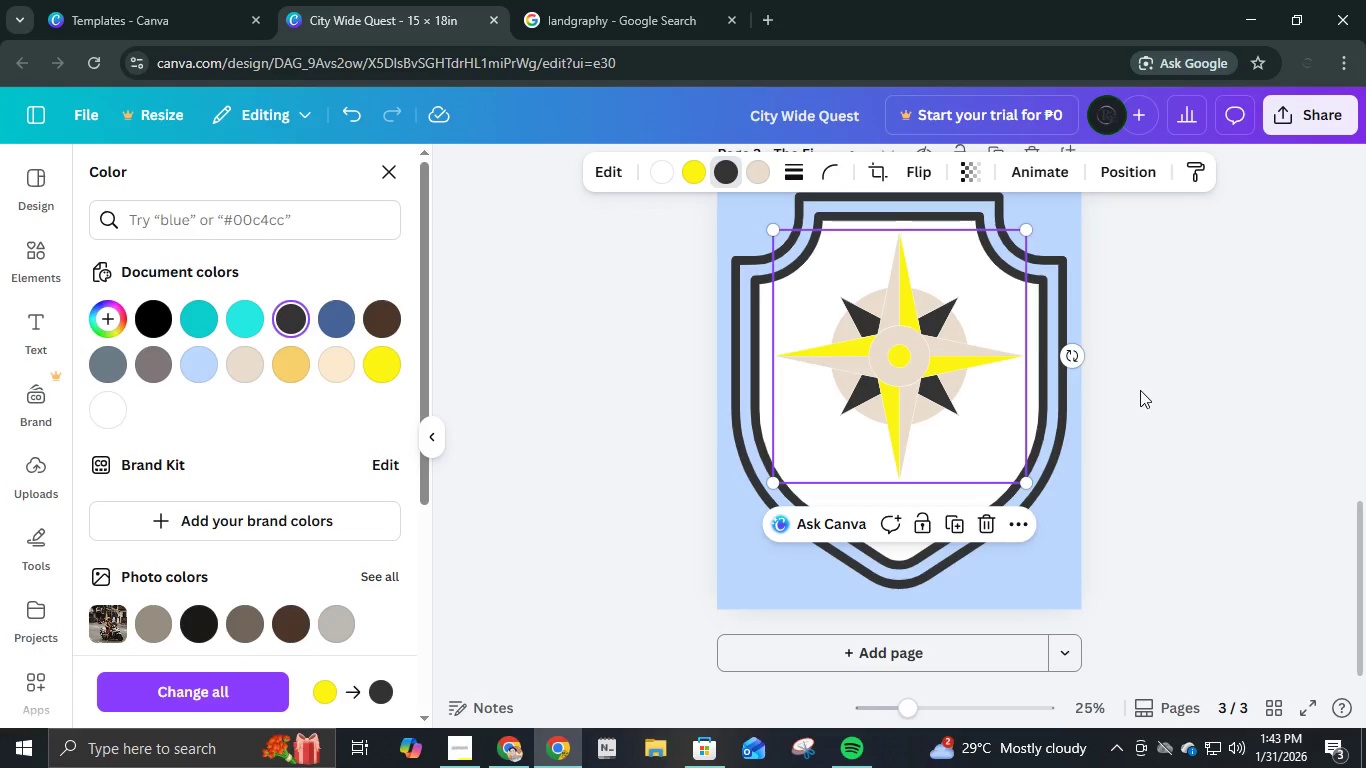 
scroll: coordinate [1127, 435], scroll_direction: down, amount: 1.0
 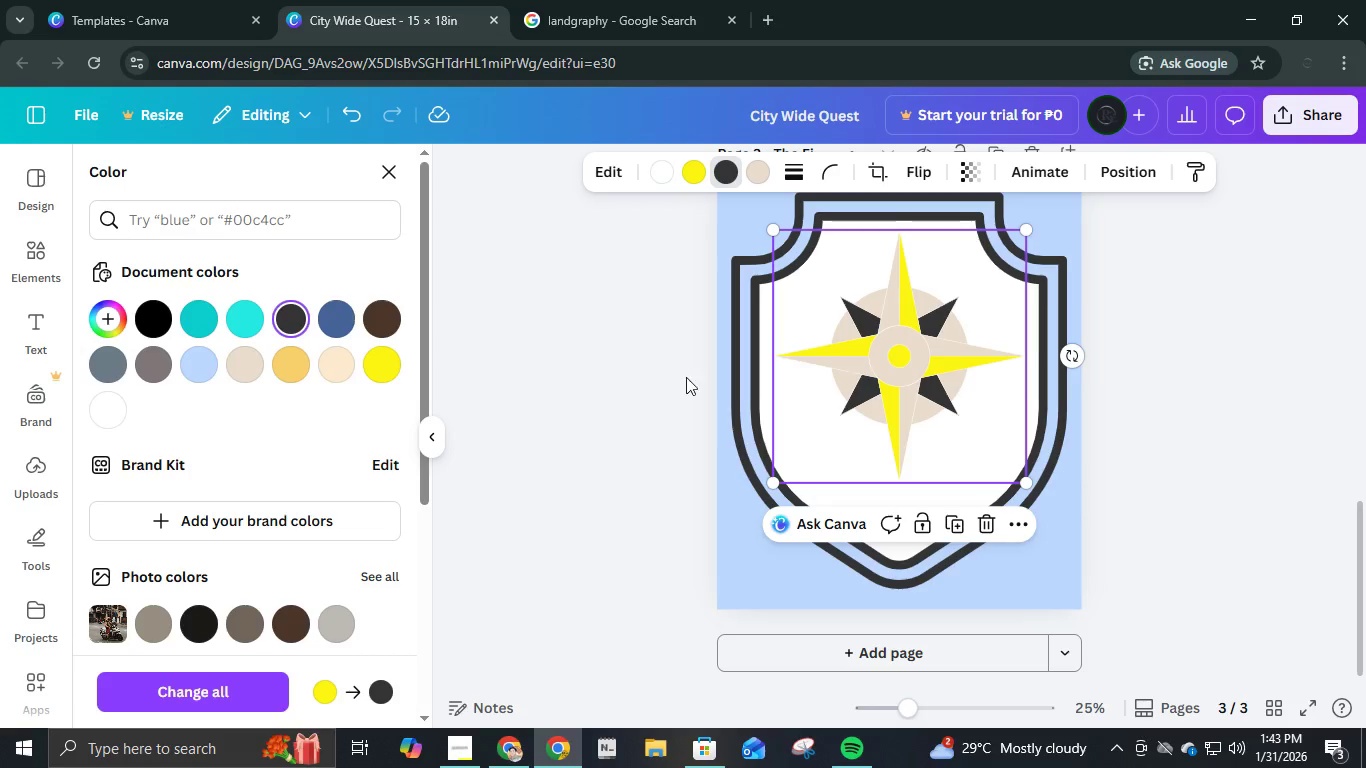 
scroll: coordinate [893, 424], scroll_direction: up, amount: 4.0
 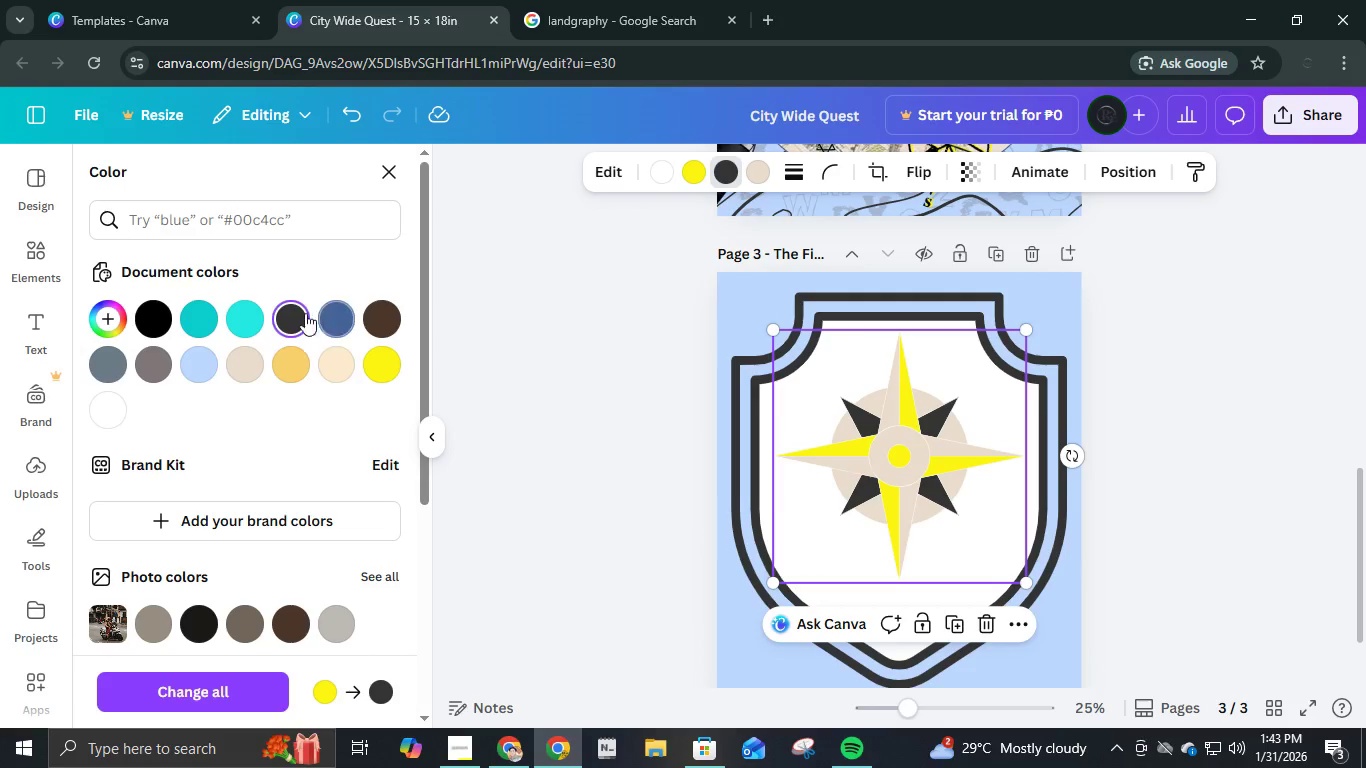 
left_click([194, 373])
 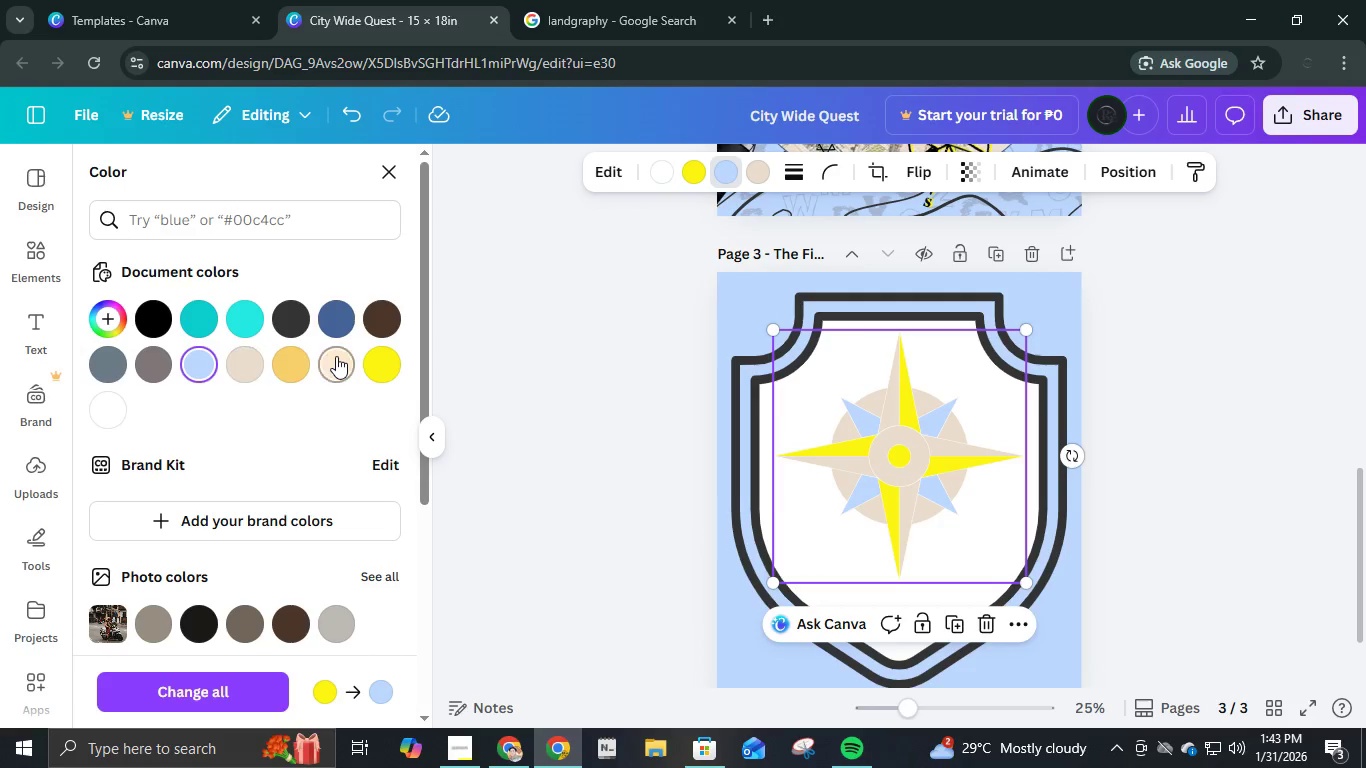 
left_click([385, 365])
 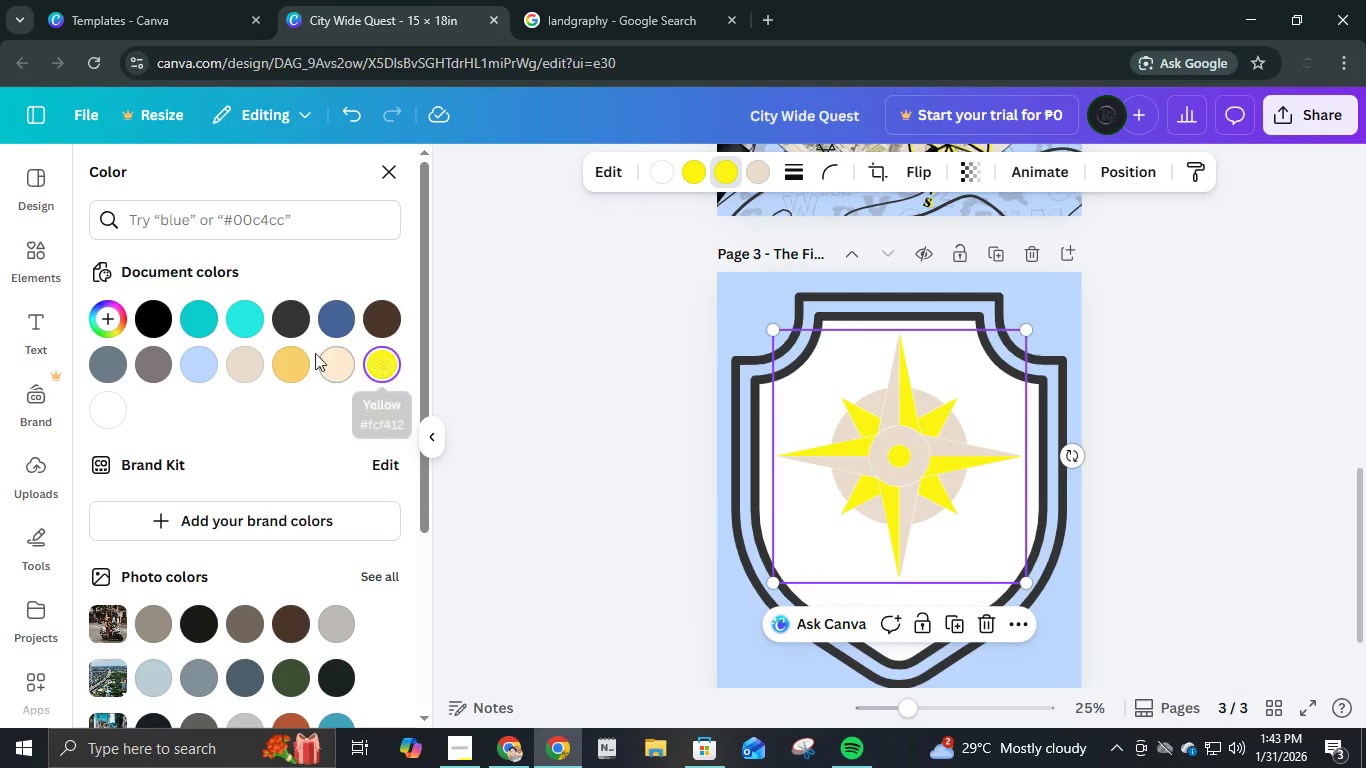 
left_click([291, 322])
 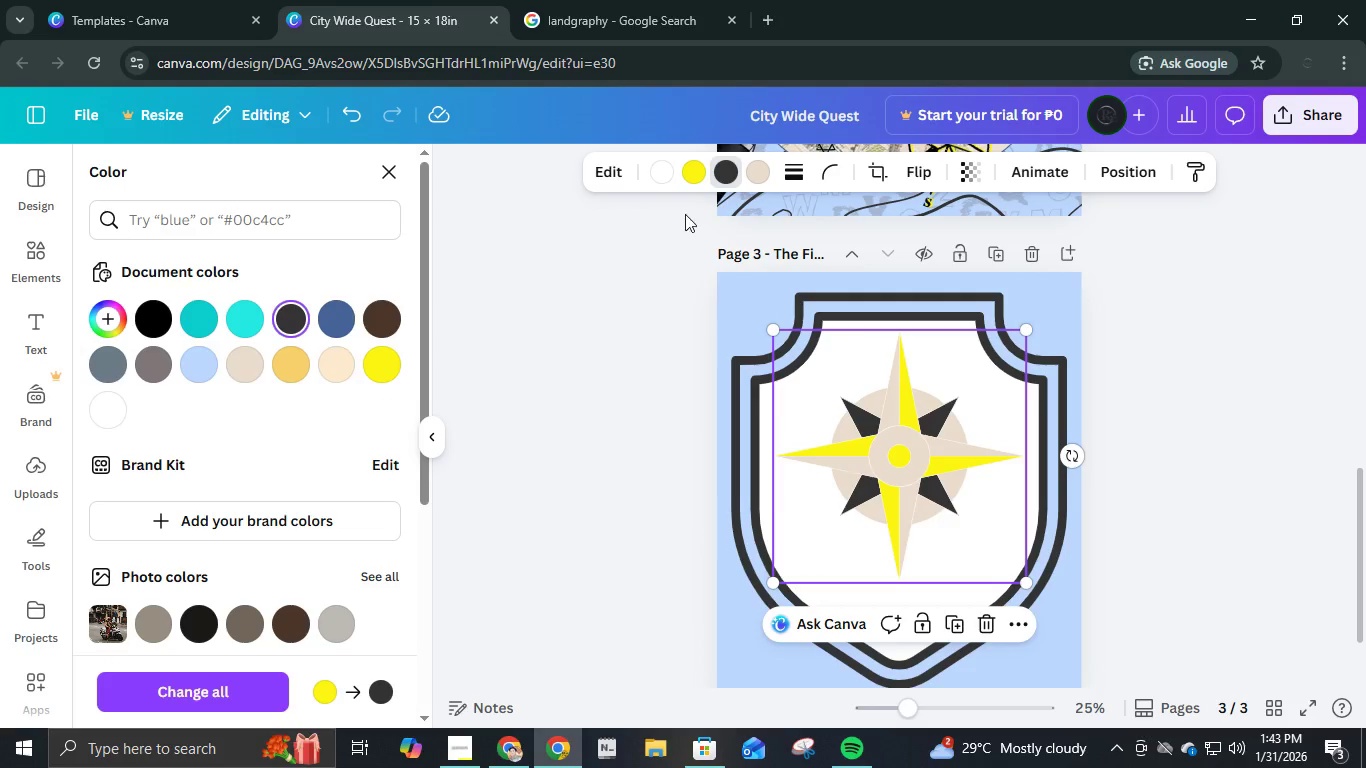 
left_click([692, 174])
 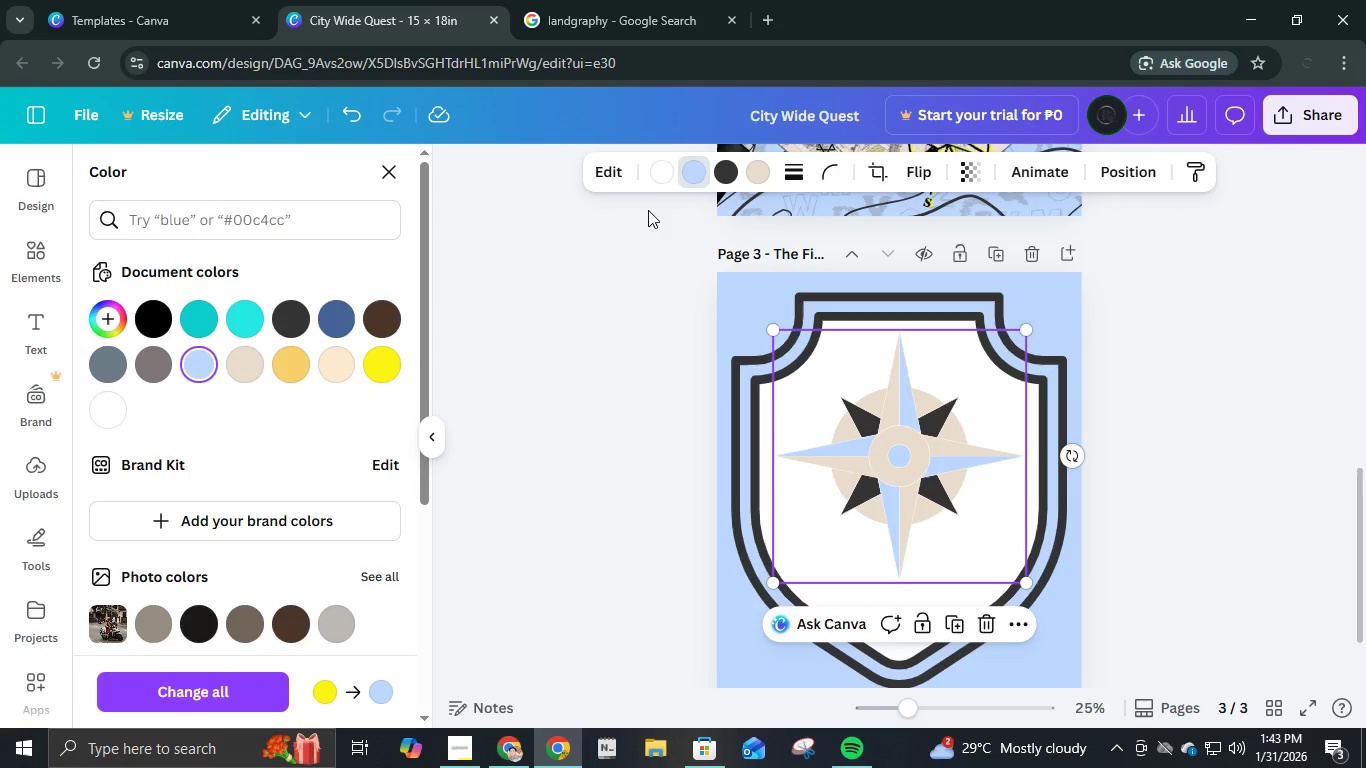 
left_click([755, 175])
 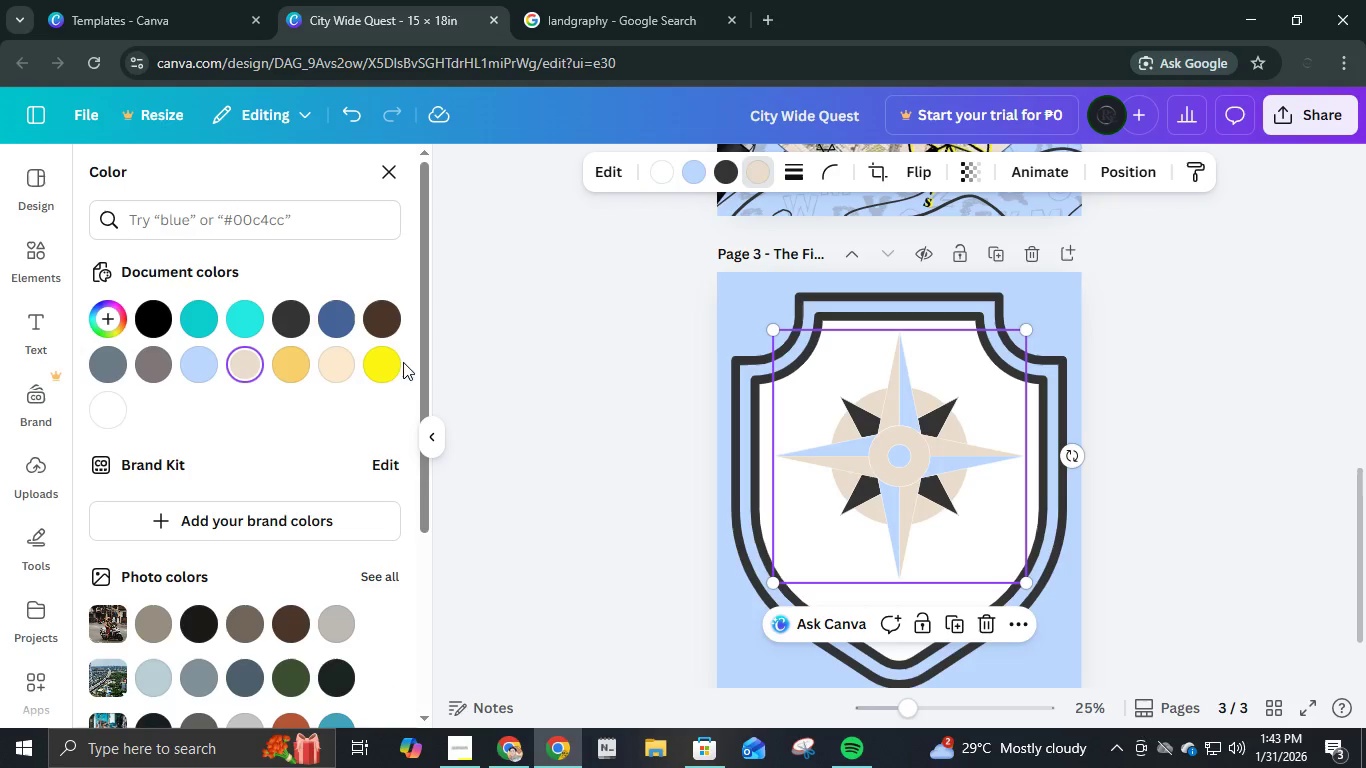 
left_click_drag(start_coordinate=[386, 368], to_coordinate=[386, 375])
 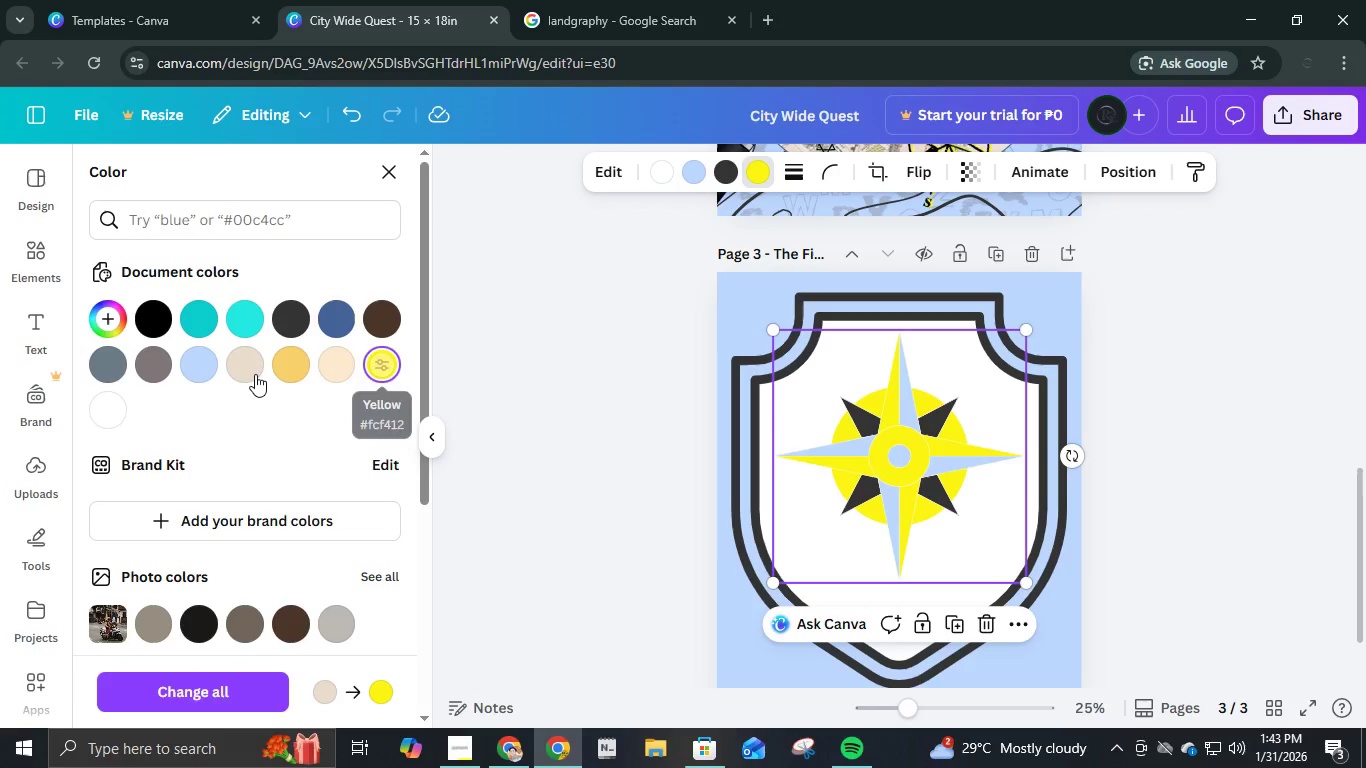 
left_click([205, 365])
 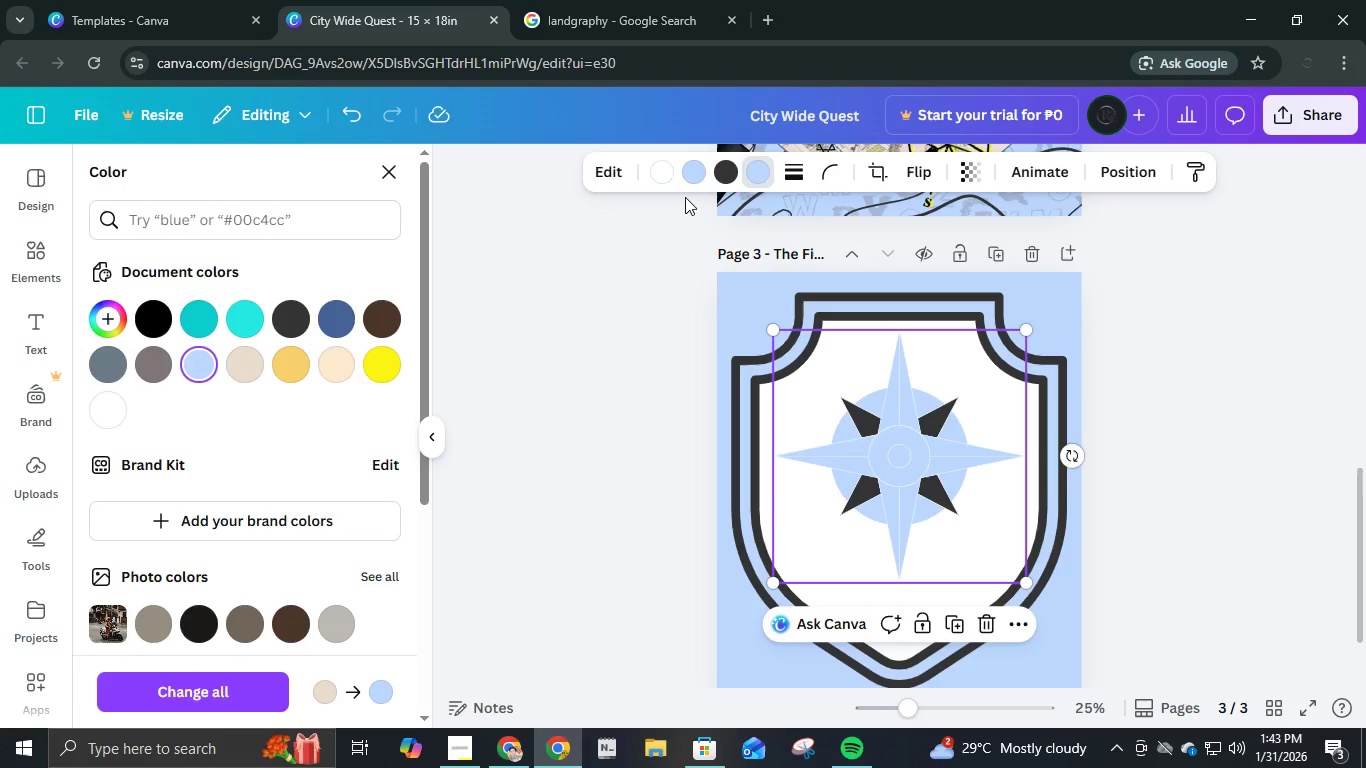 
left_click([701, 164])
 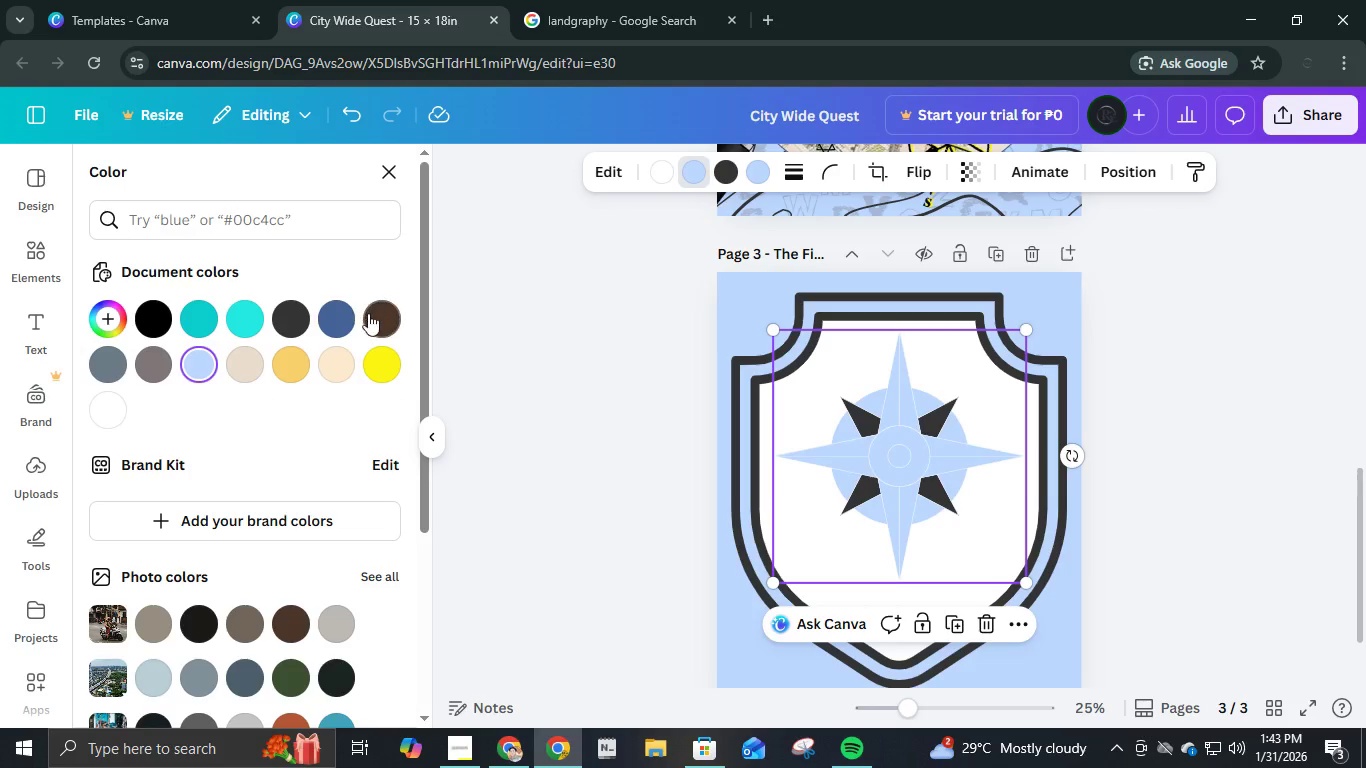 
mouse_move([407, 366])
 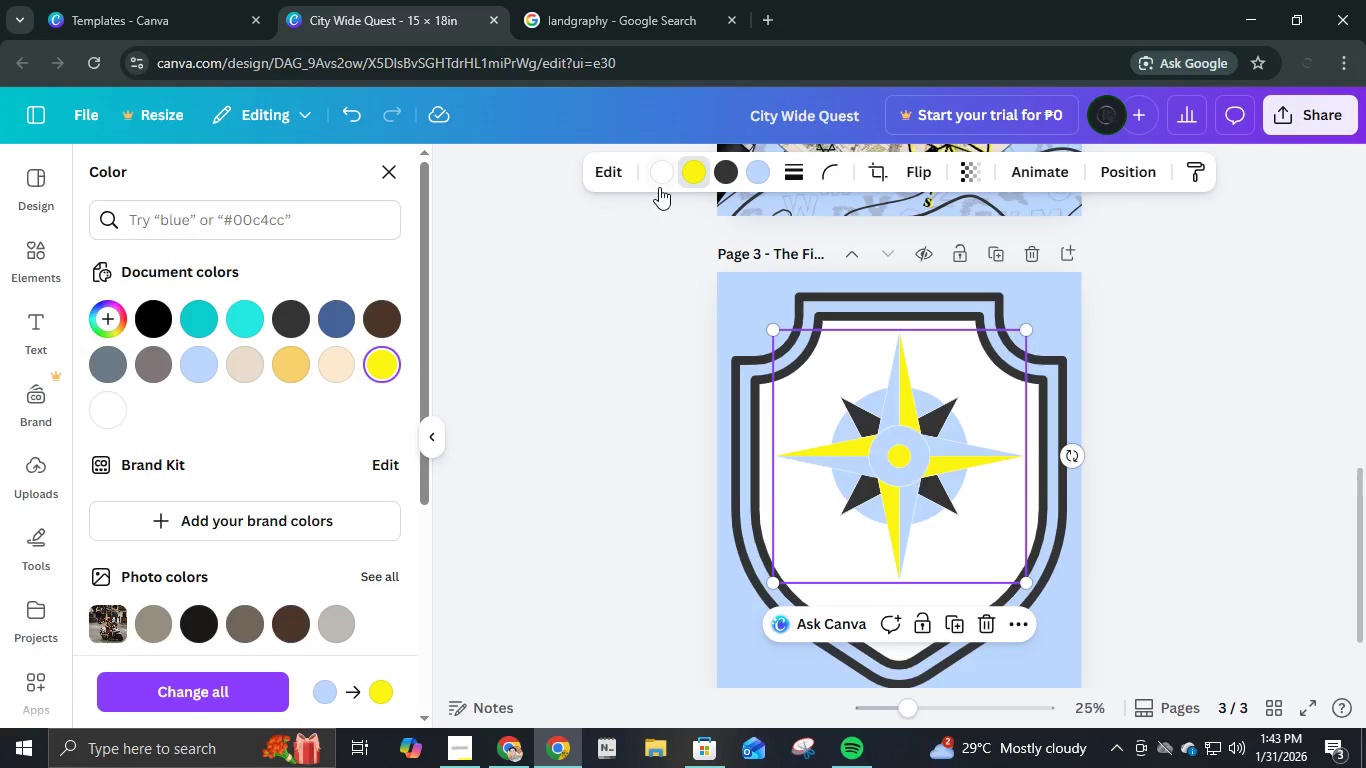 
left_click_drag(start_coordinate=[659, 187], to_coordinate=[659, 192])
 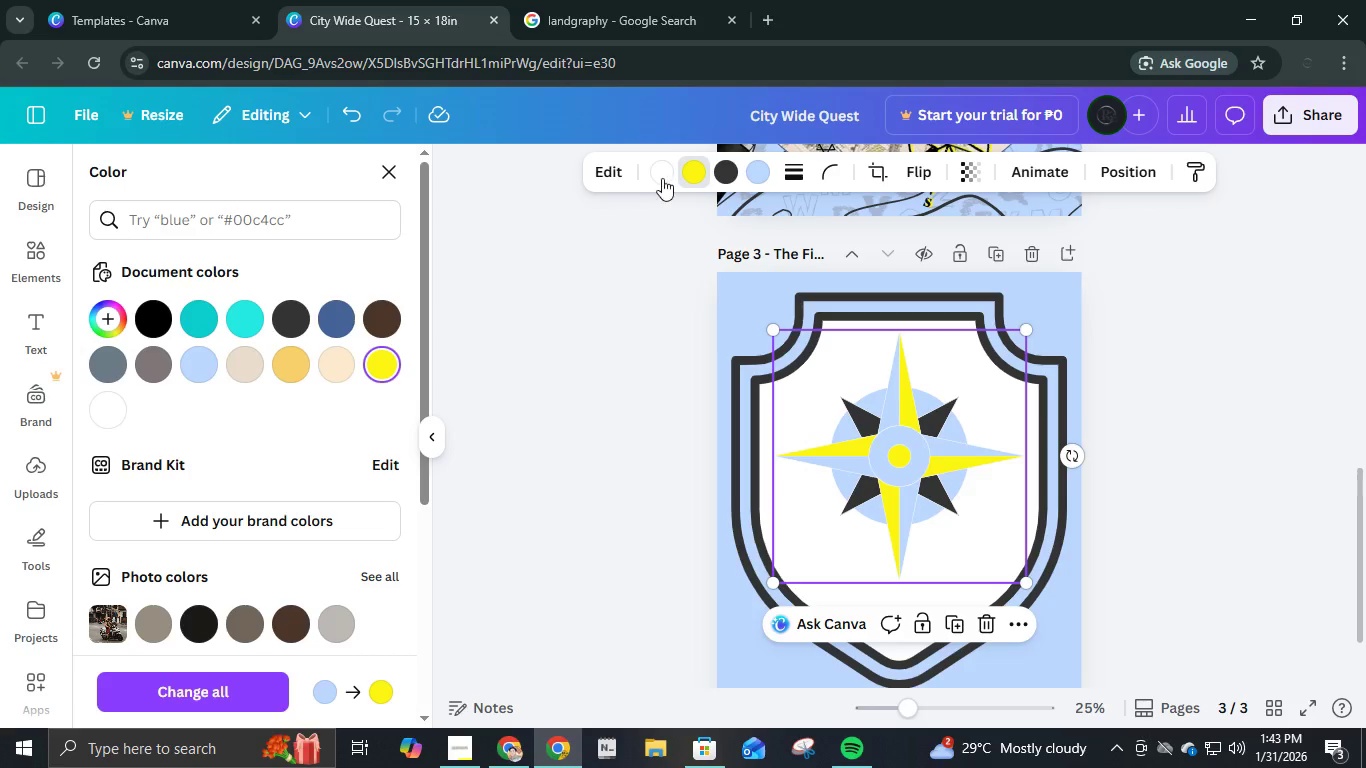 
left_click([663, 171])
 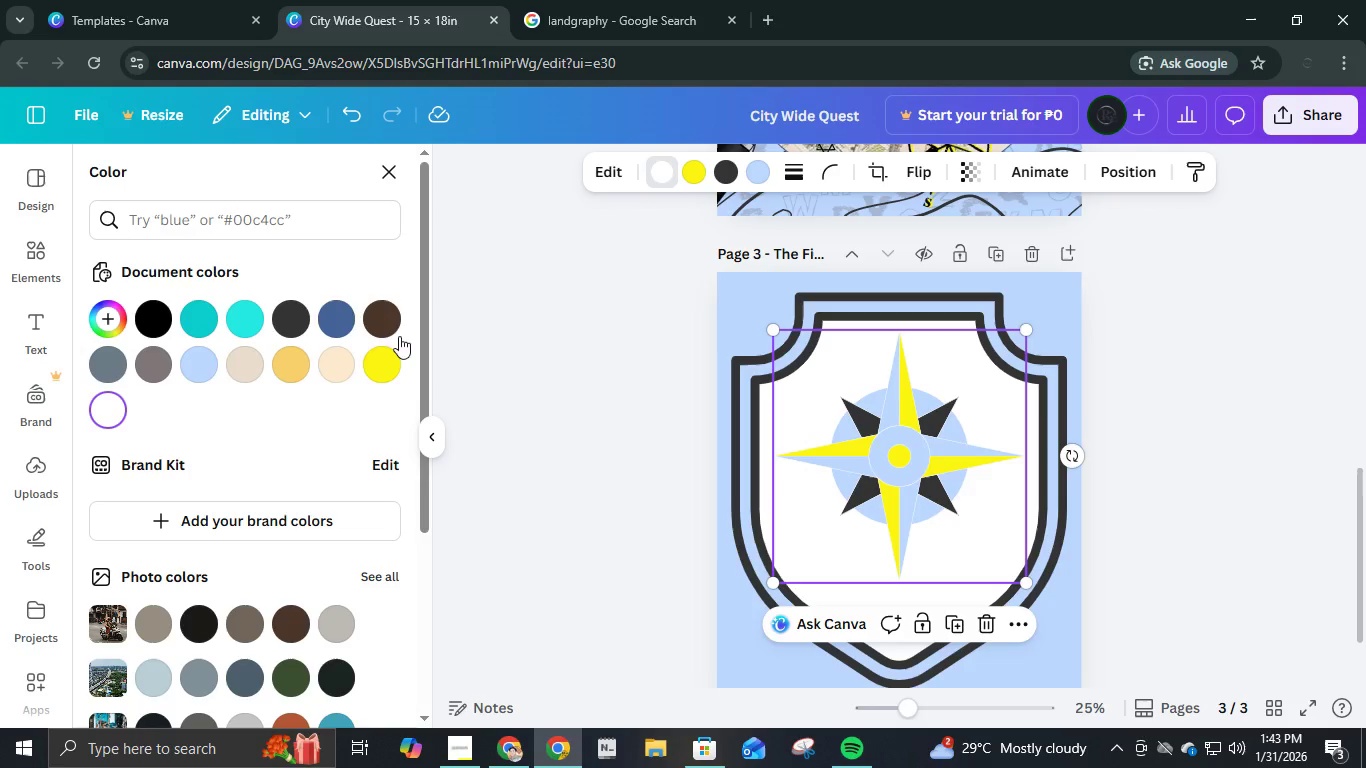 
left_click([385, 336])
 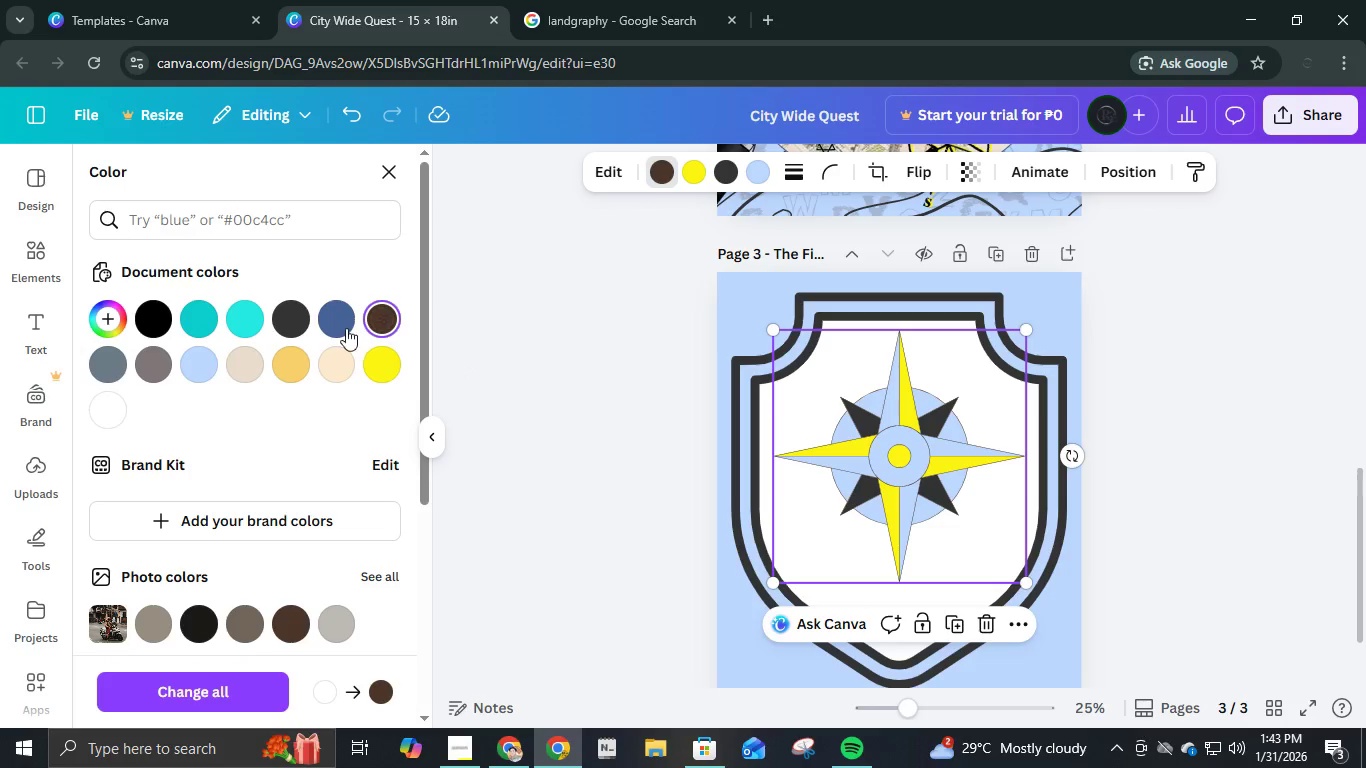 
left_click([380, 321])
 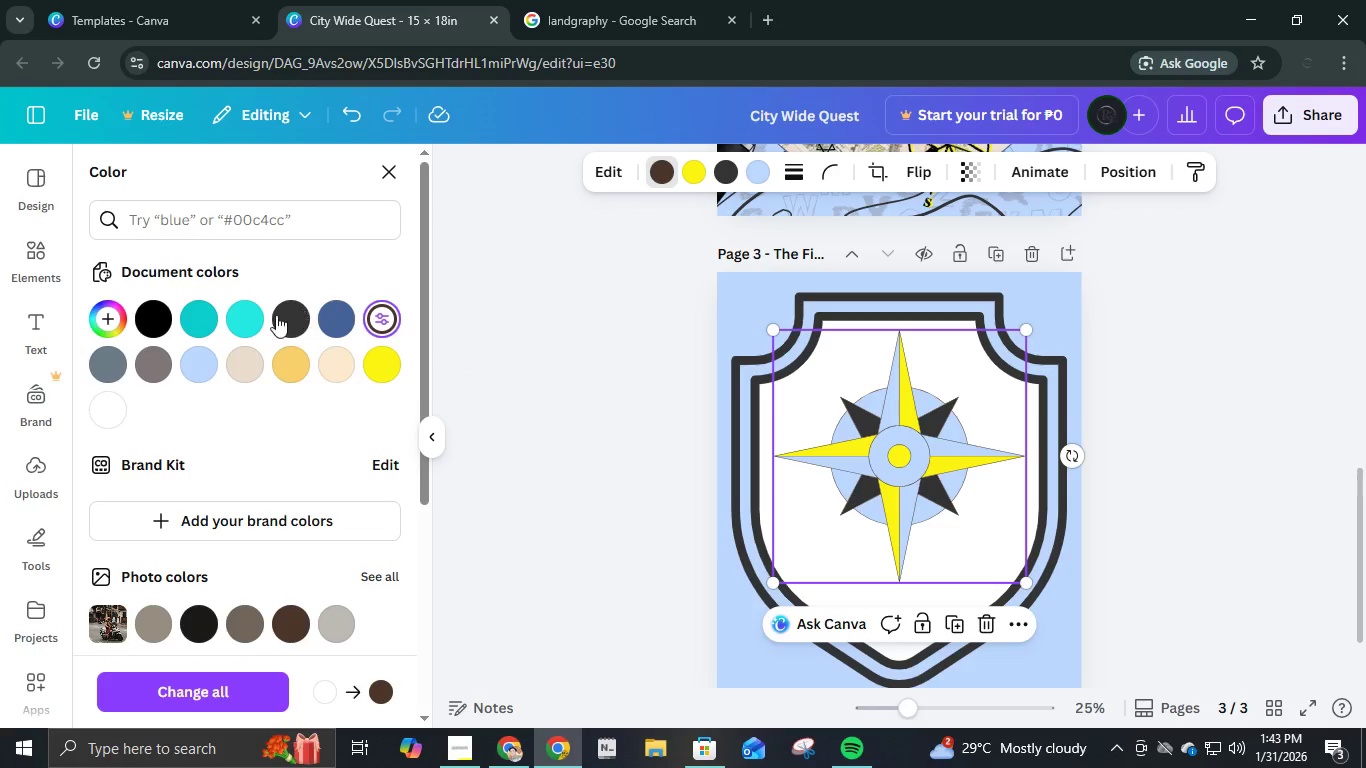 
left_click([293, 320])
 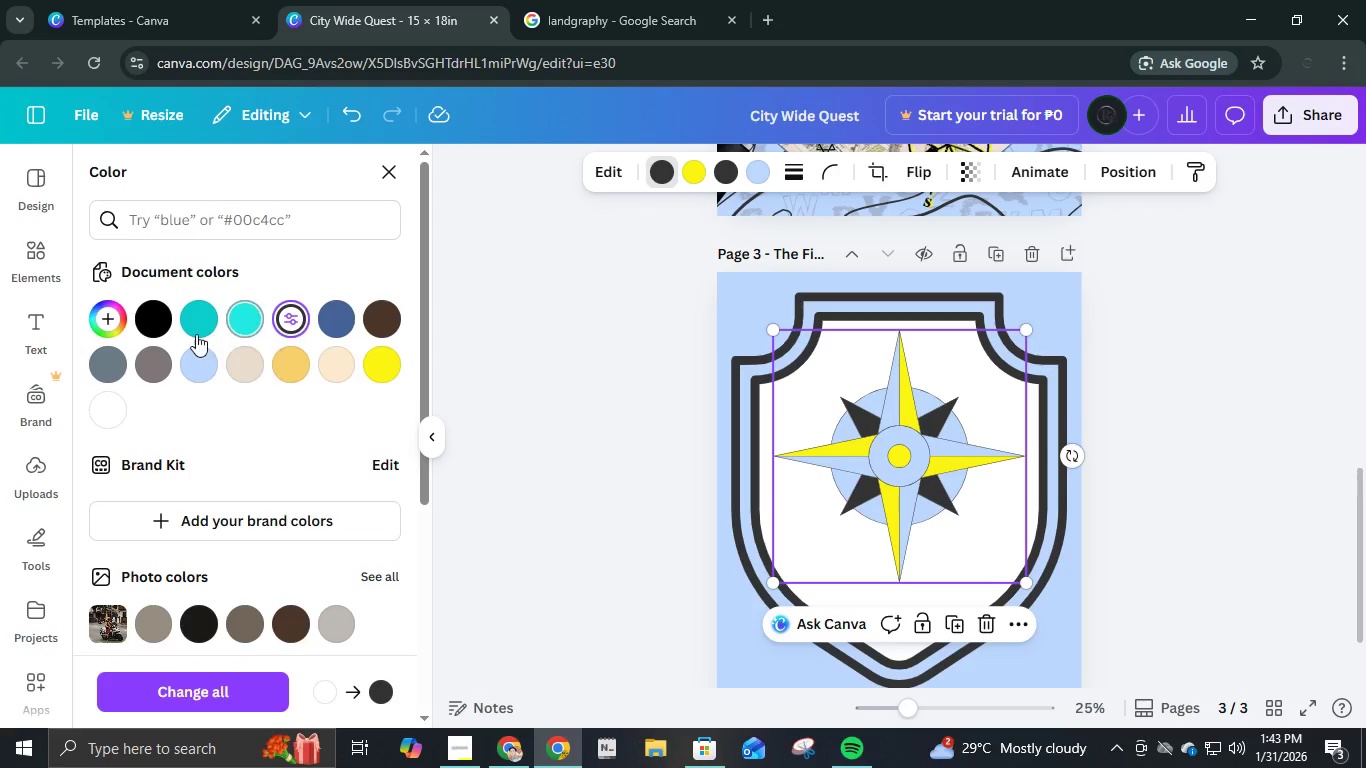 
left_click([193, 334])
 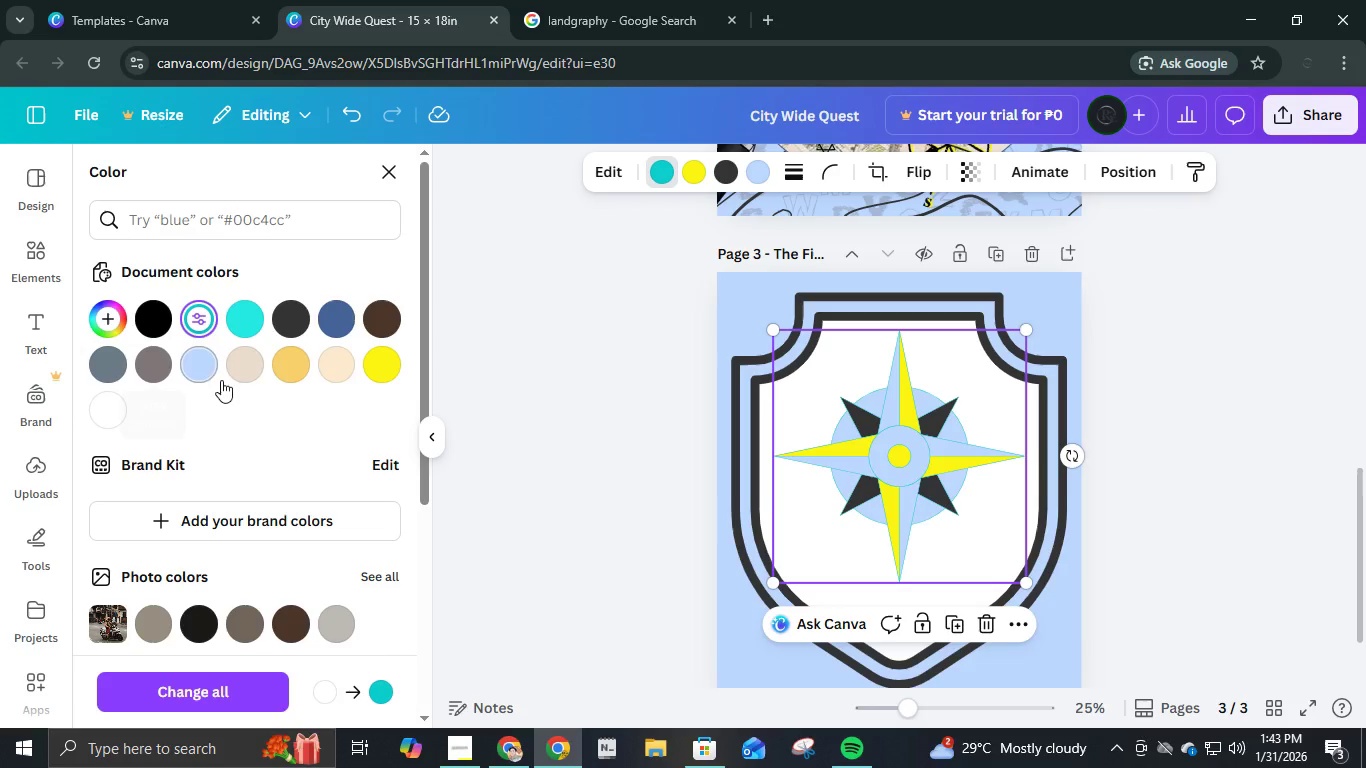 
left_click([190, 361])
 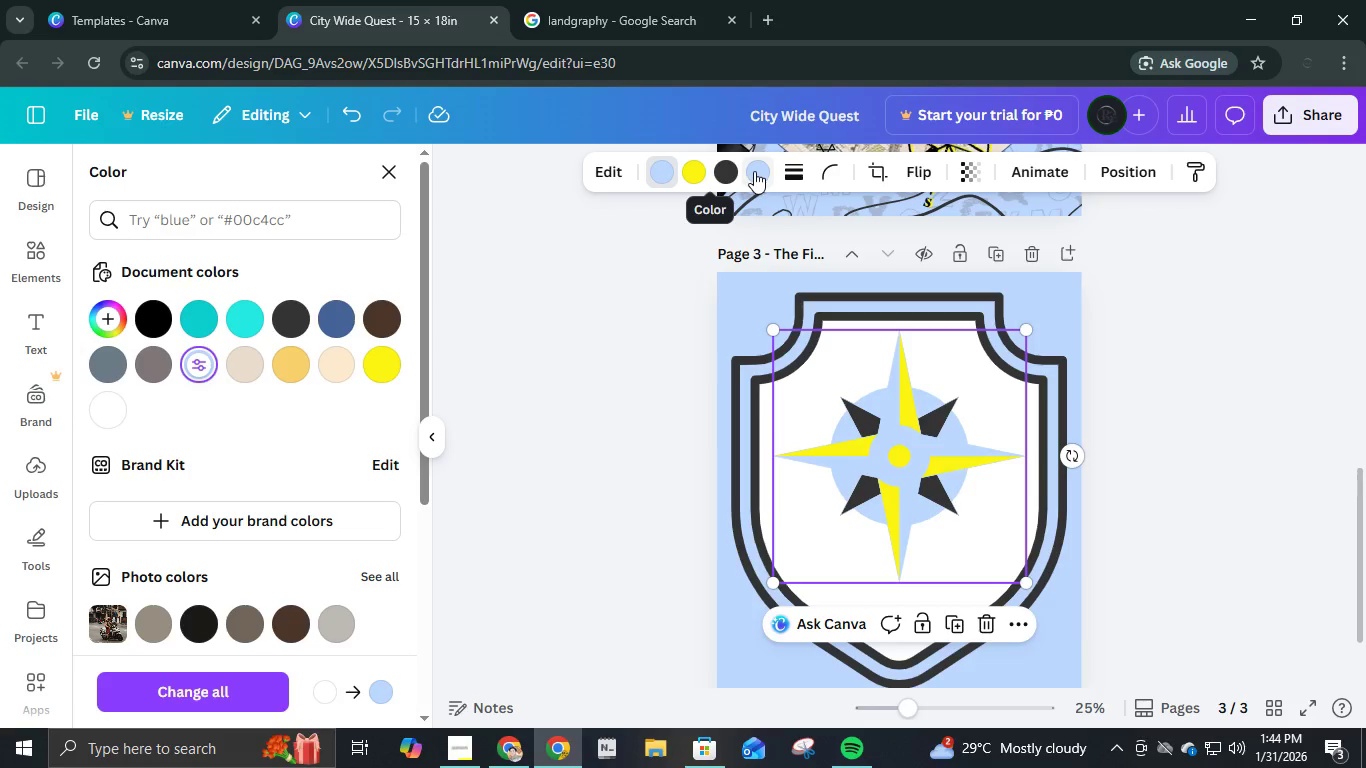 
left_click([375, 338])
 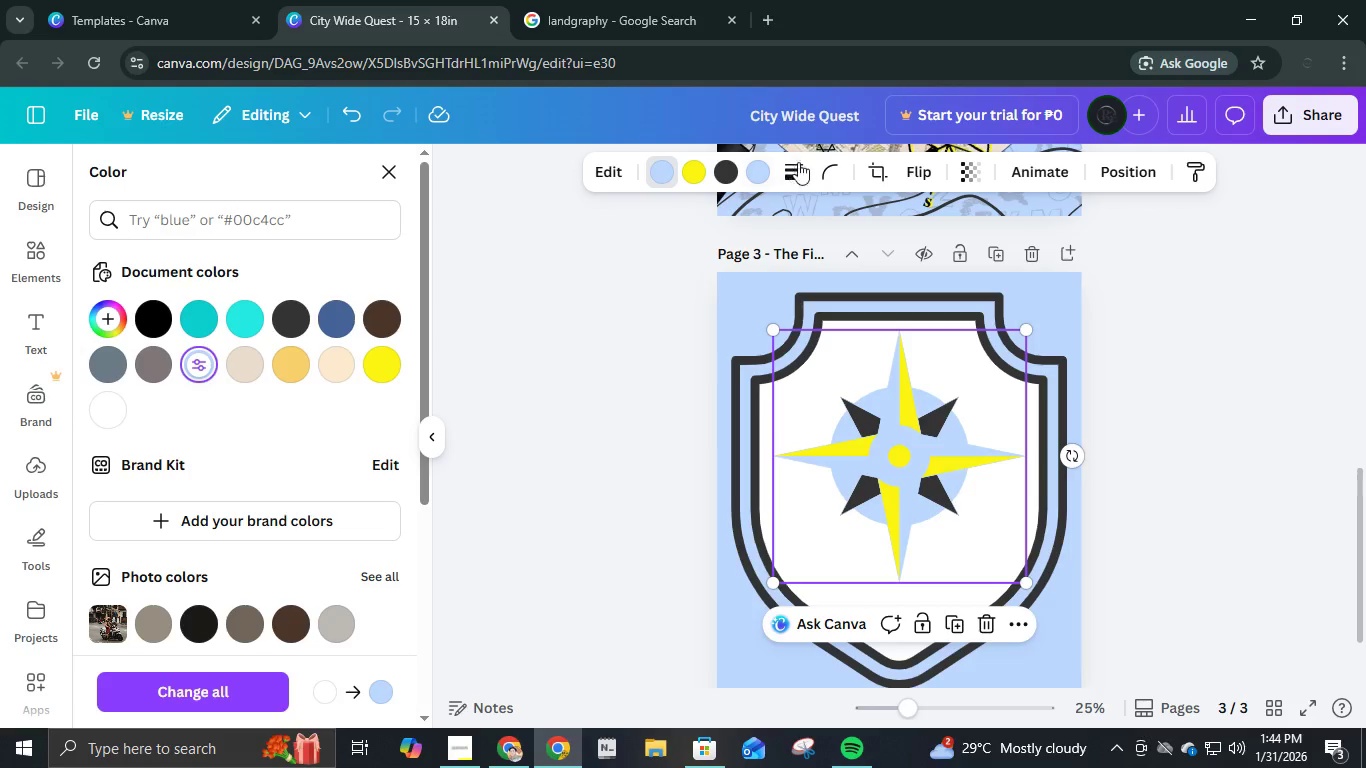 
left_click([754, 171])
 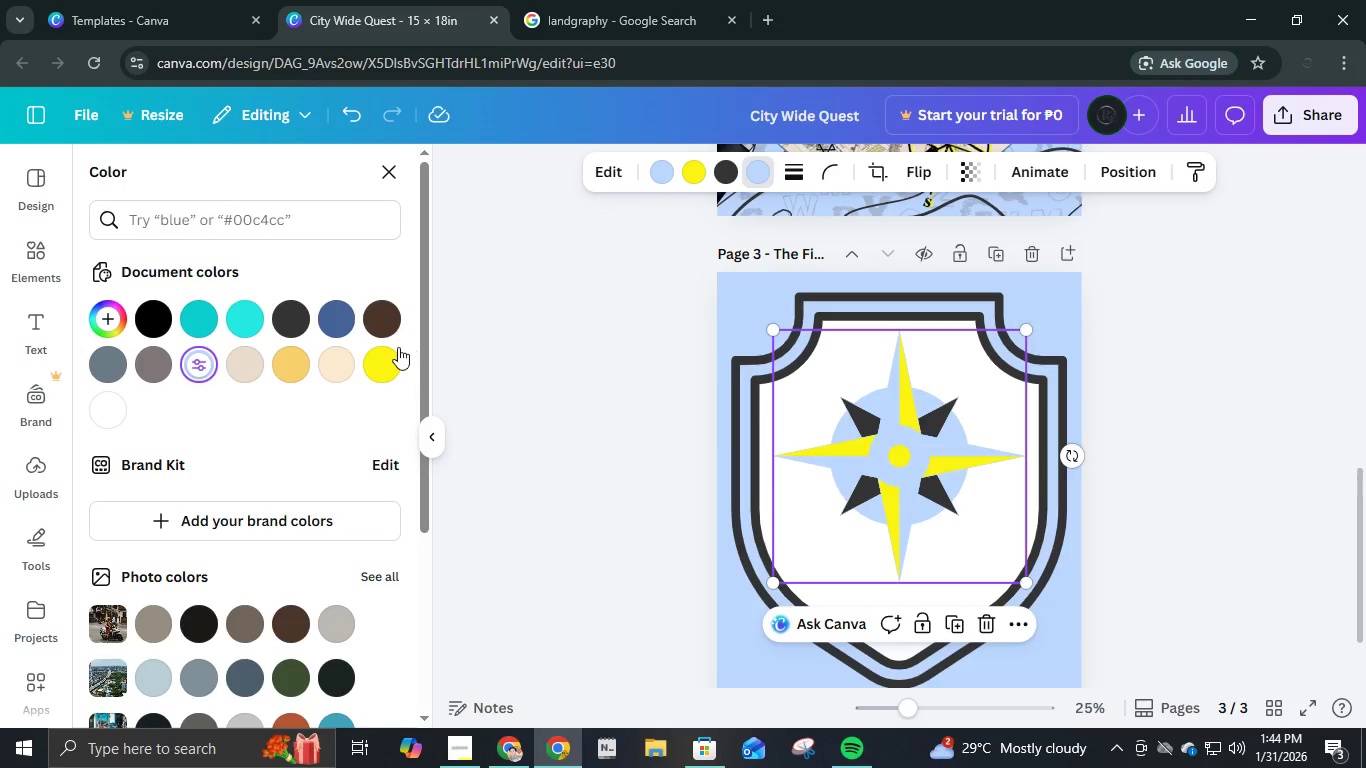 
left_click([384, 324])
 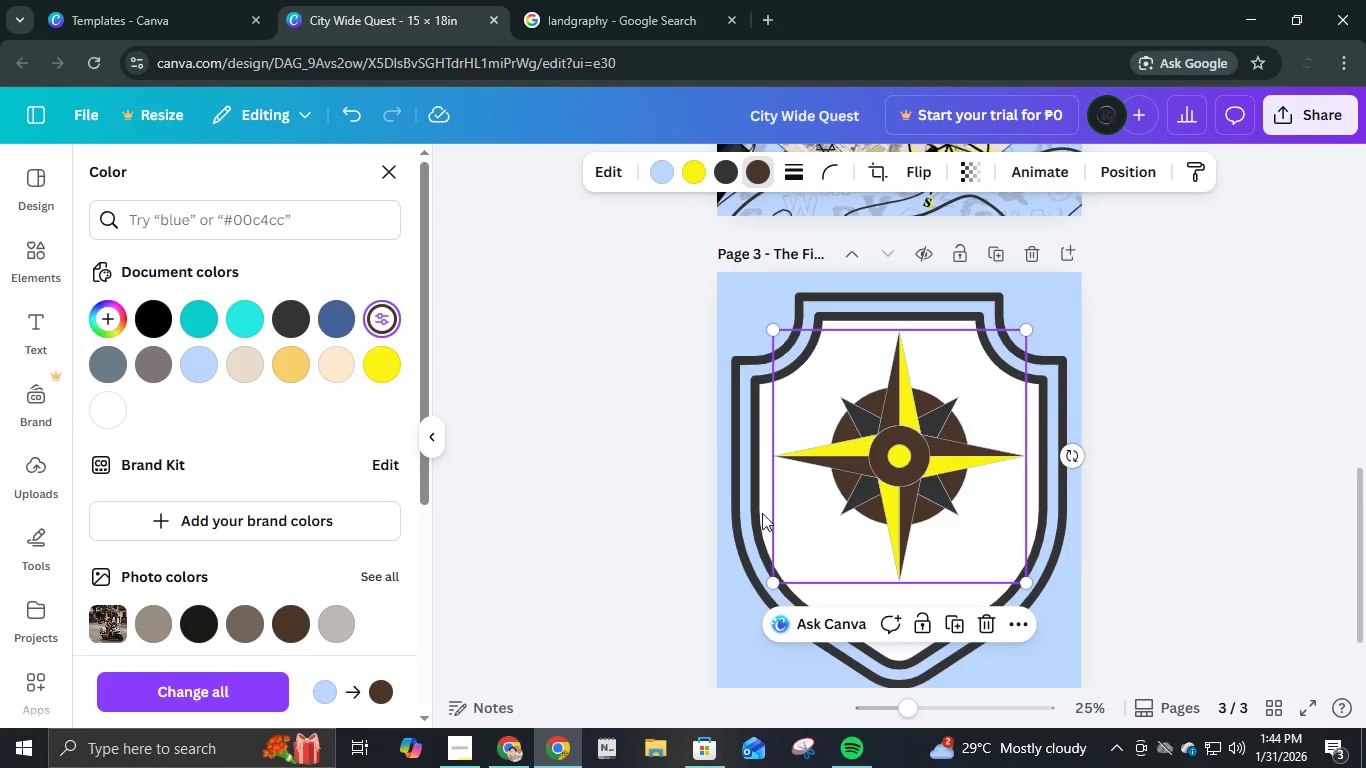 
scroll: coordinate [795, 472], scroll_direction: up, amount: 10.0
 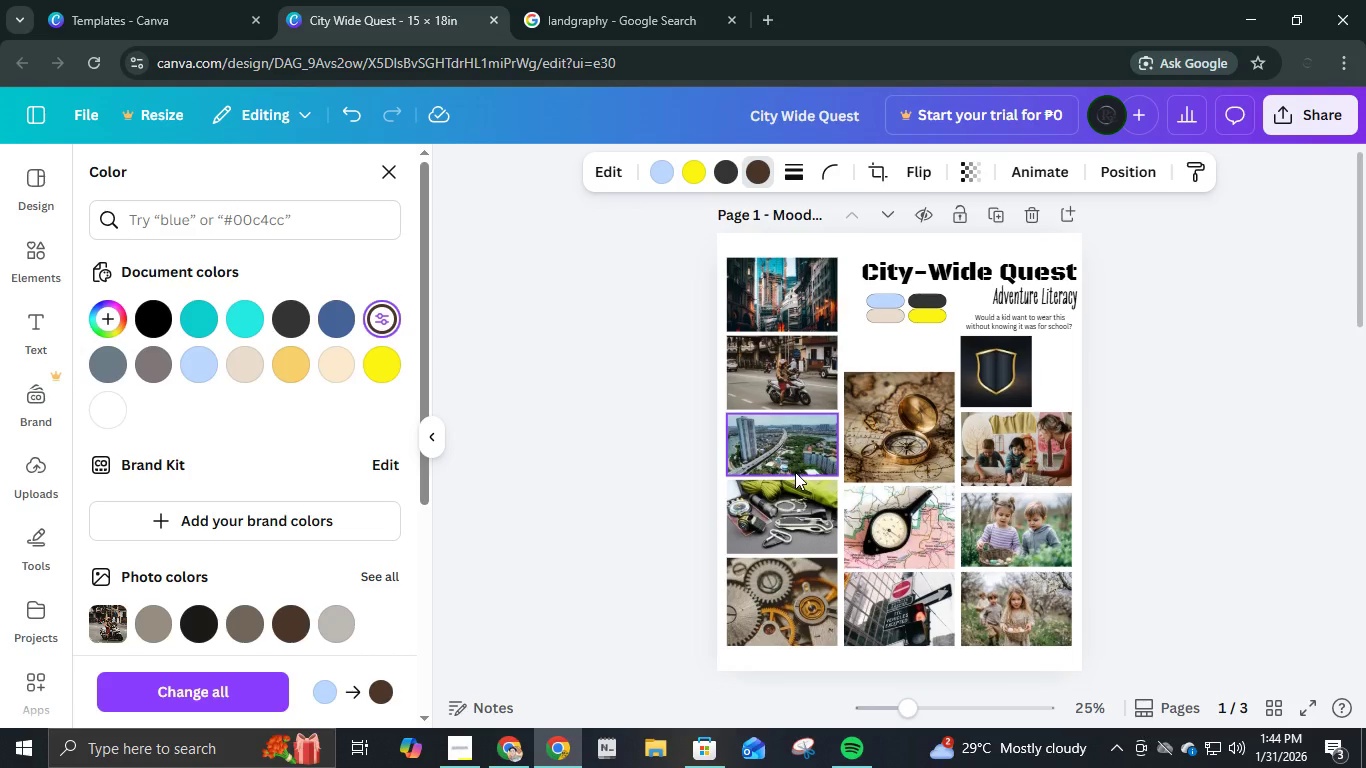 
scroll: coordinate [824, 453], scroll_direction: down, amount: 10.0
 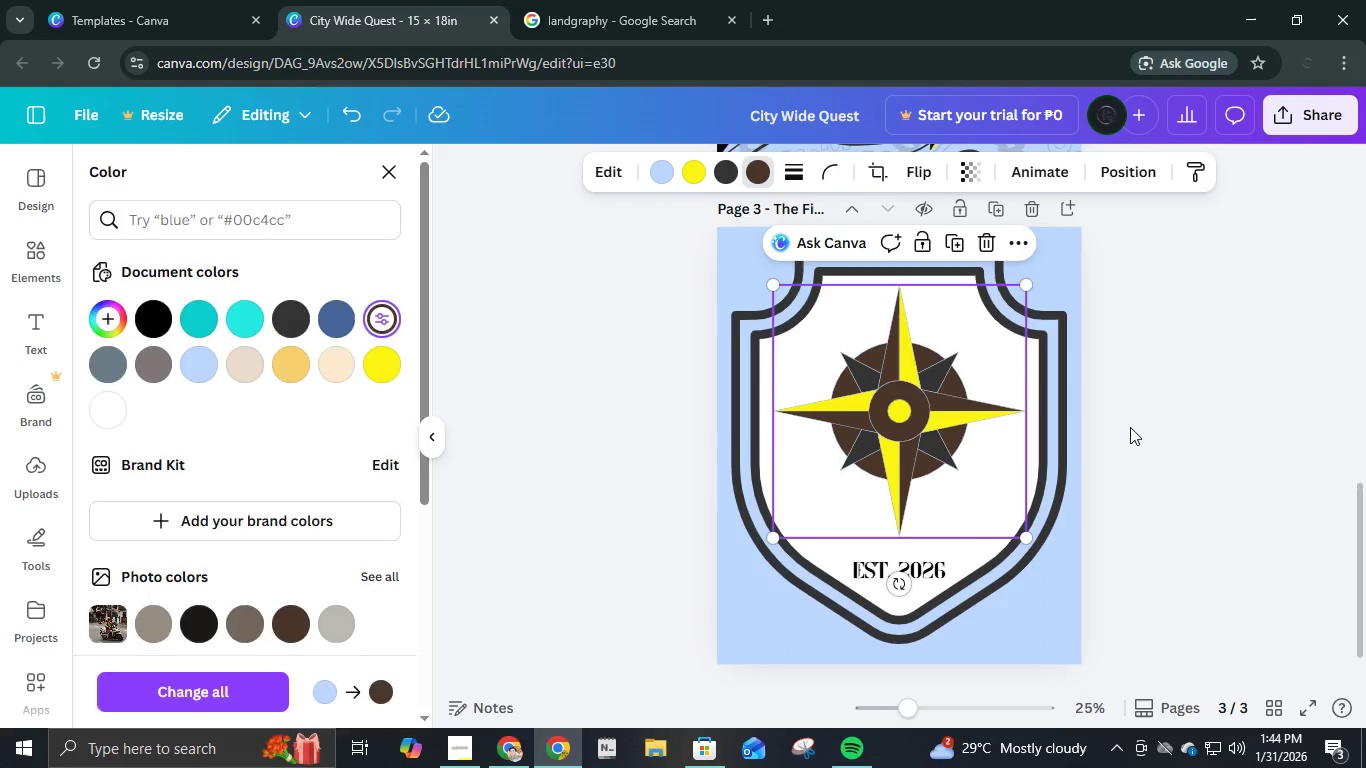 
double_click([1130, 427])
 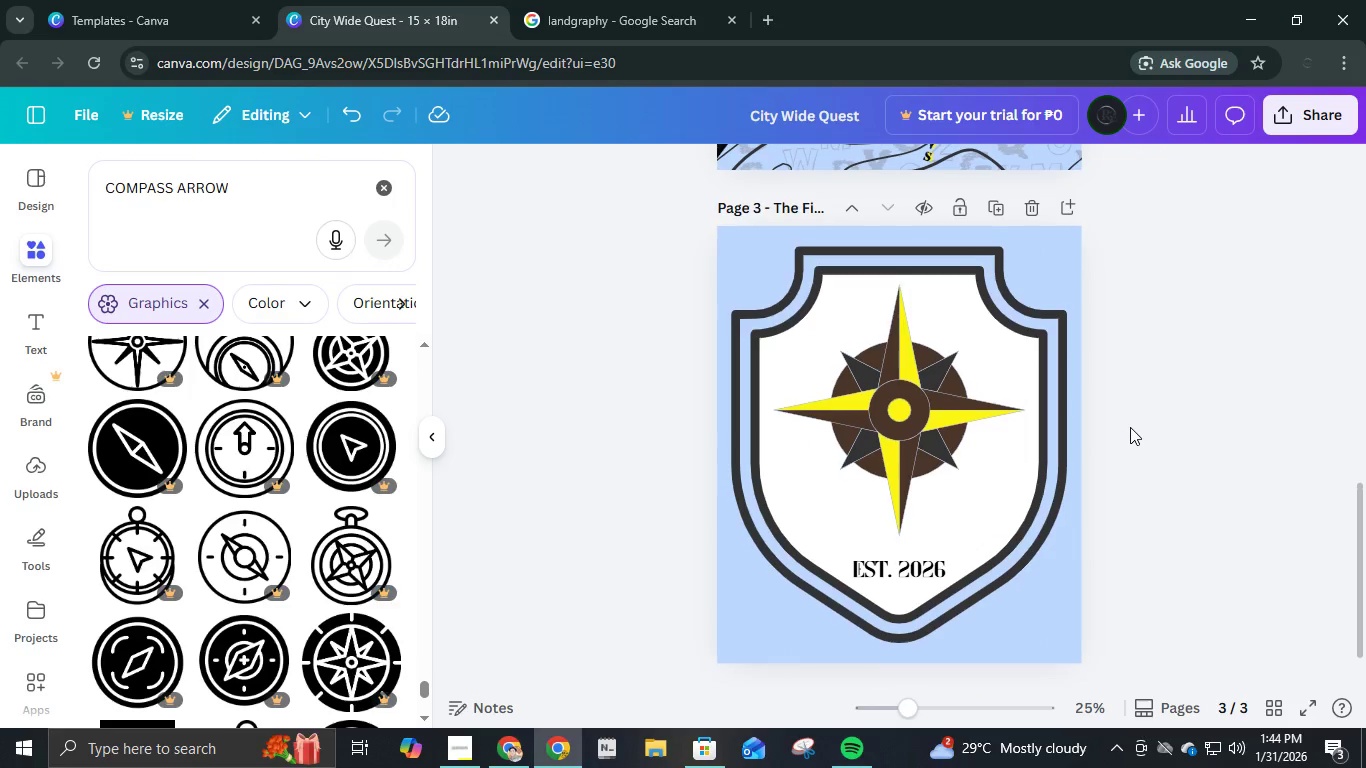 
scroll: coordinate [1019, 475], scroll_direction: down, amount: 10.0
 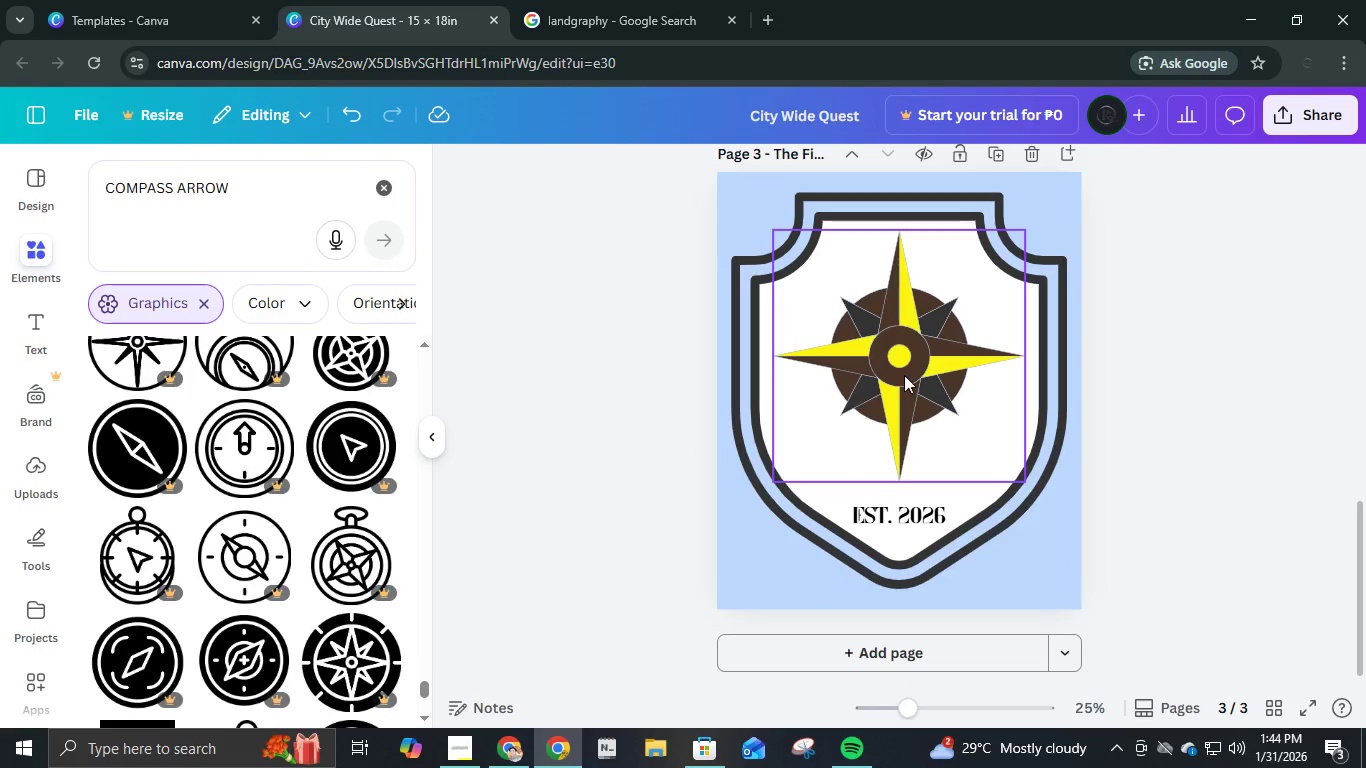 
left_click([905, 375])
 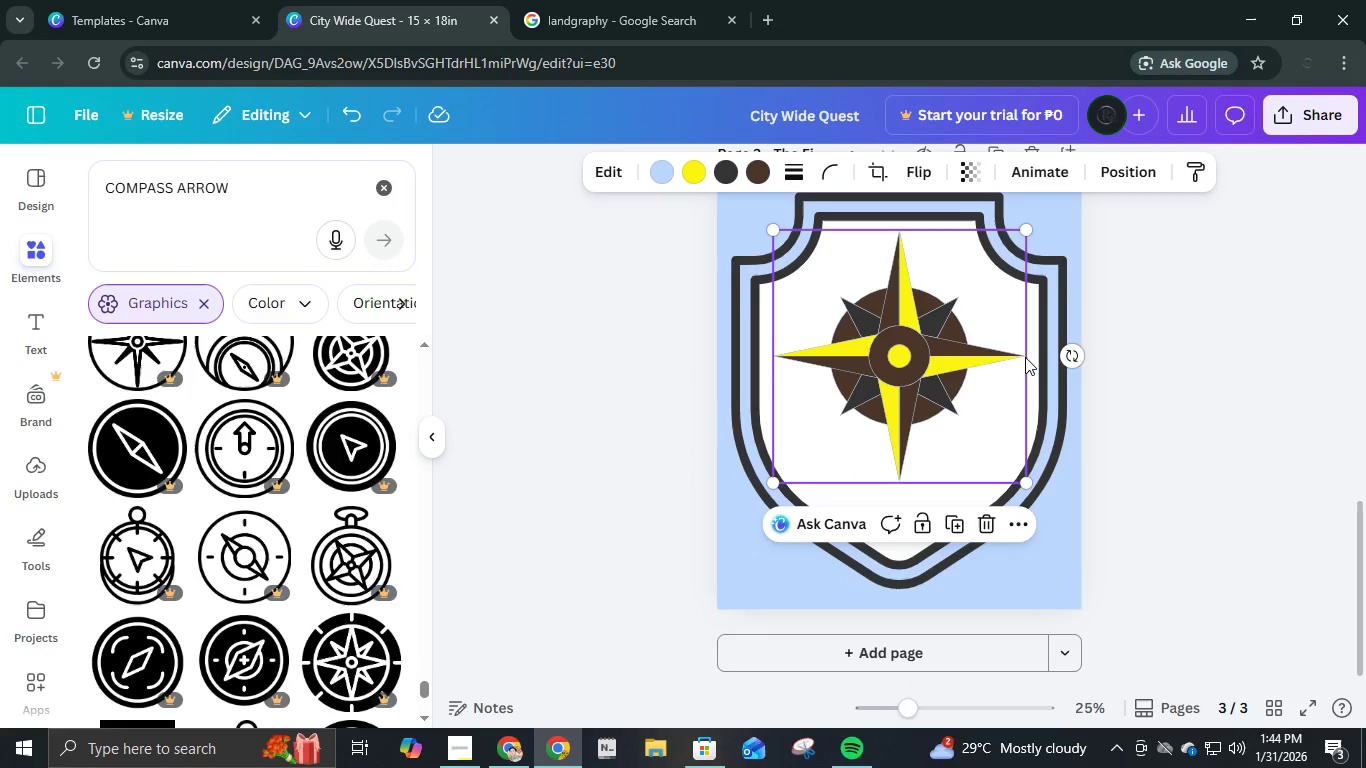 
left_click([1195, 467])
 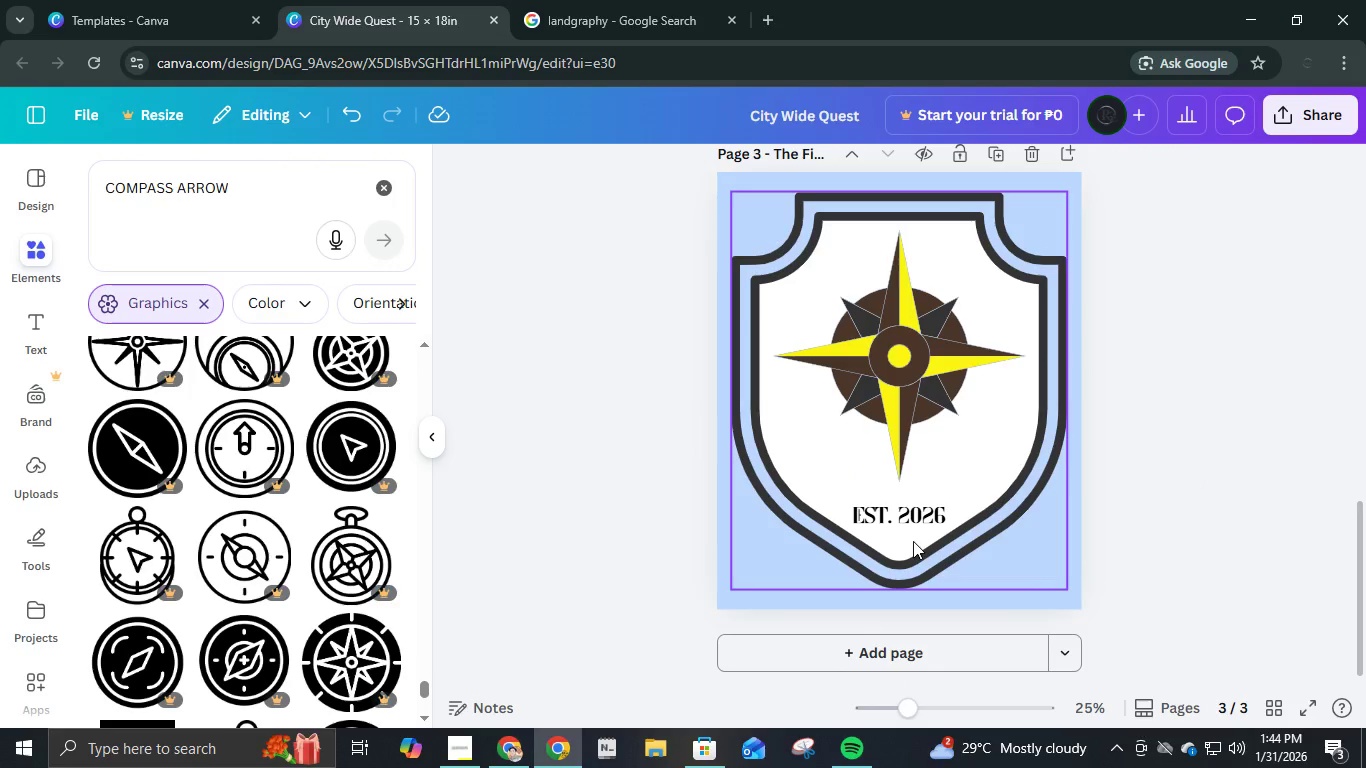 
left_click([909, 519])
 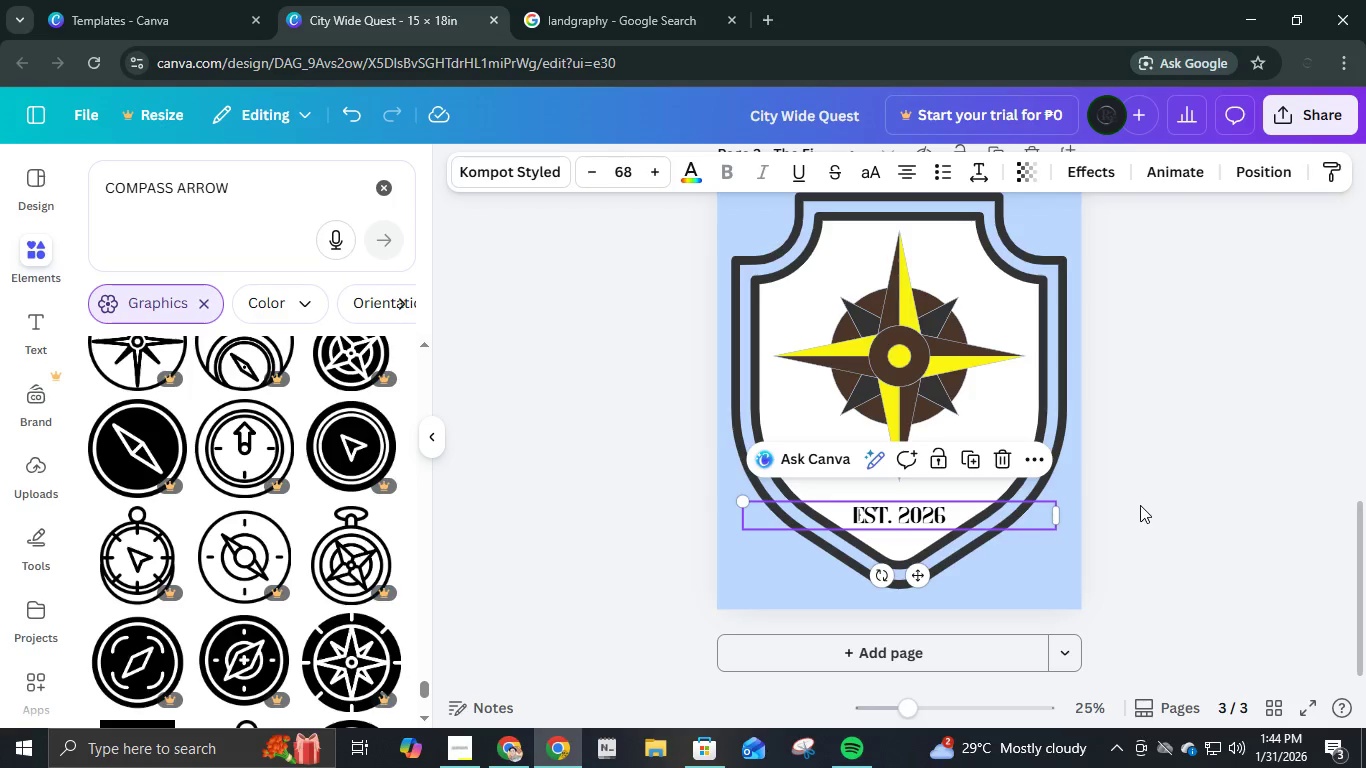 
left_click([1140, 505])
 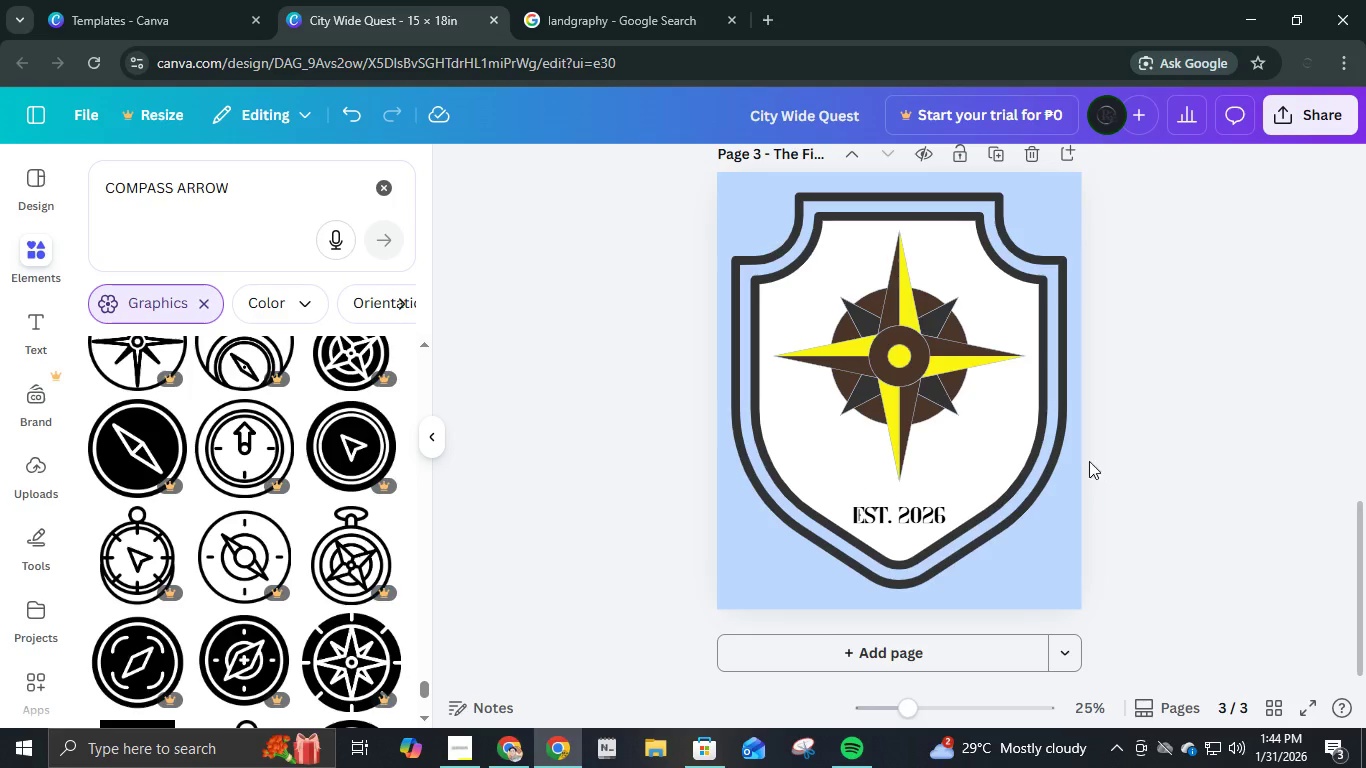 
left_click([1052, 442])
 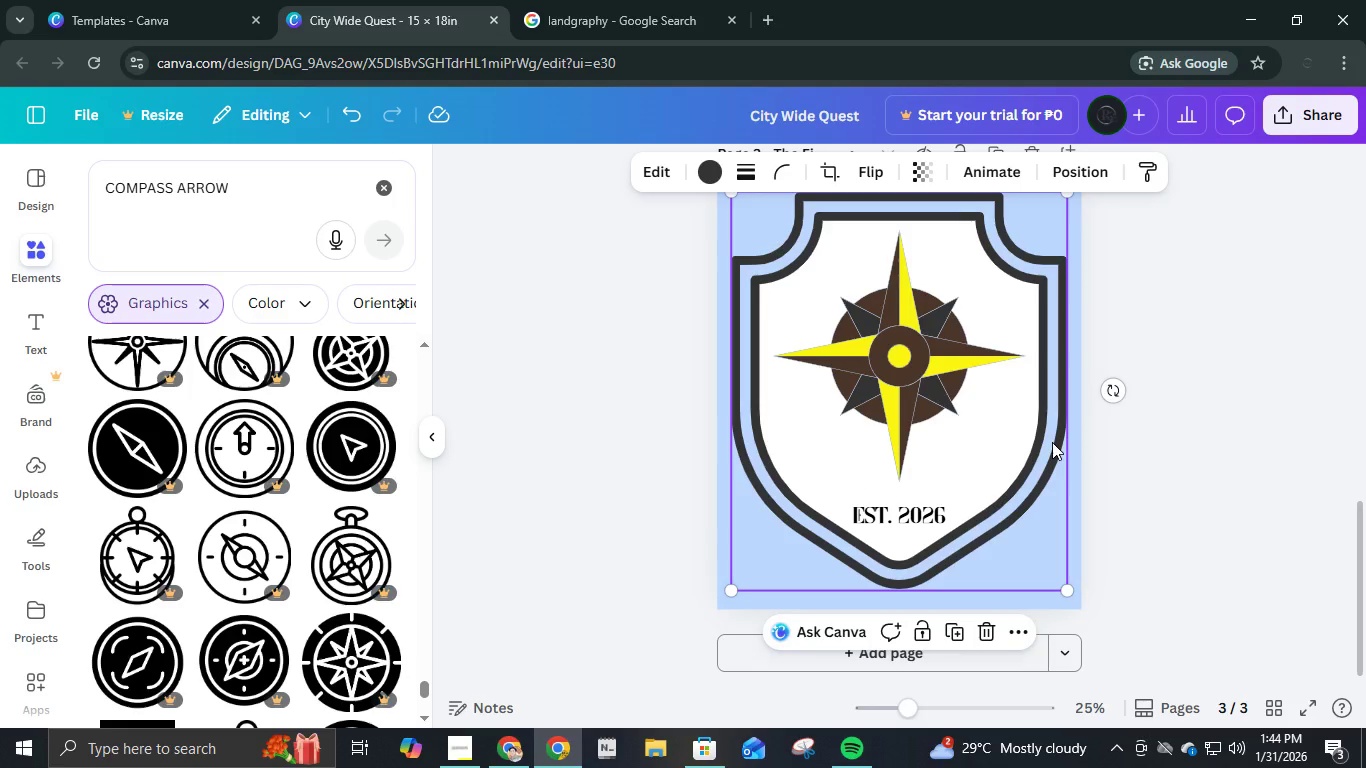 
key(Control+A)
 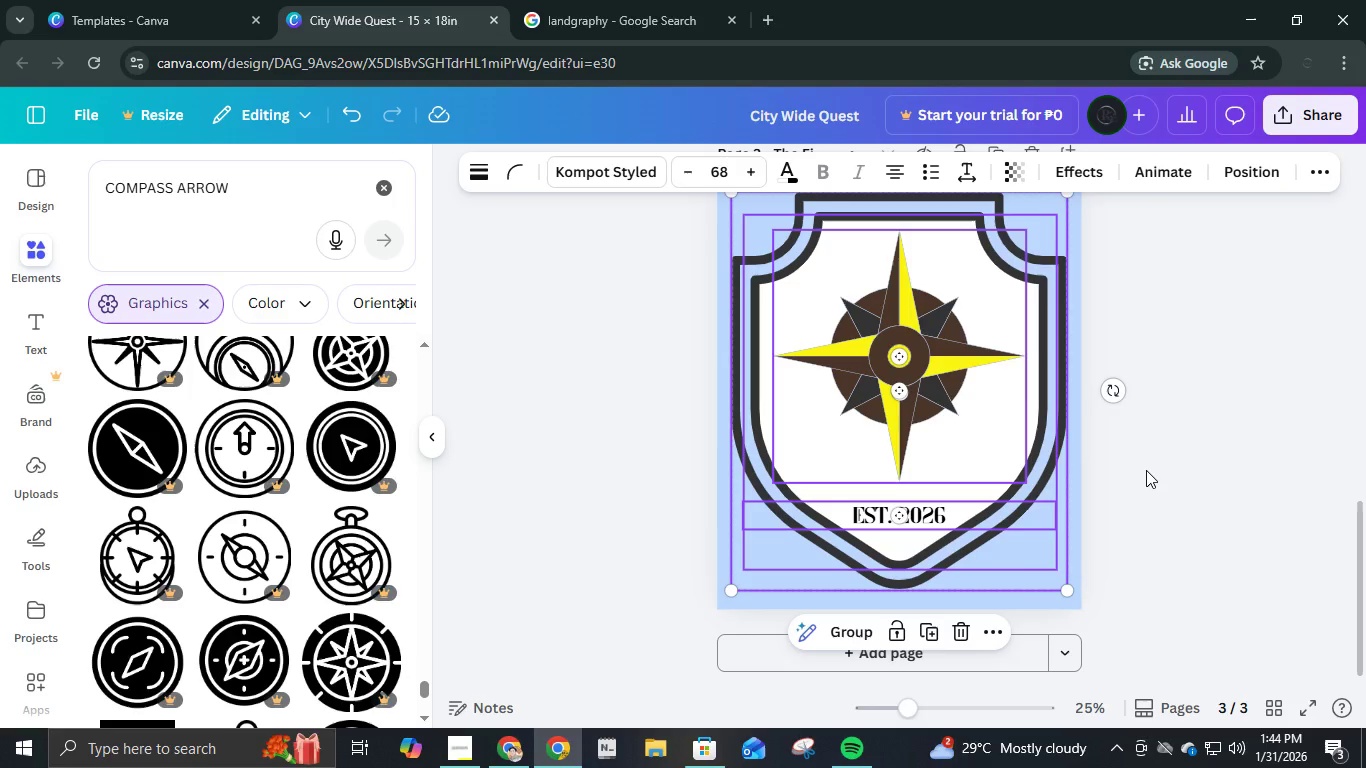 
left_click([1147, 470])
 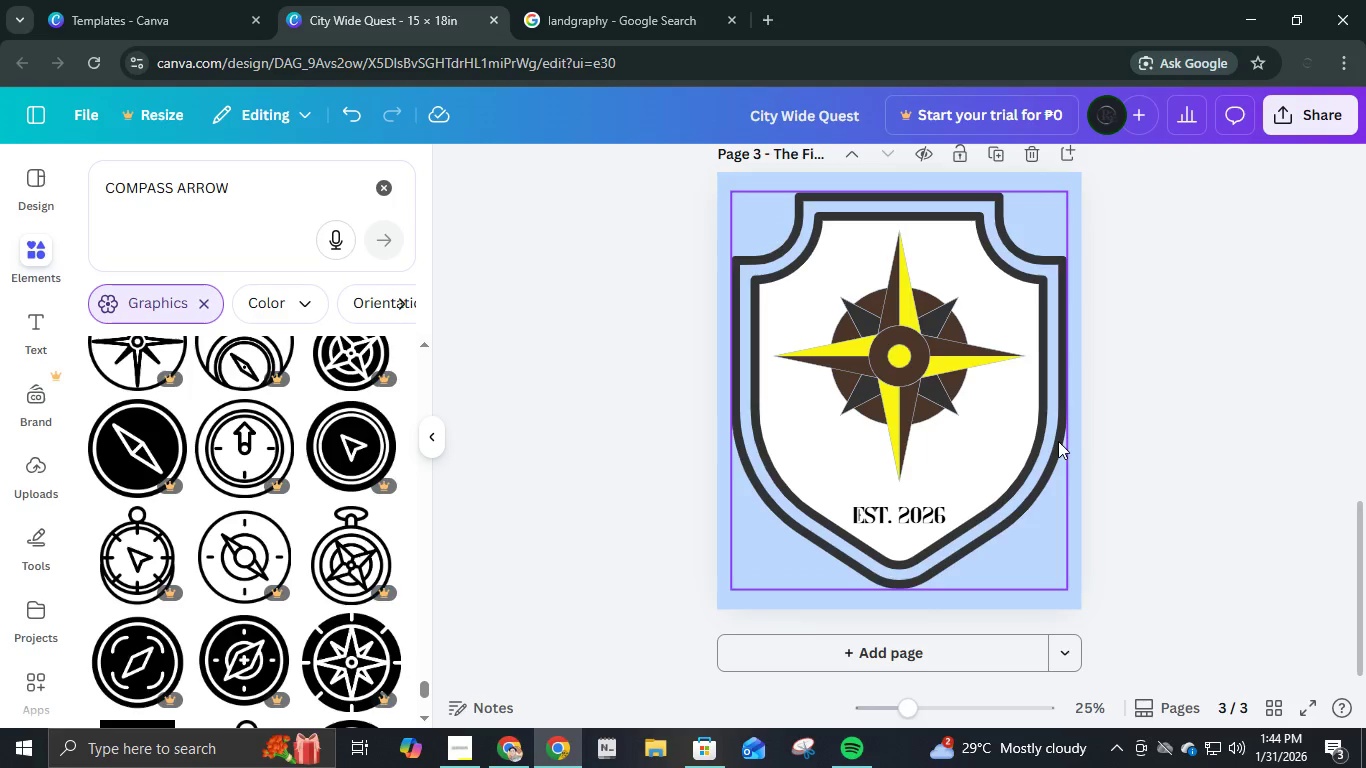 
left_click([1058, 441])
 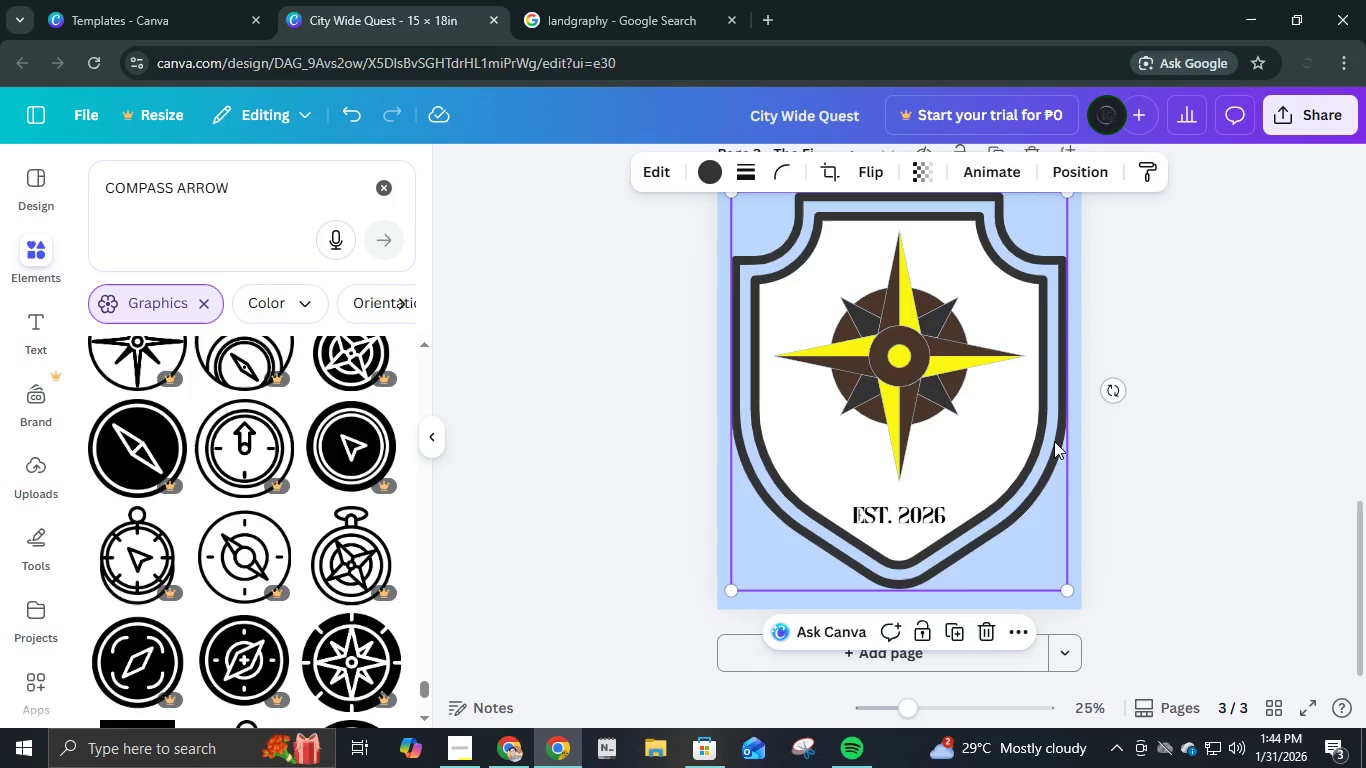 
right_click([1054, 441])
 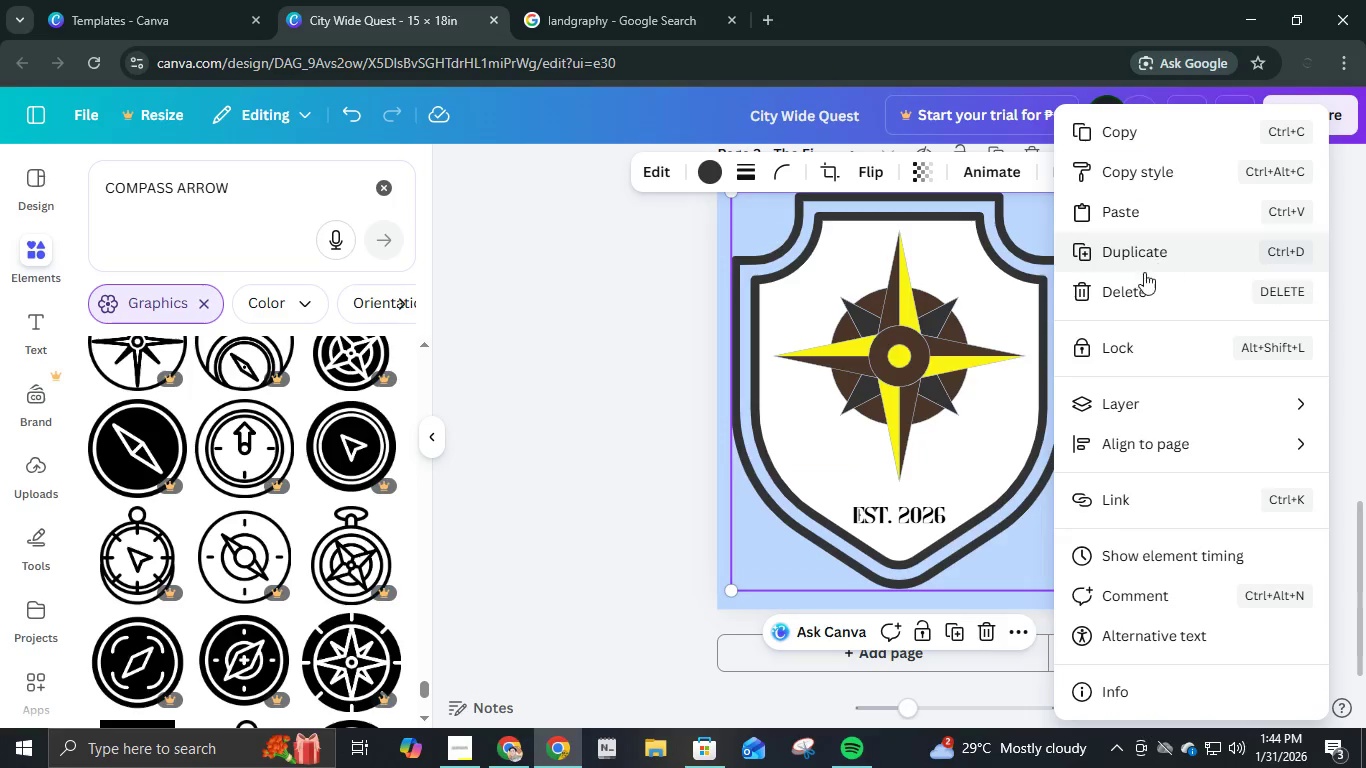 
left_click([1154, 254])
 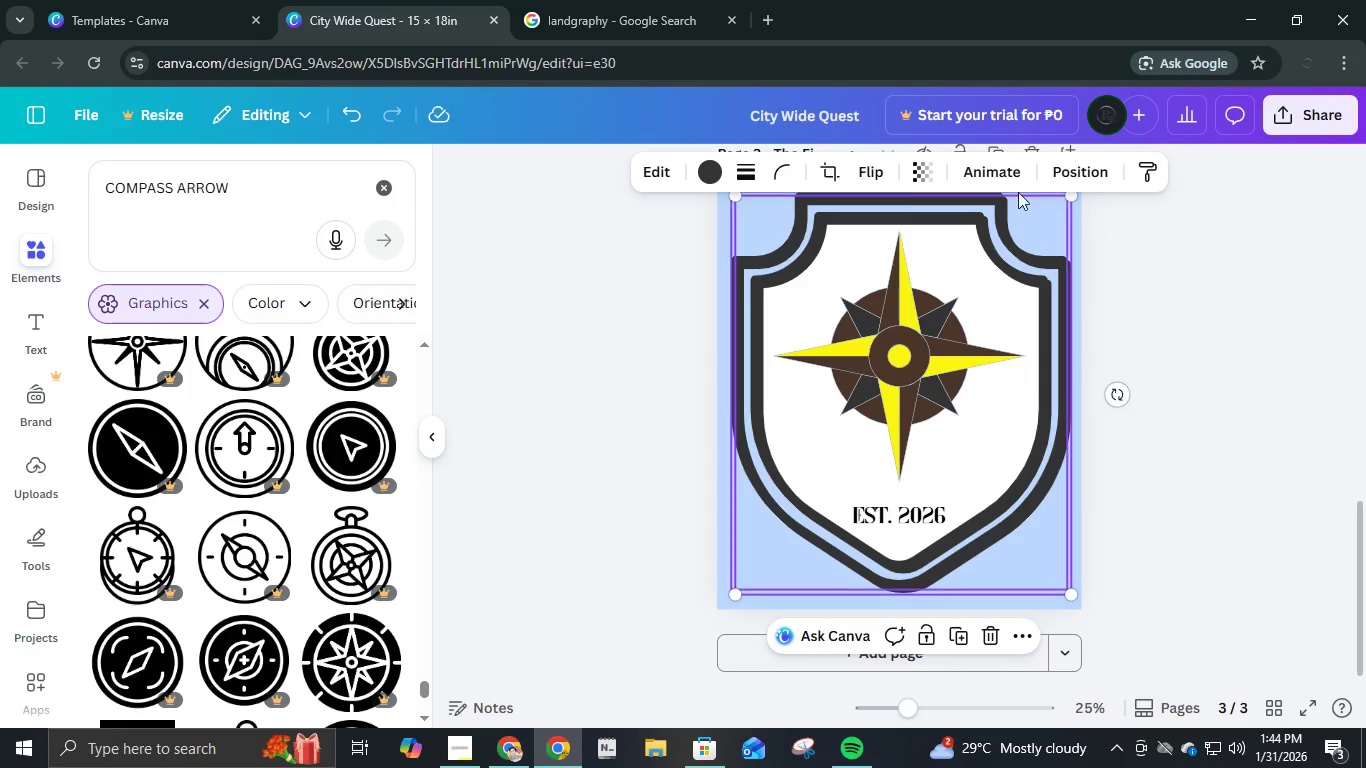 
left_click([1076, 176])
 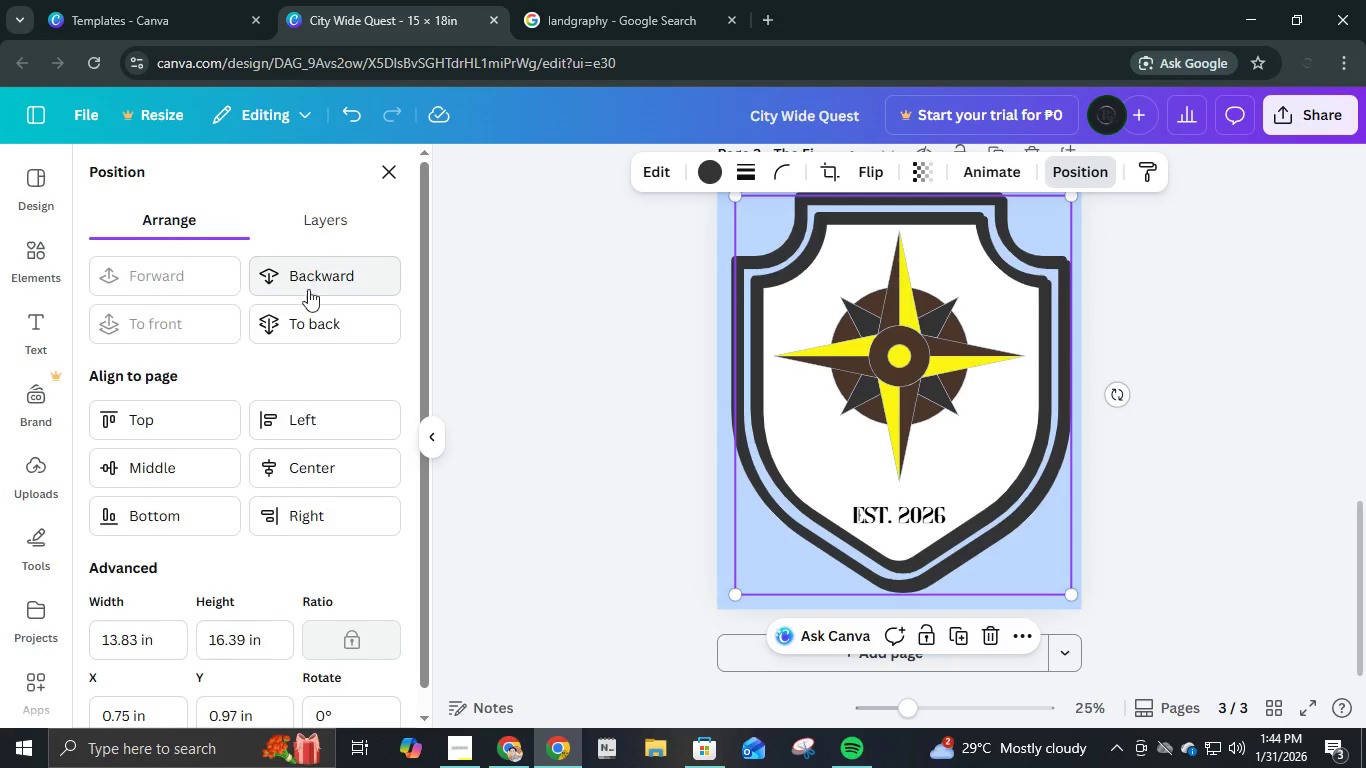 
left_click([318, 335])
 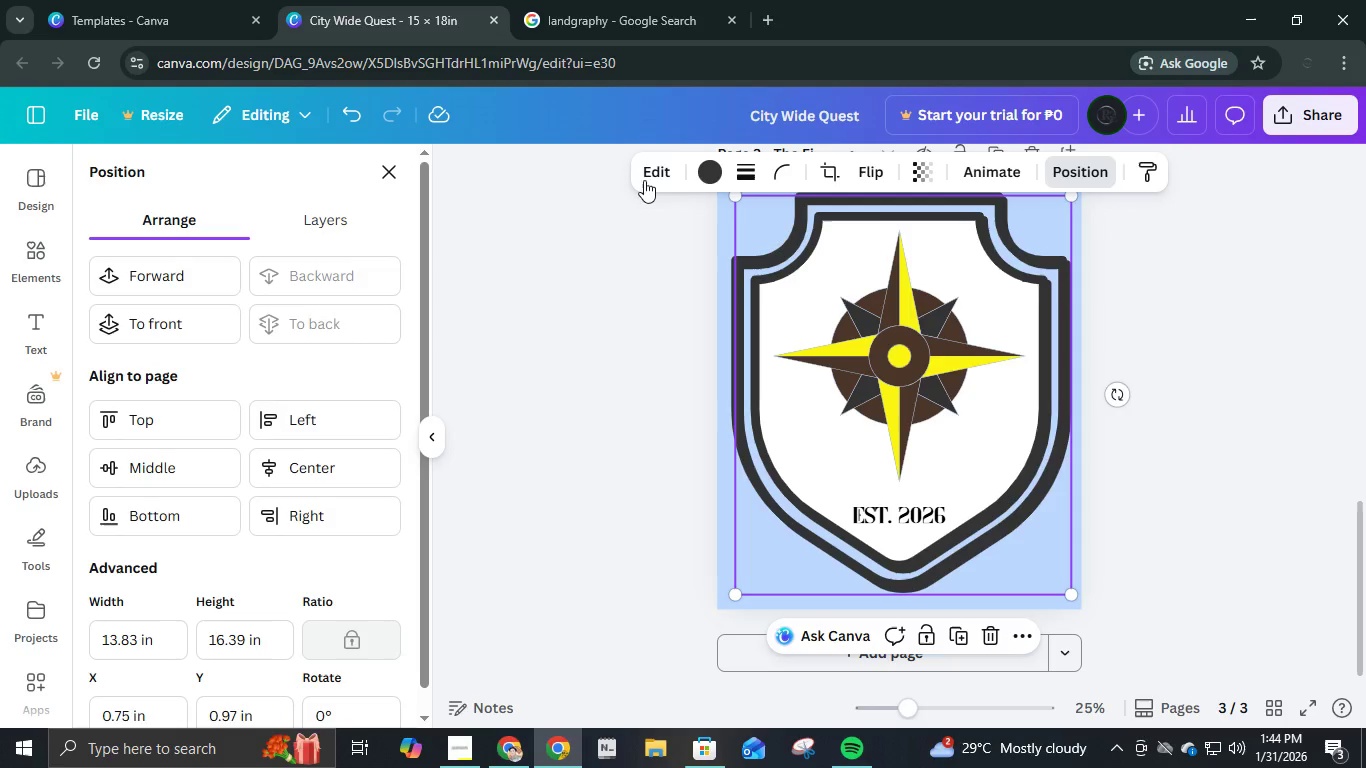 
left_click([699, 173])
 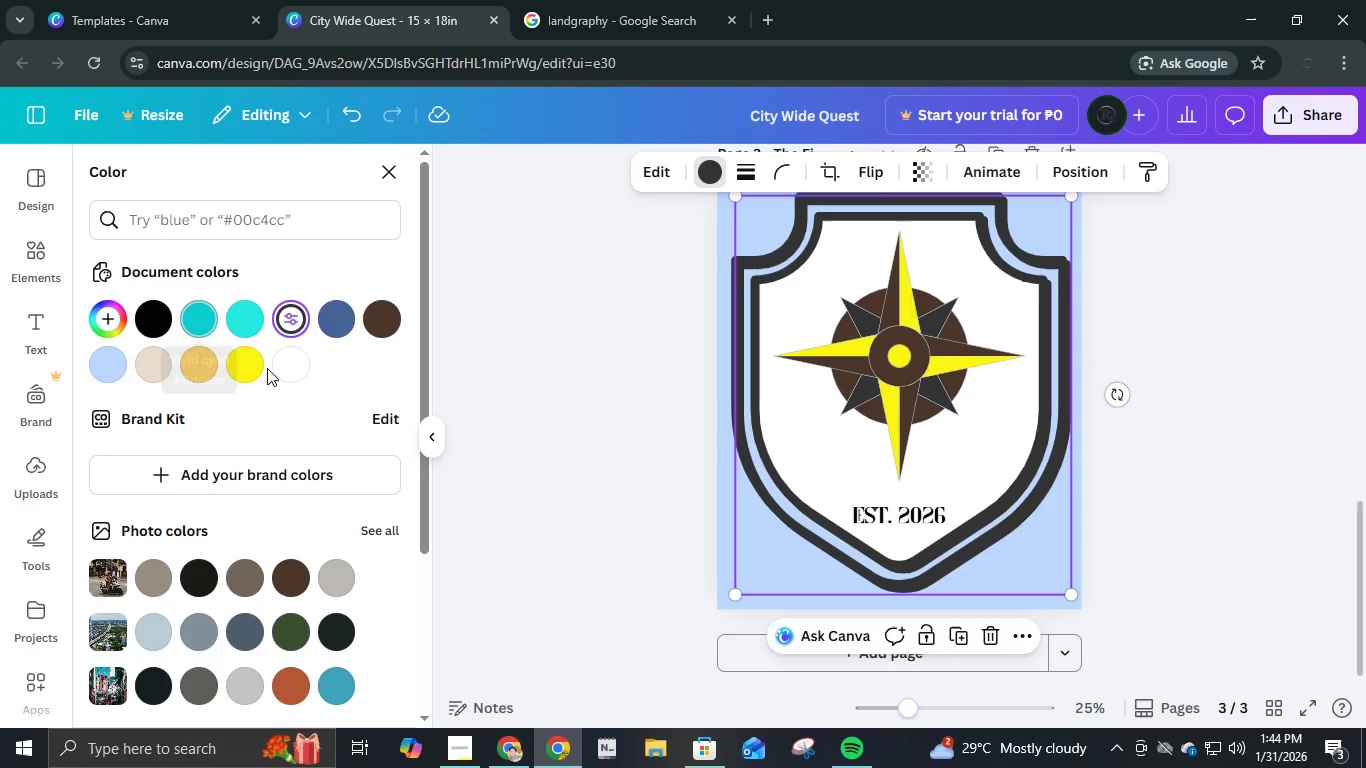 
left_click([283, 370])
 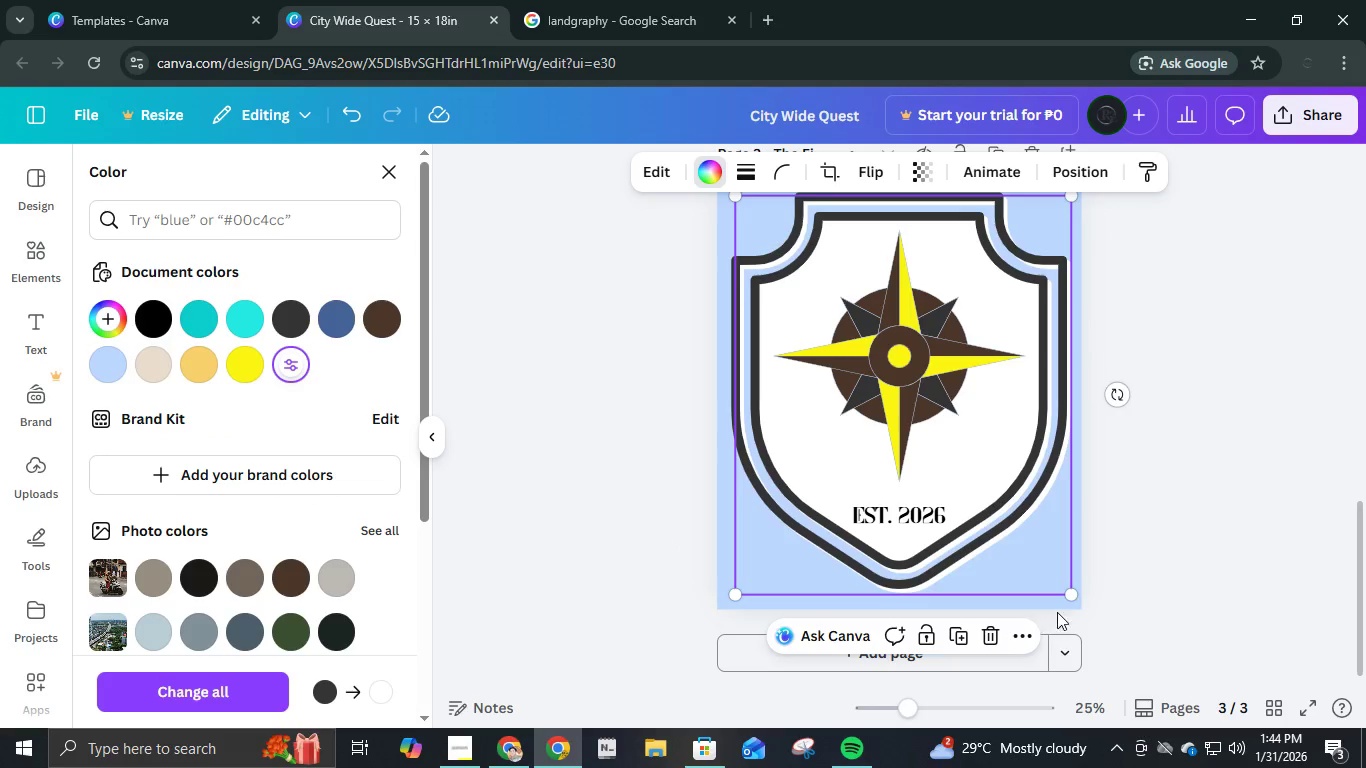 
left_click_drag(start_coordinate=[1066, 597], to_coordinate=[1049, 580])
 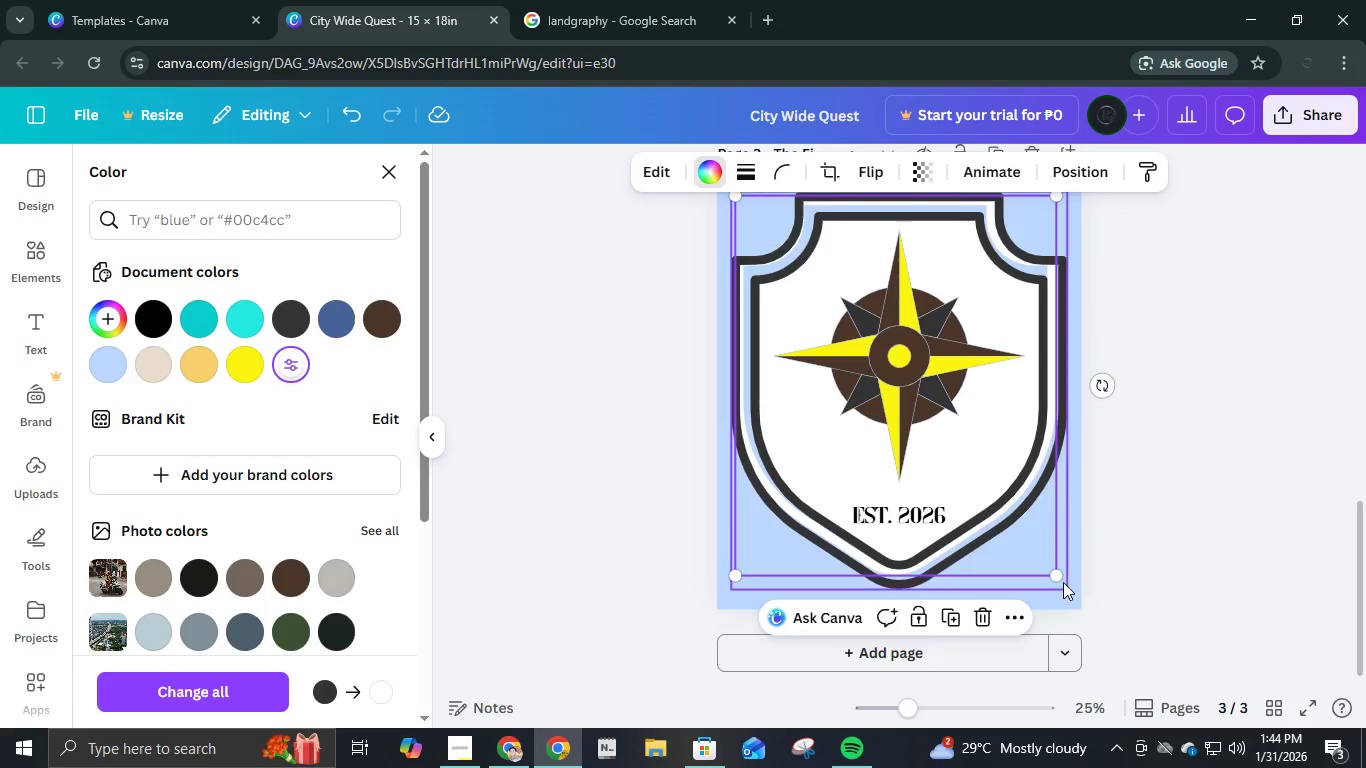 
key(ArrowDown)
 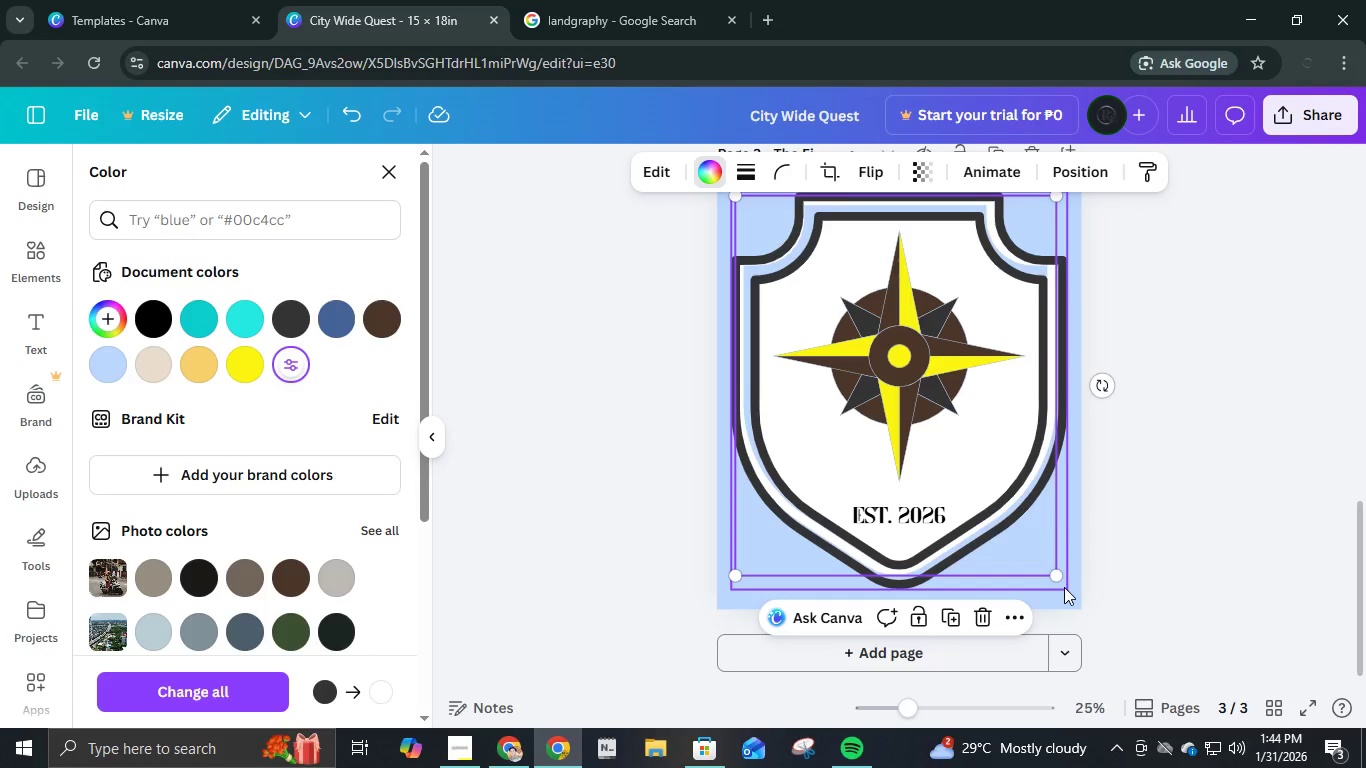 
key(ArrowDown)
 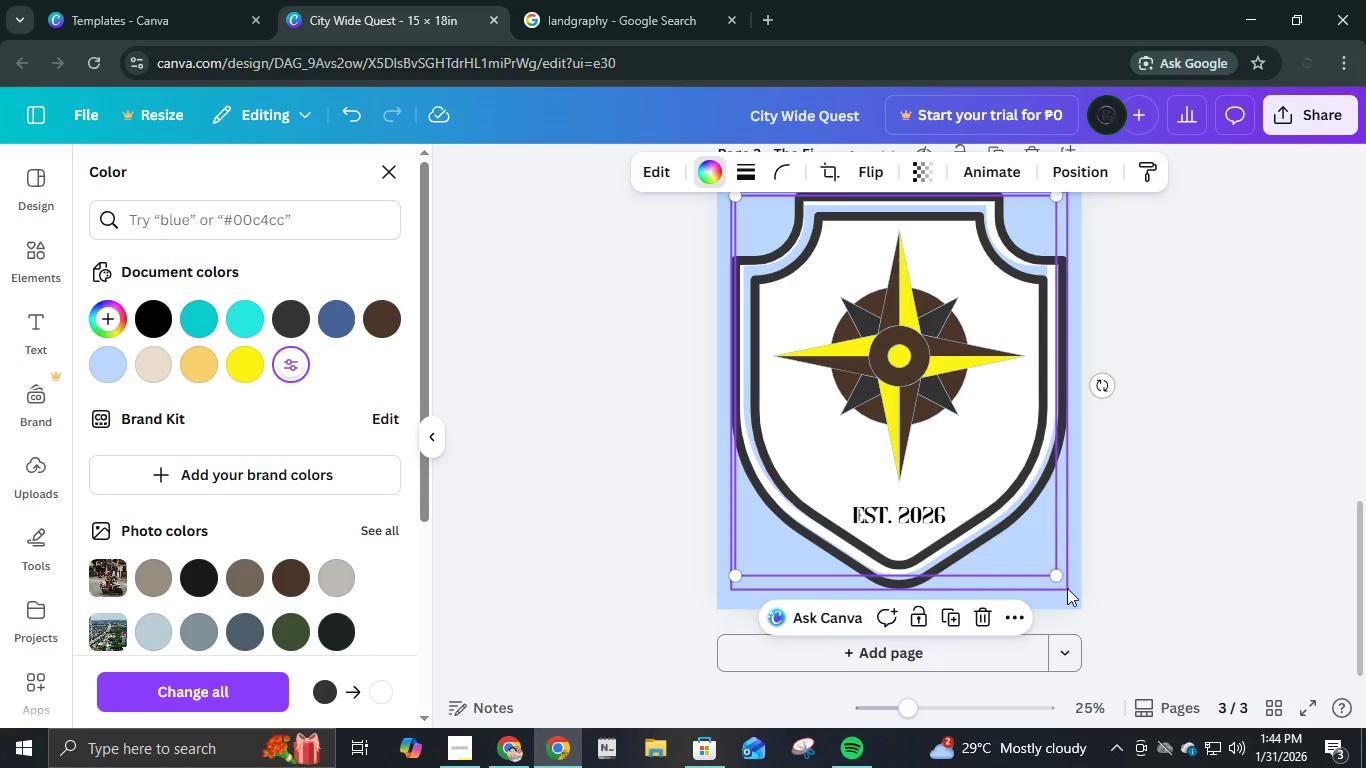 
key(ArrowDown)
 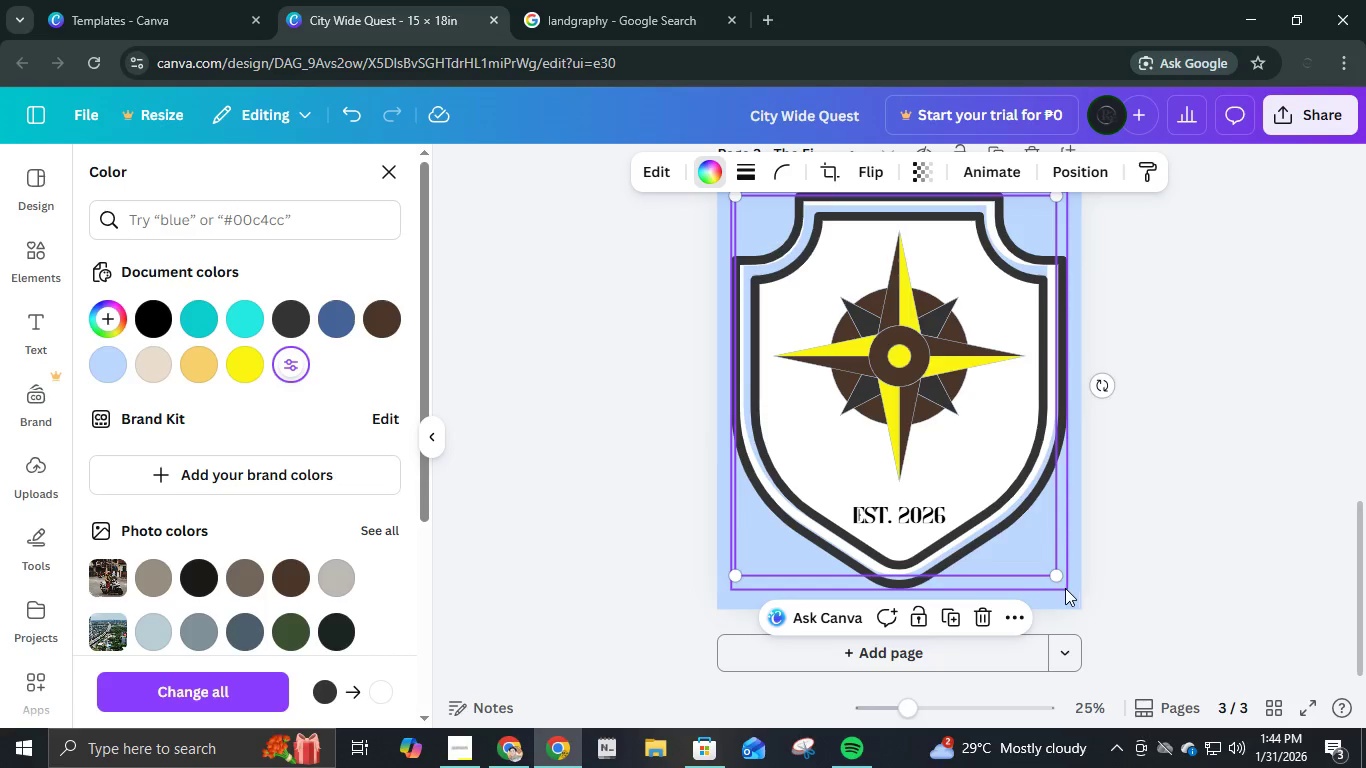 
key(ArrowDown)
 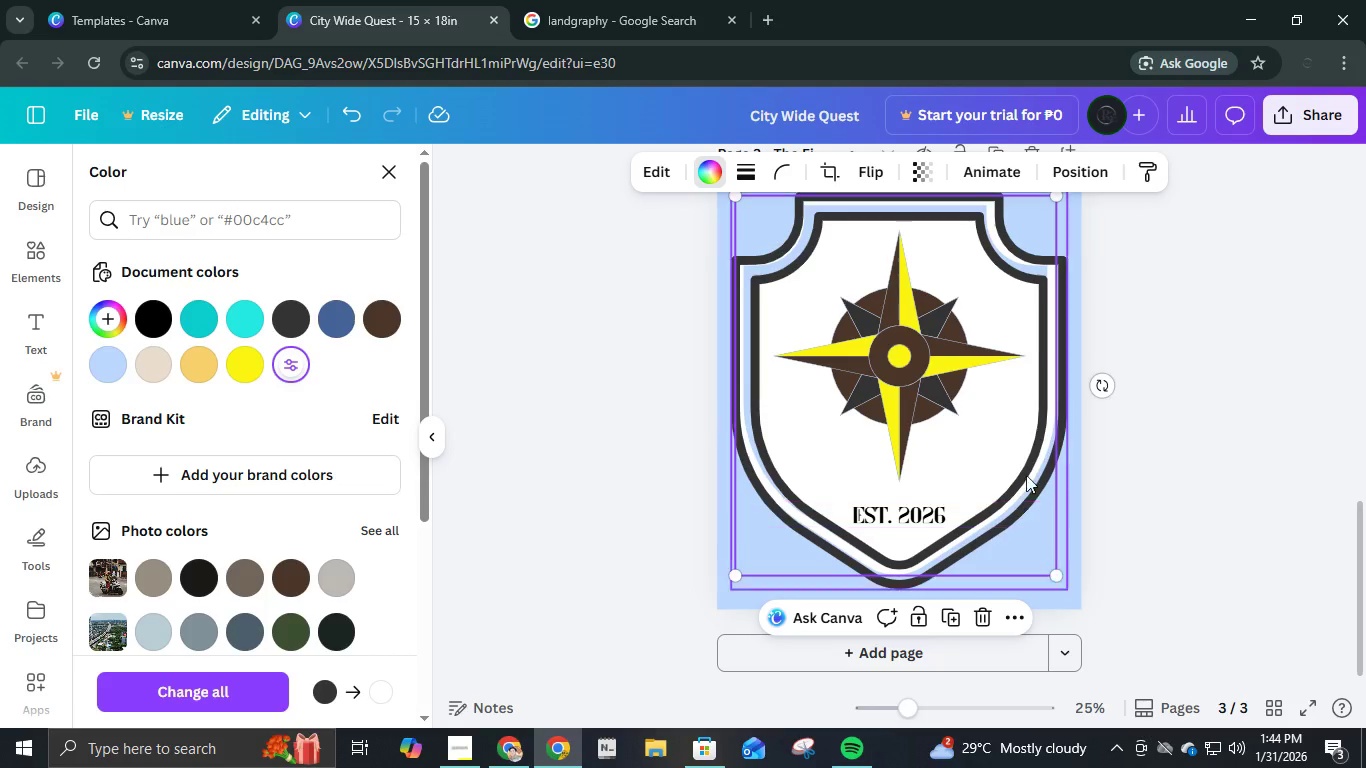 
key(ArrowDown)
 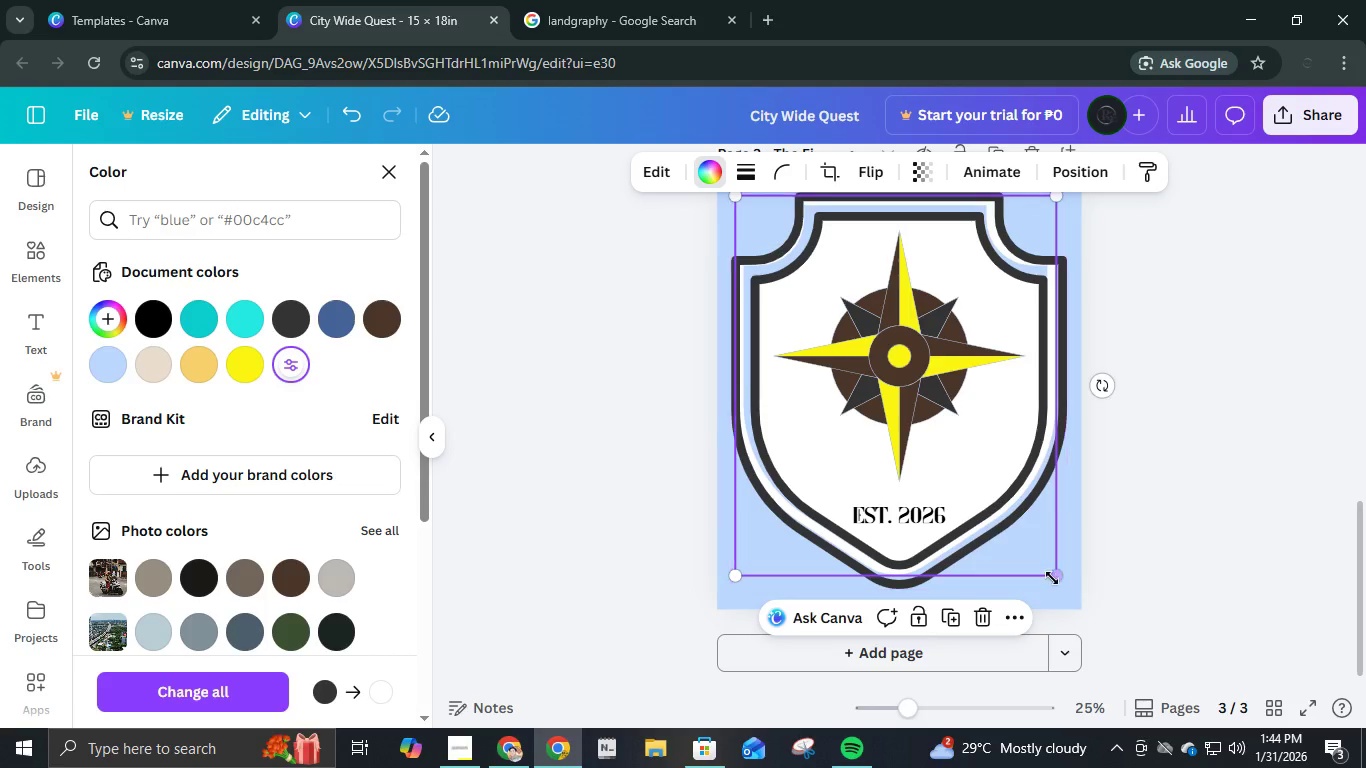 
left_click([1054, 578])
 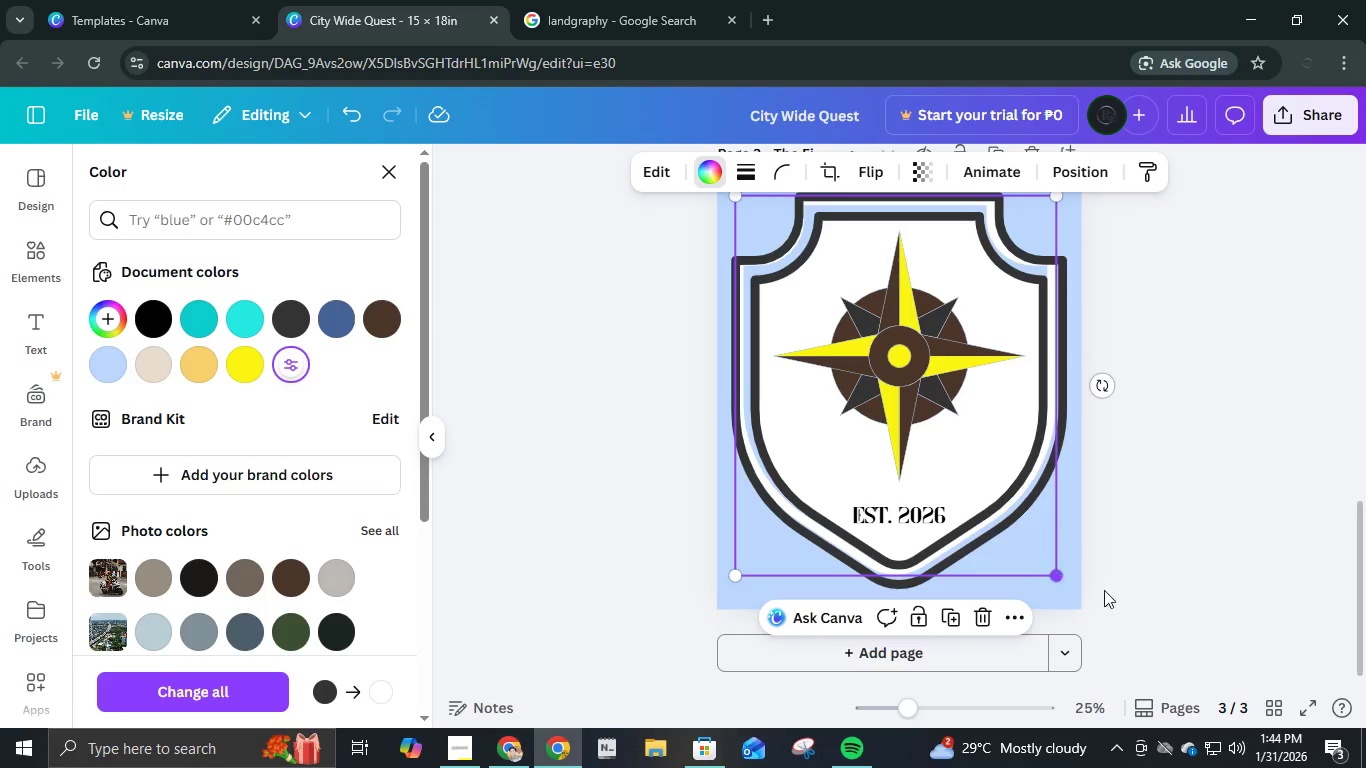 
key(ArrowDown)
 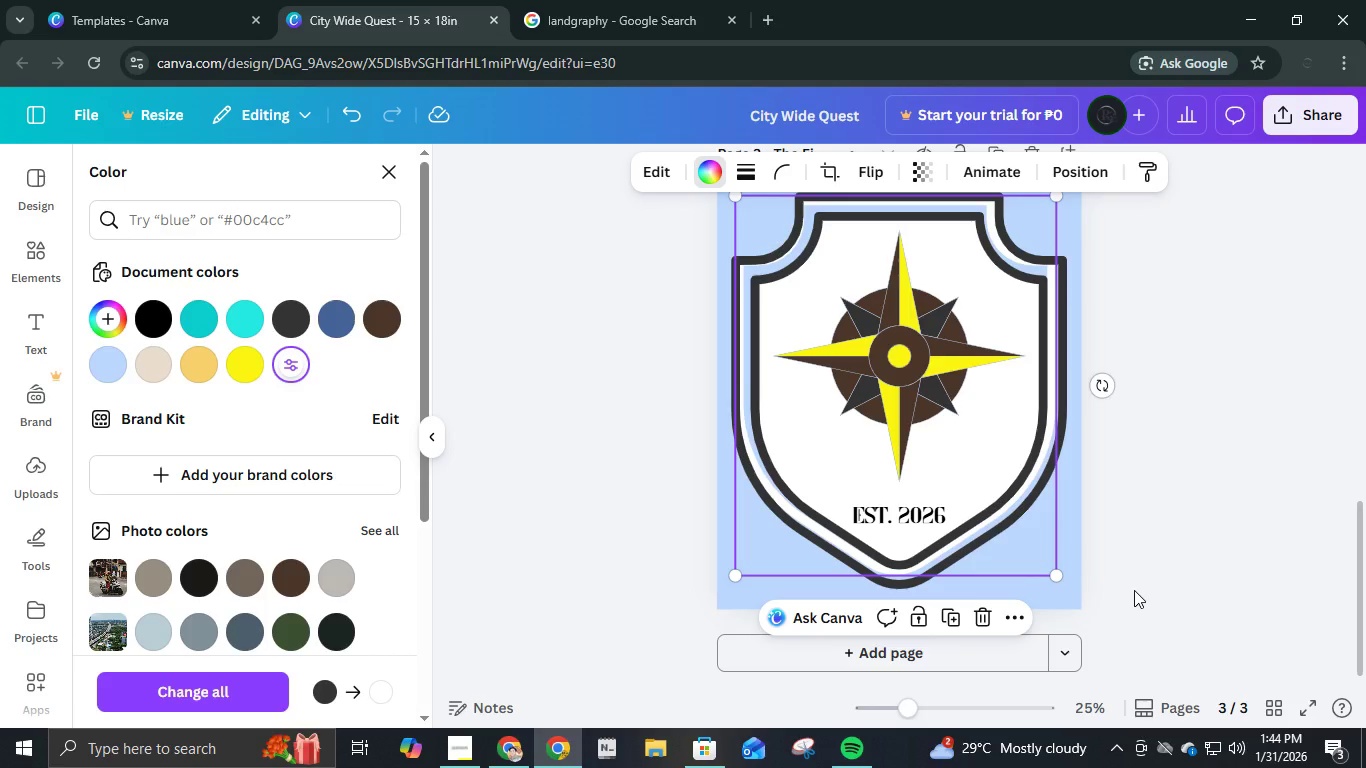 
key(ArrowDown)
 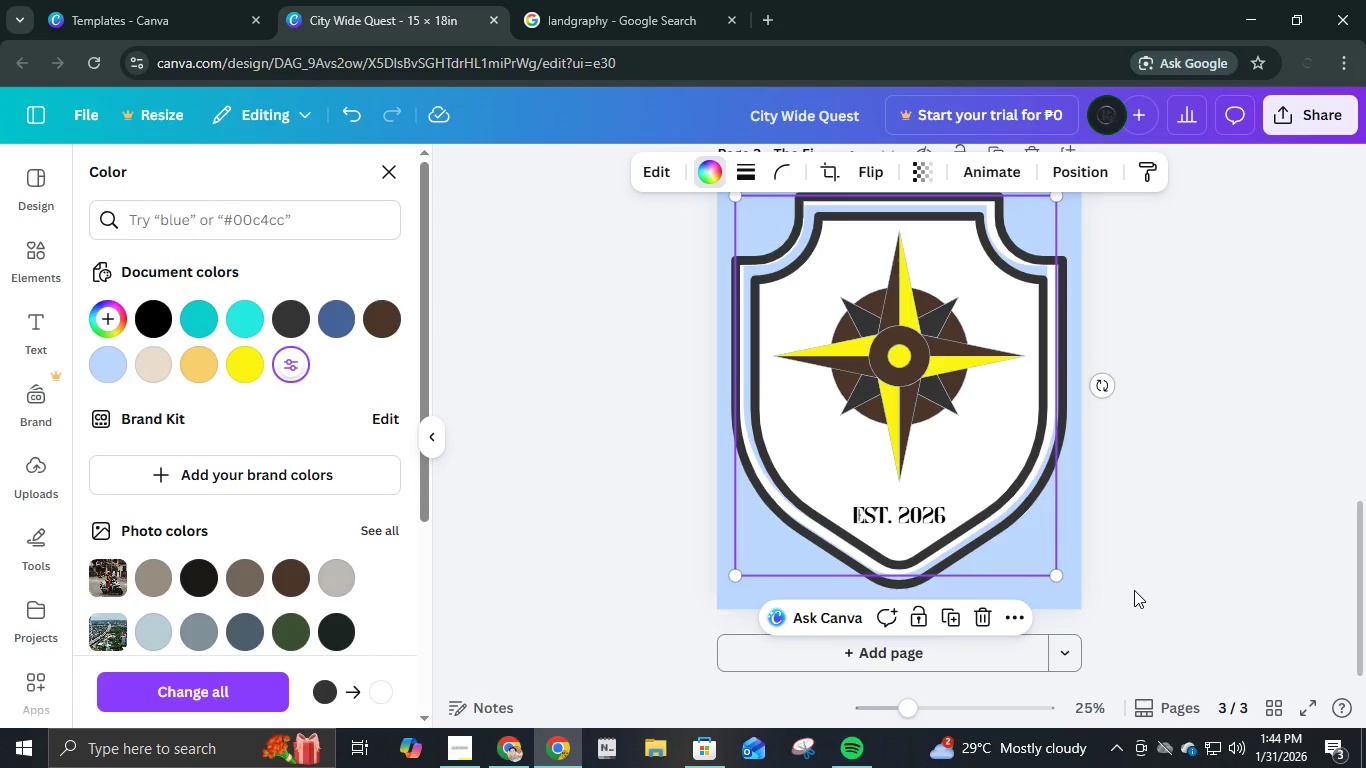 
key(ArrowDown)
 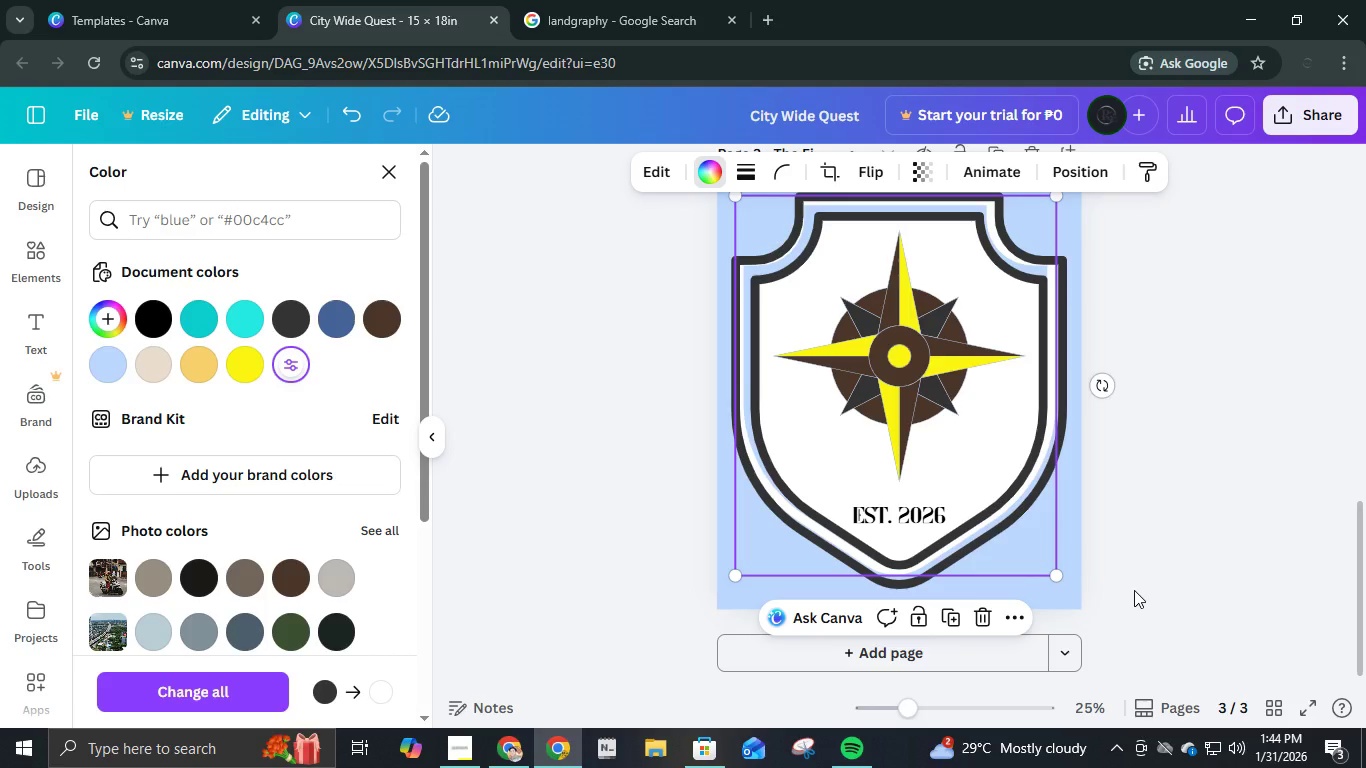 
key(ArrowDown)
 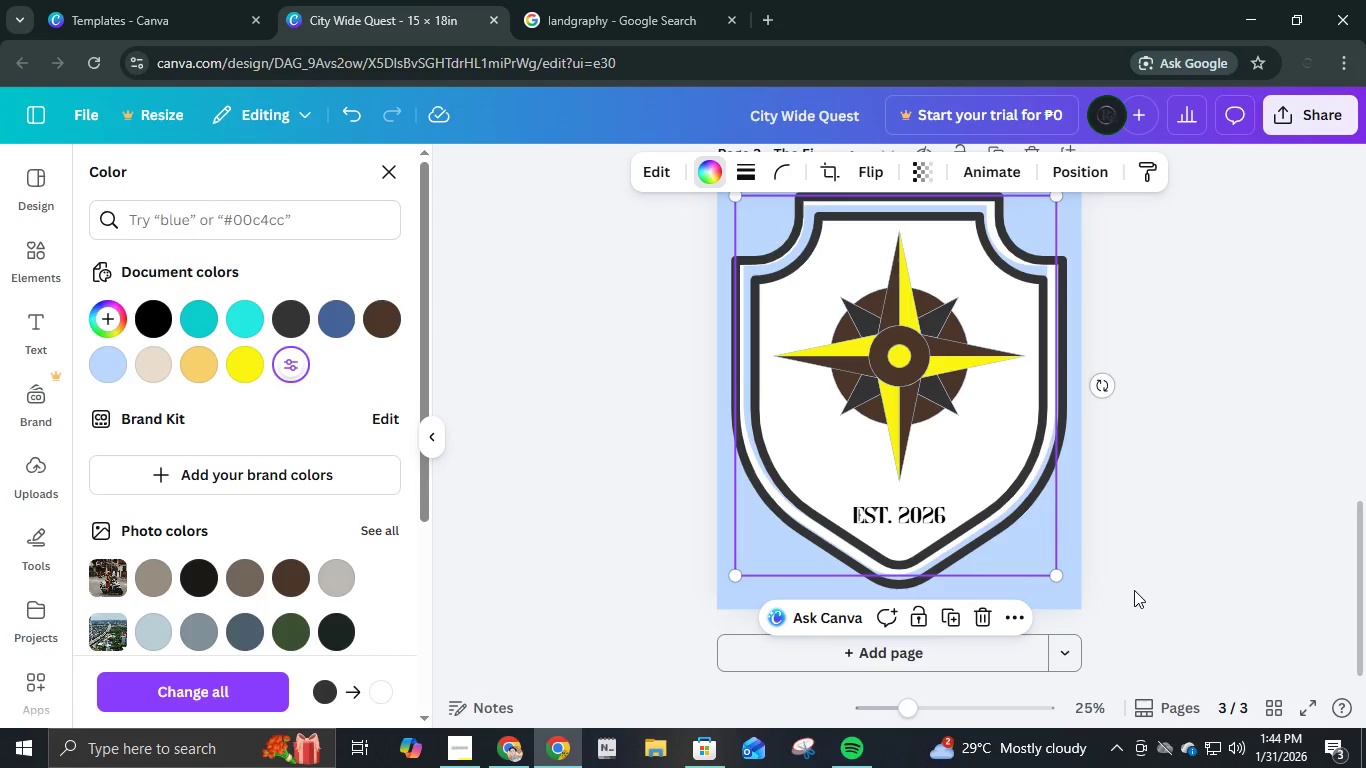 
key(ArrowDown)
 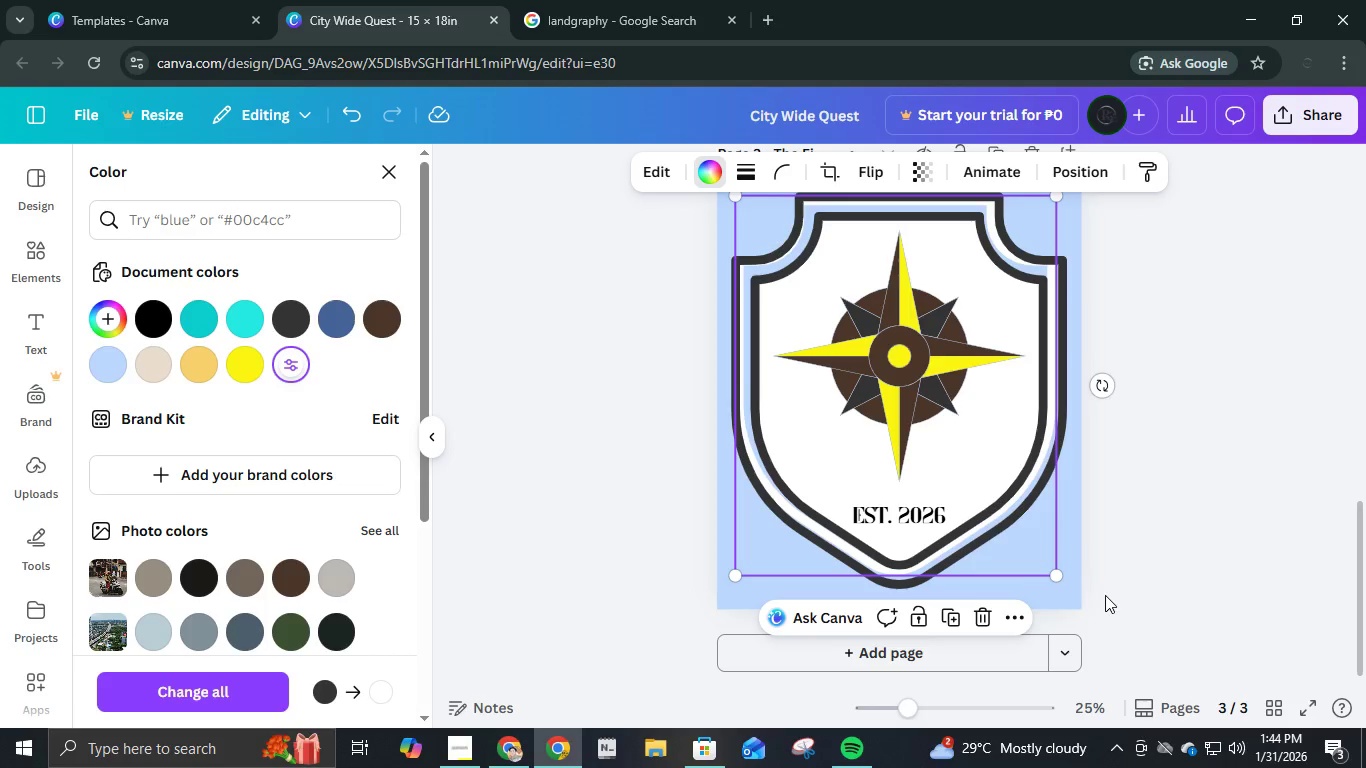 
key(ArrowDown)
 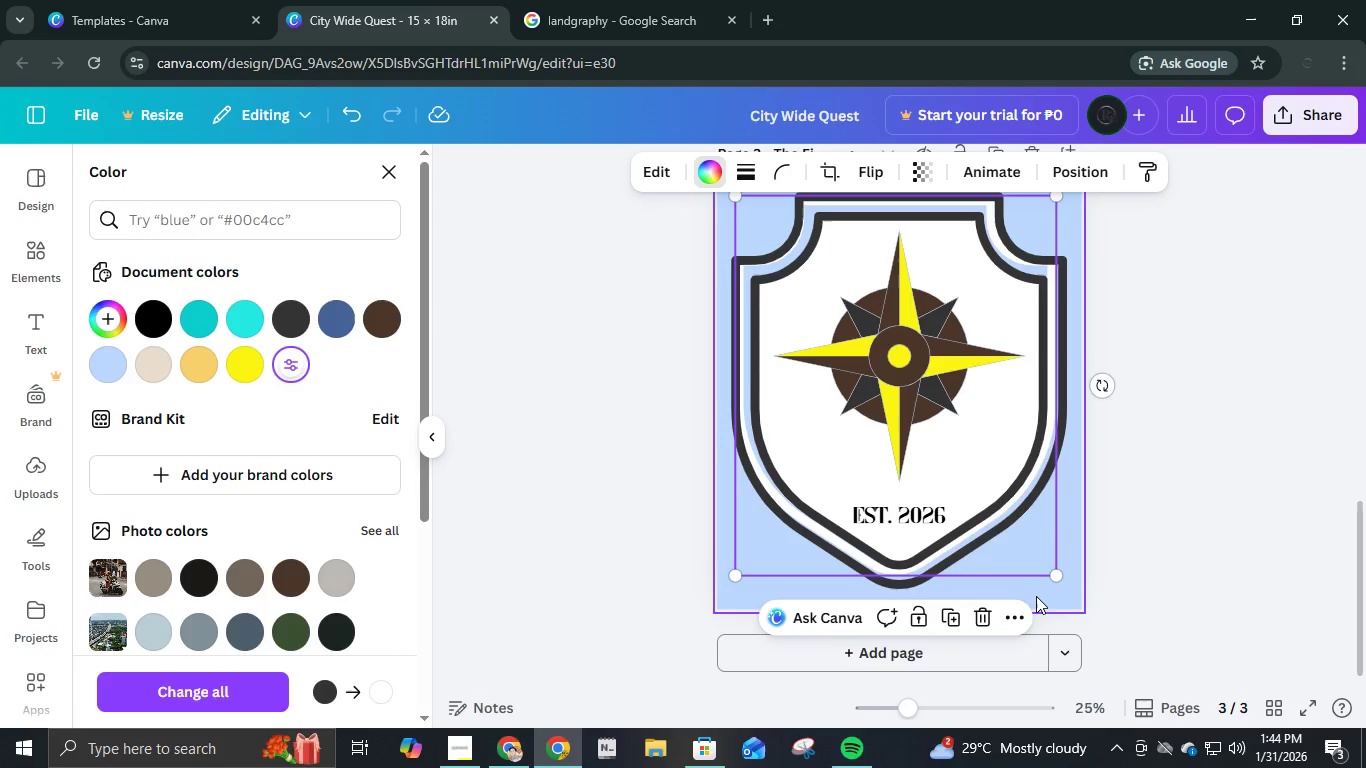 
key(ArrowDown)
 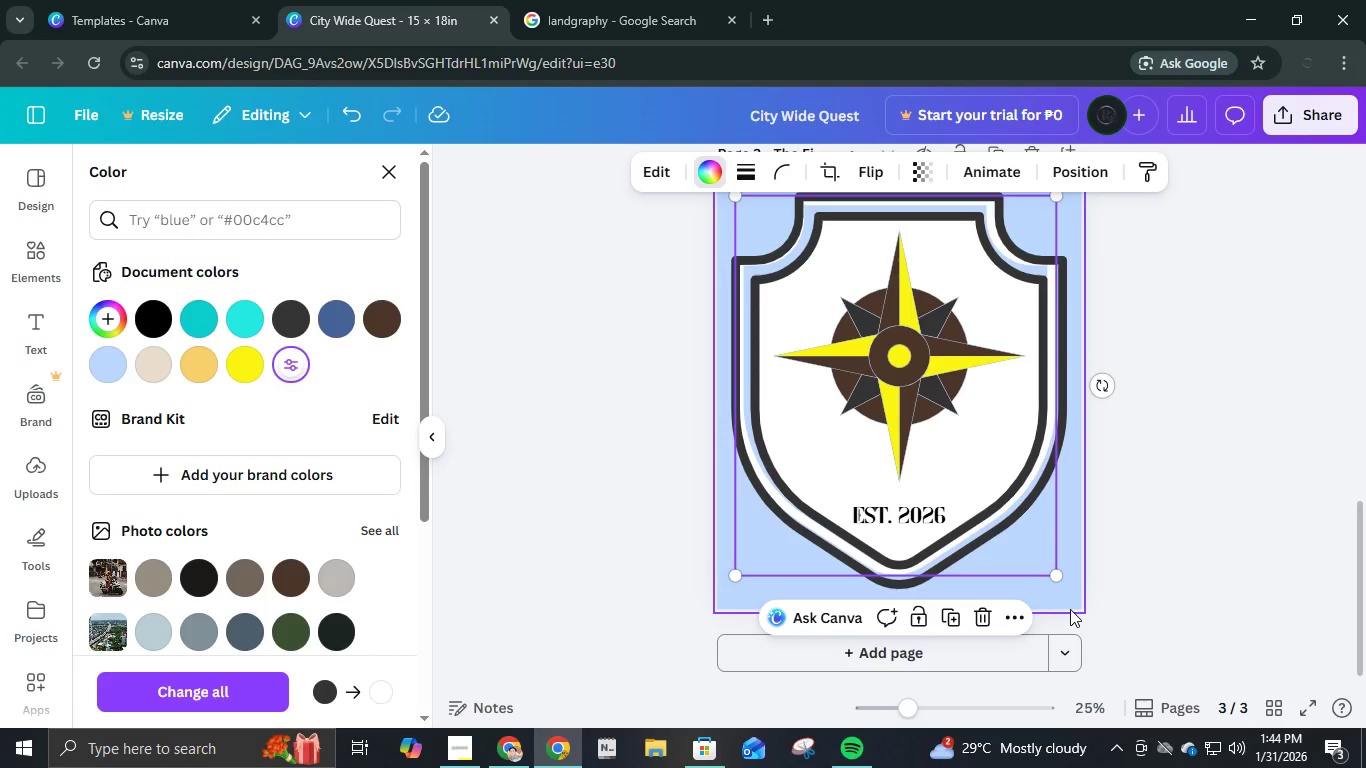 
hold_key(key=ControlLeft, duration=0.8)
scroll: coordinate [1070, 609], scroll_direction: up, amount: 5.0
 